 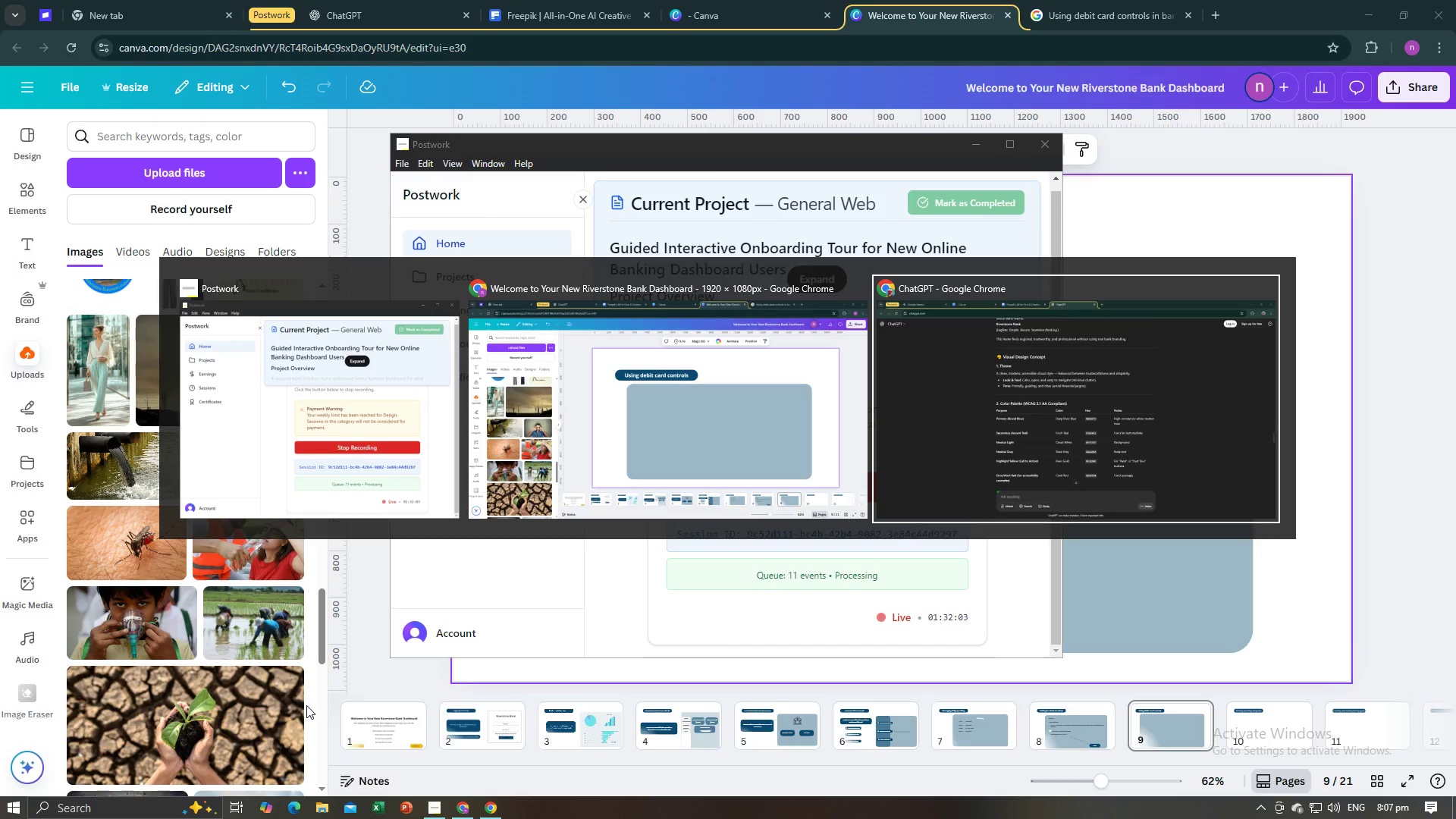 
key(Alt+Tab)
 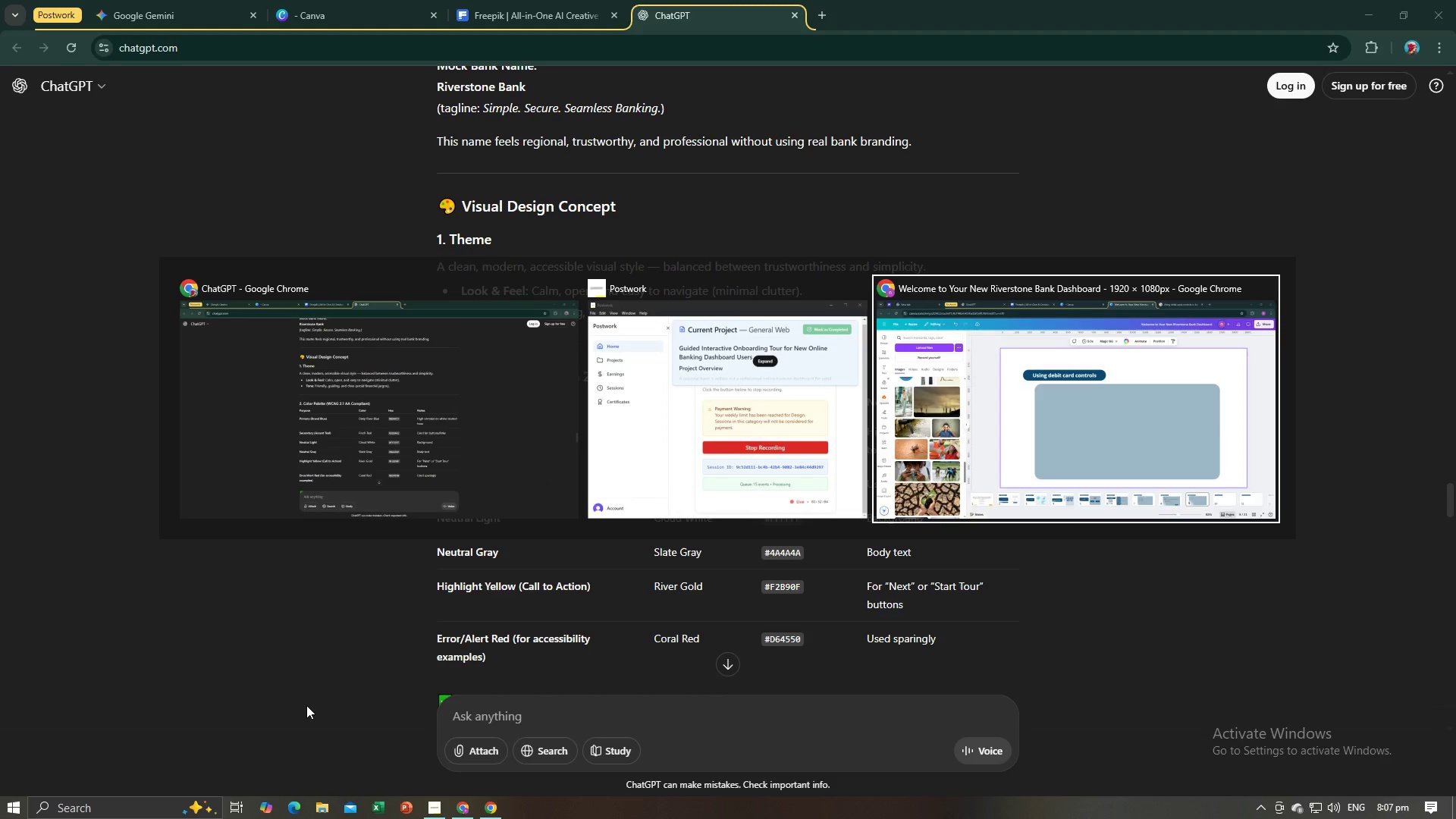 
key(Alt+Tab)
 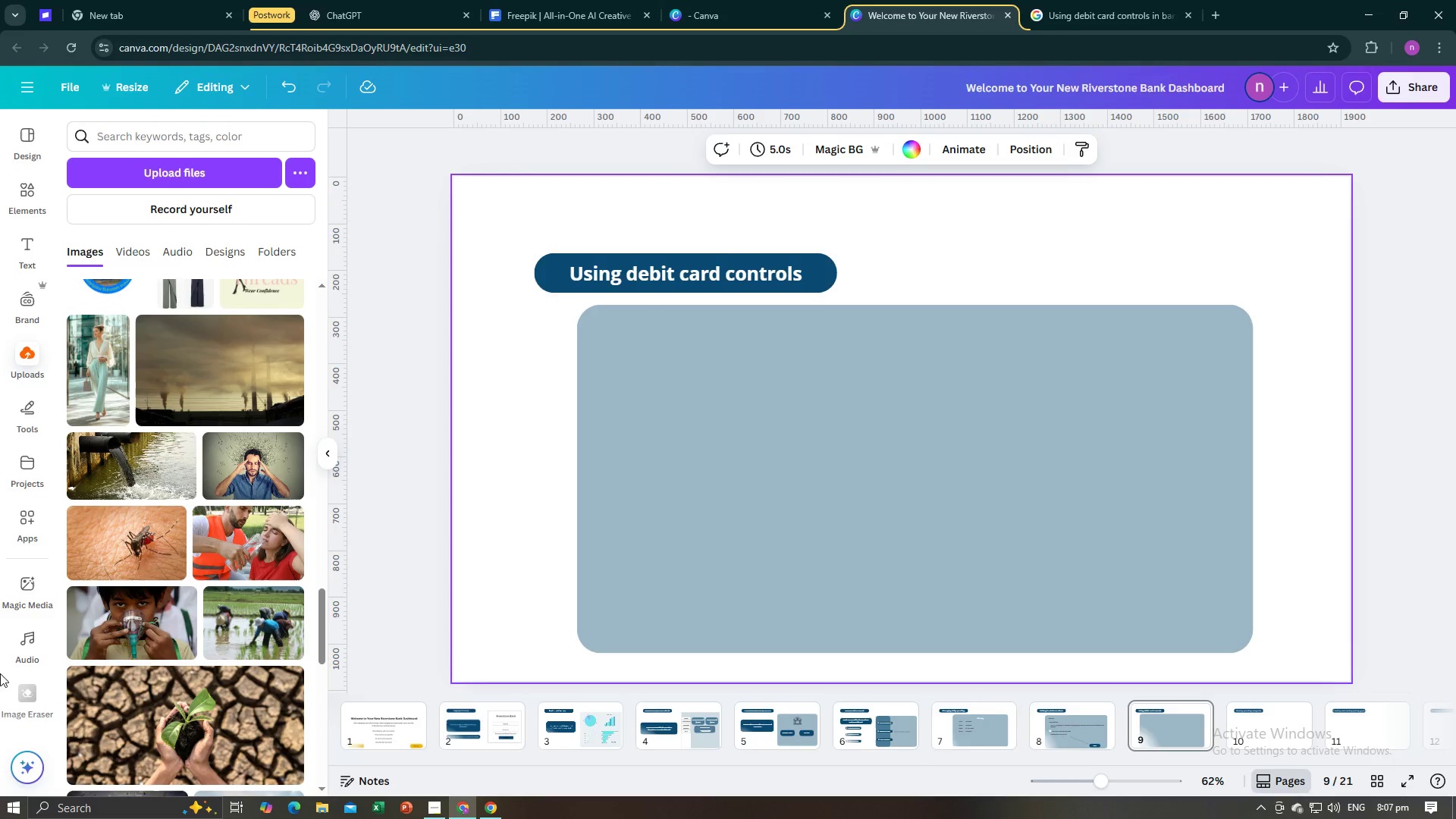 
scroll: coordinate [231, 625], scroll_direction: down, amount: 11.0
 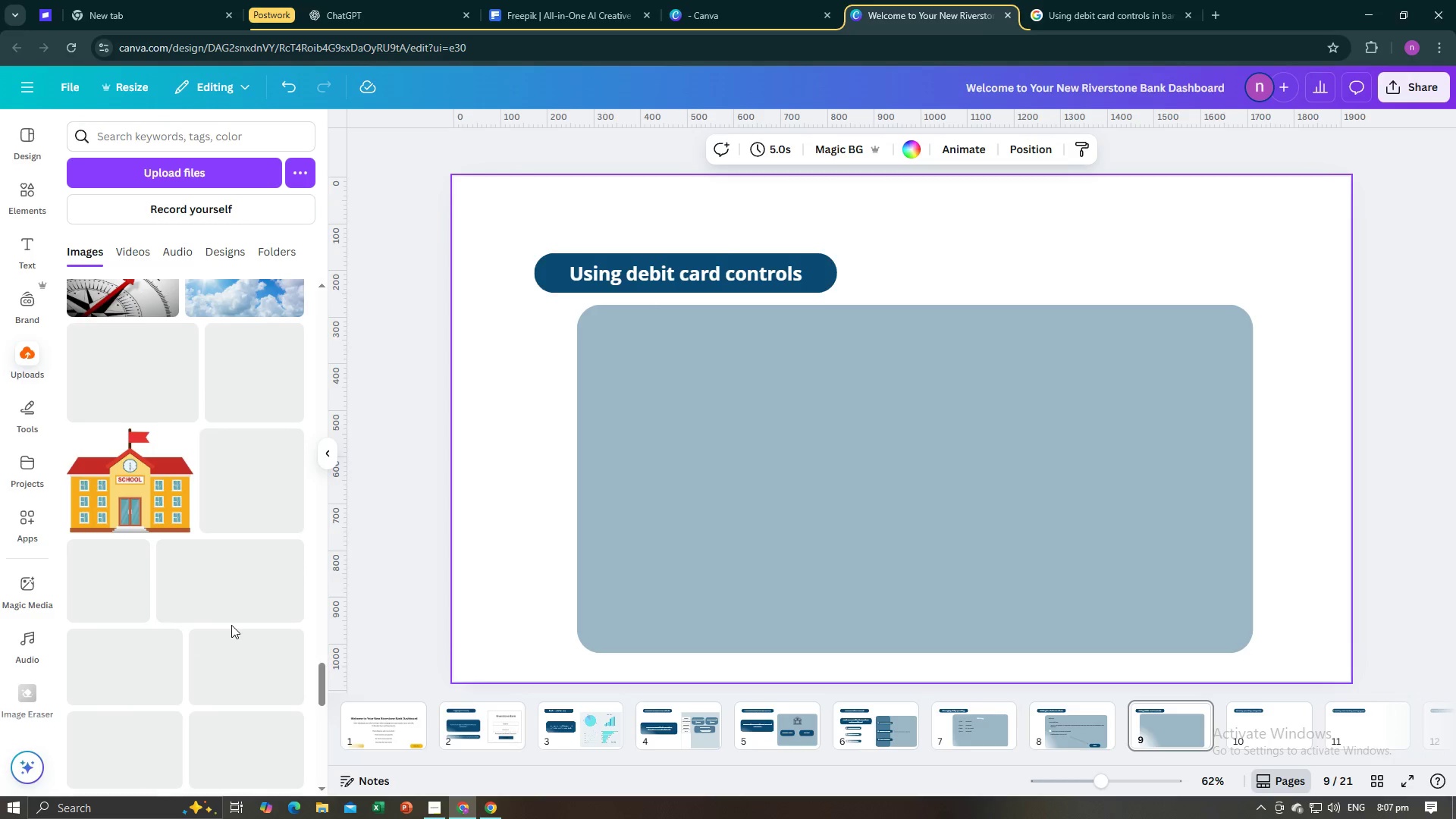 
wait(6.57)
 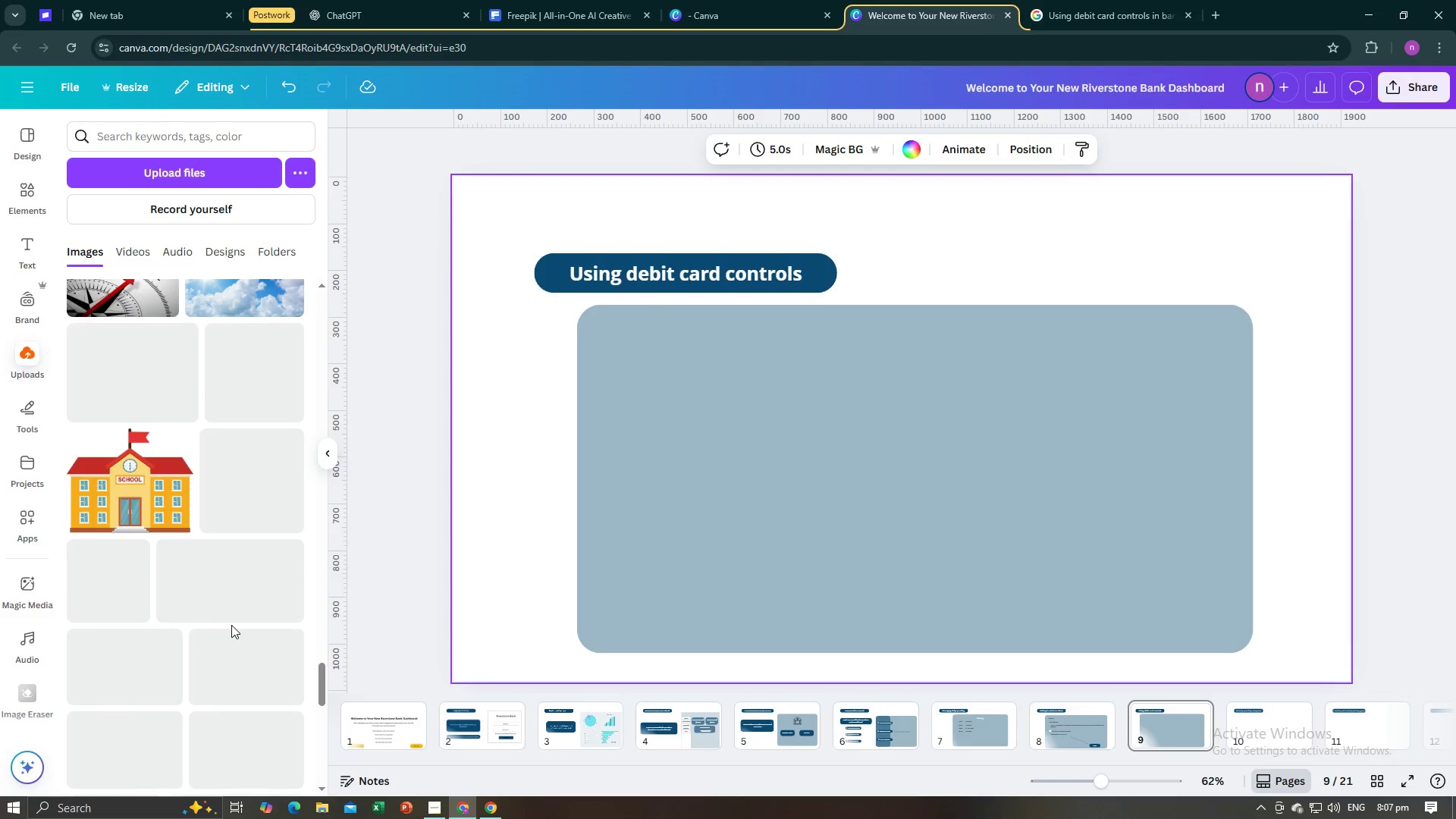 
scroll: coordinate [243, 602], scroll_direction: down, amount: 13.0
 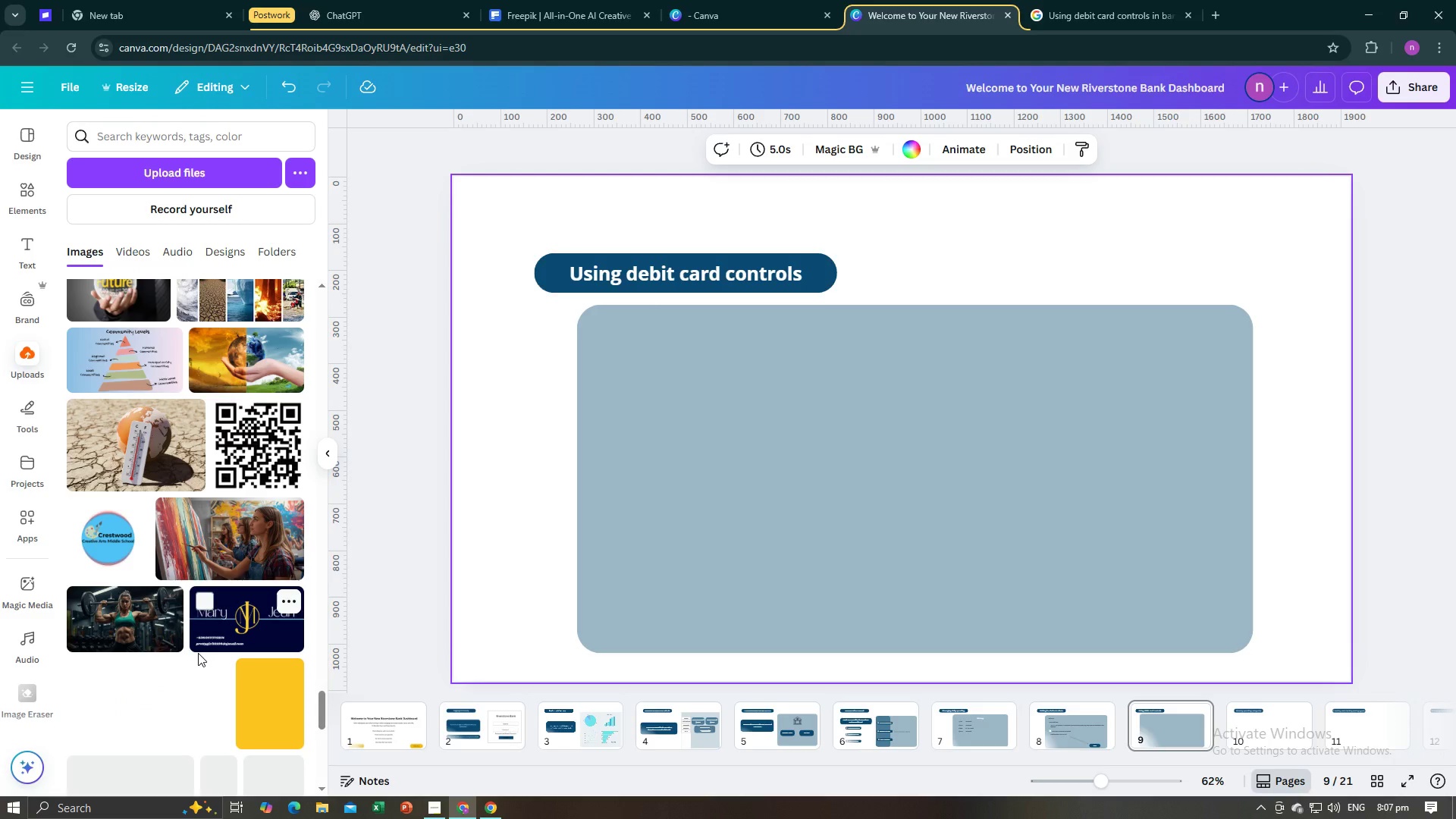 
scroll: coordinate [172, 619], scroll_direction: down, amount: 2.0
 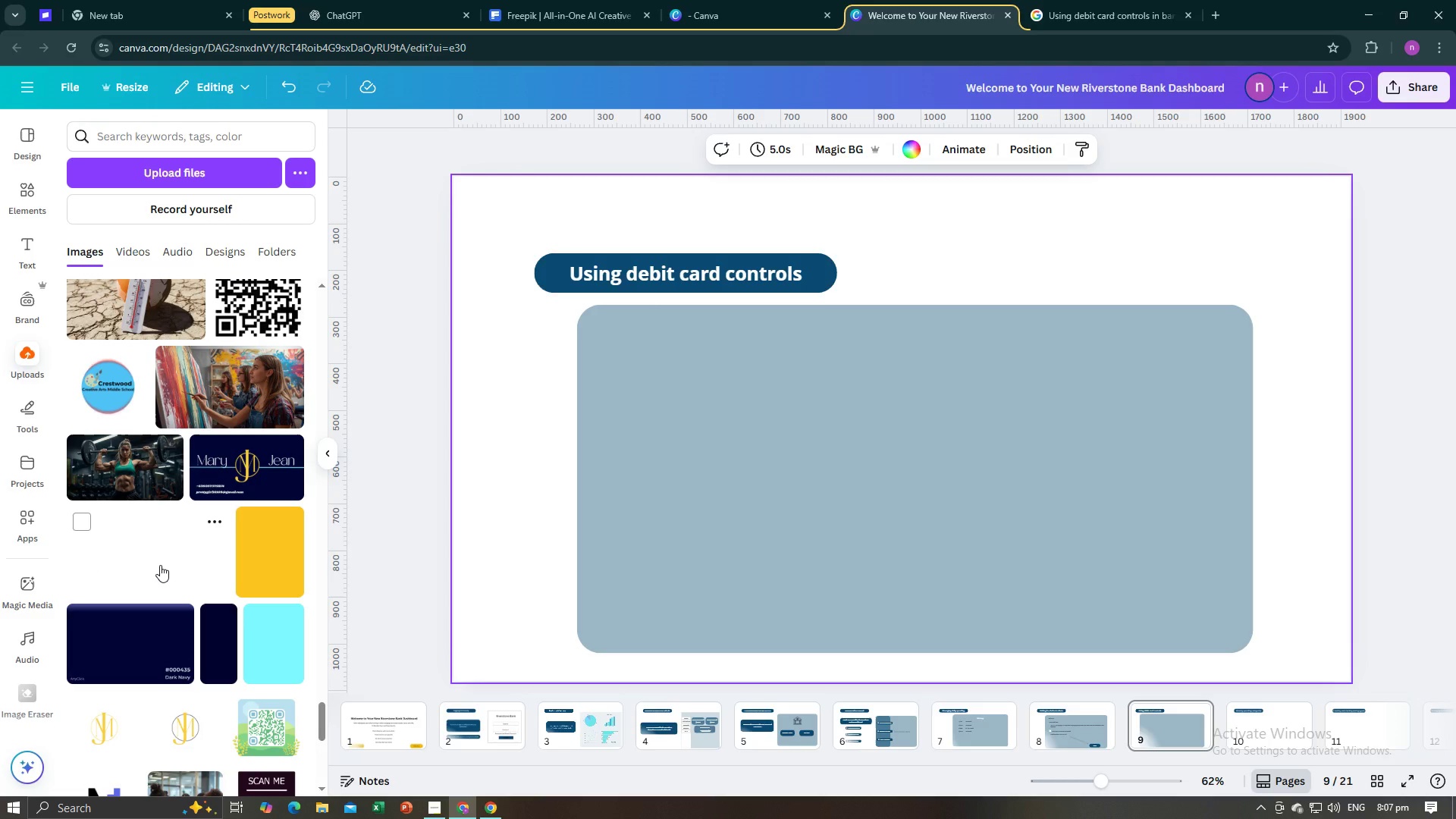 
wait(12.89)
 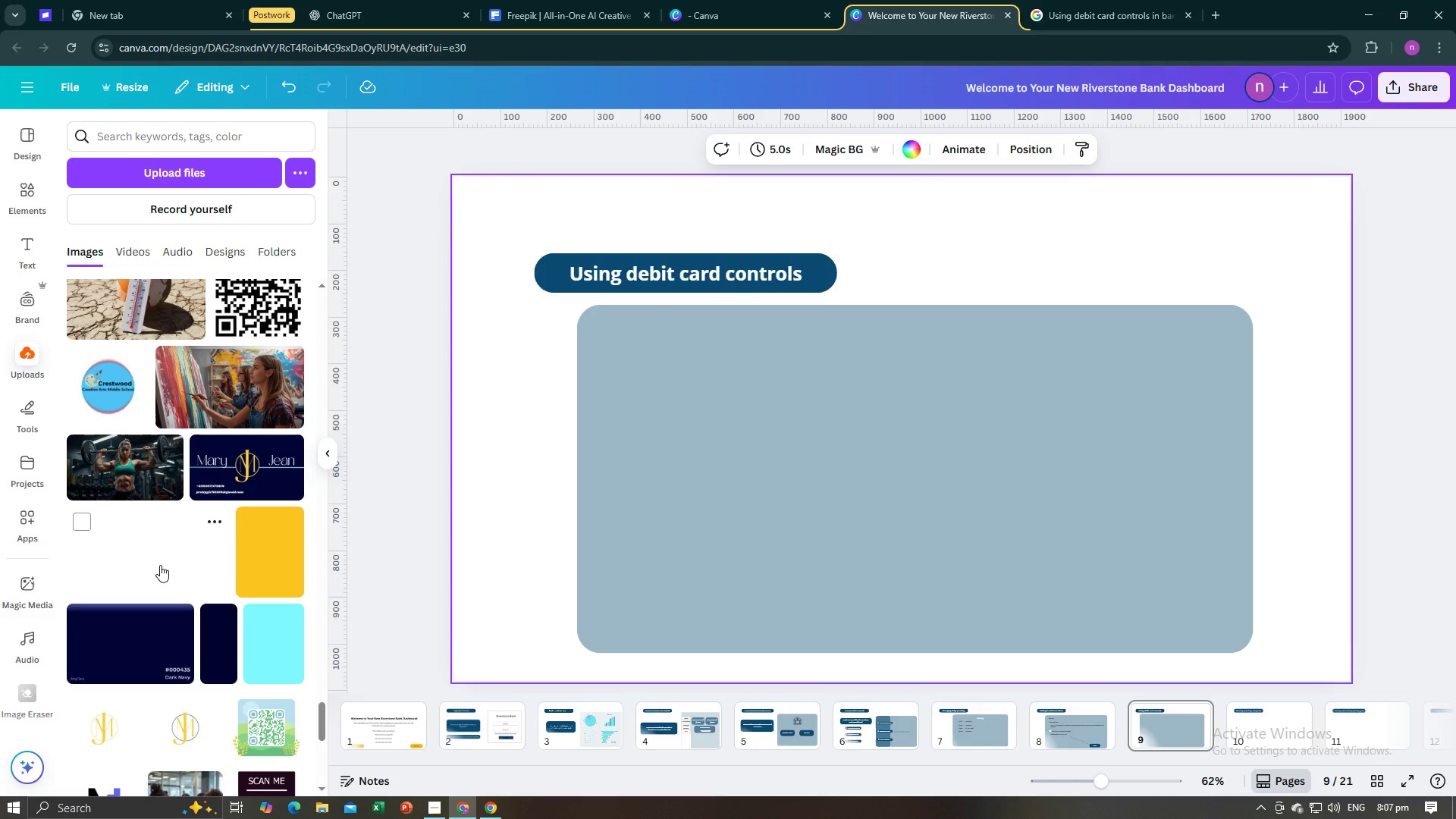 
scroll: coordinate [160, 565], scroll_direction: down, amount: 2.0
 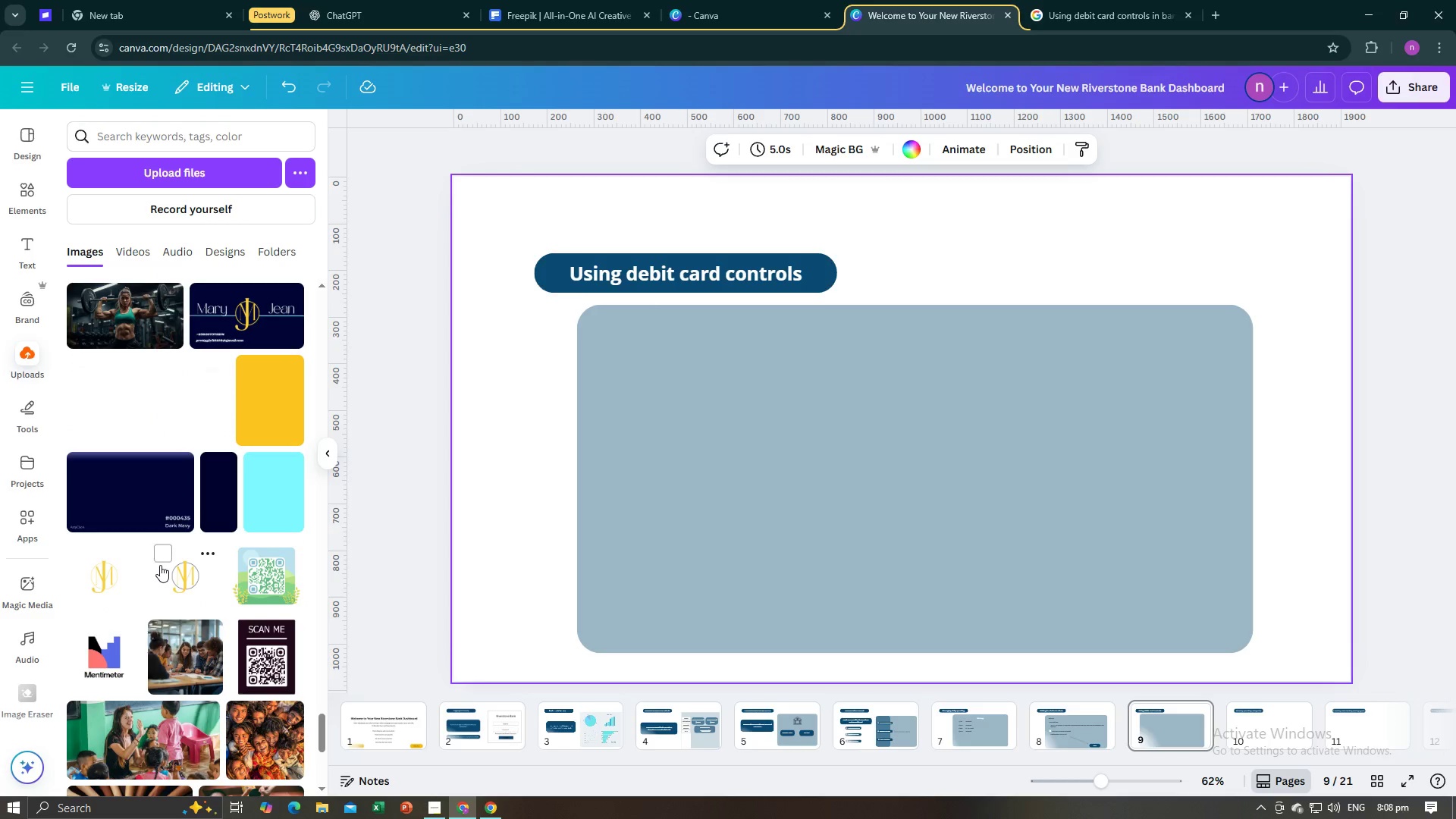 
scroll: coordinate [160, 565], scroll_direction: up, amount: 3.0
 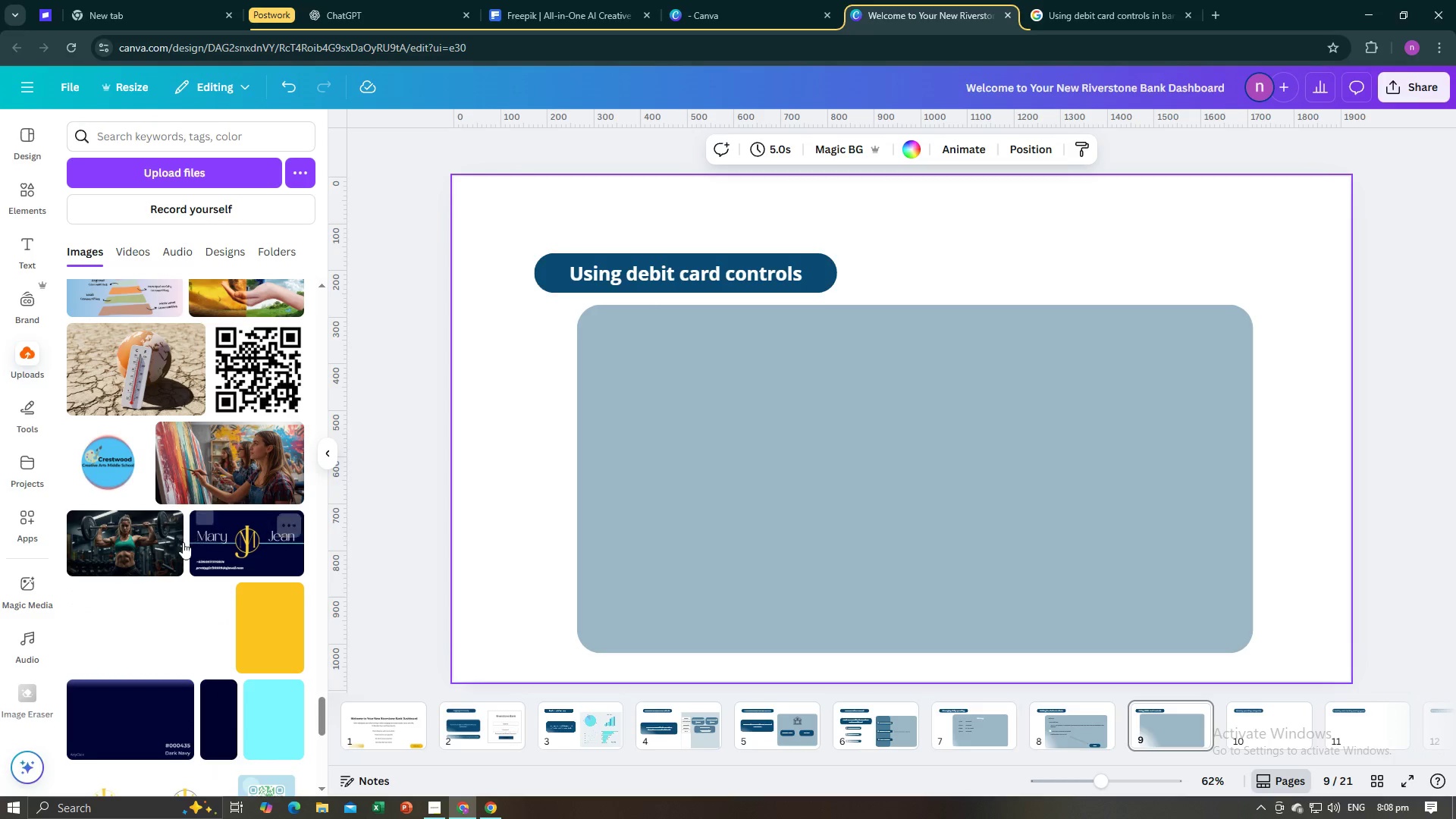 
scroll: coordinate [182, 544], scroll_direction: down, amount: 9.0
 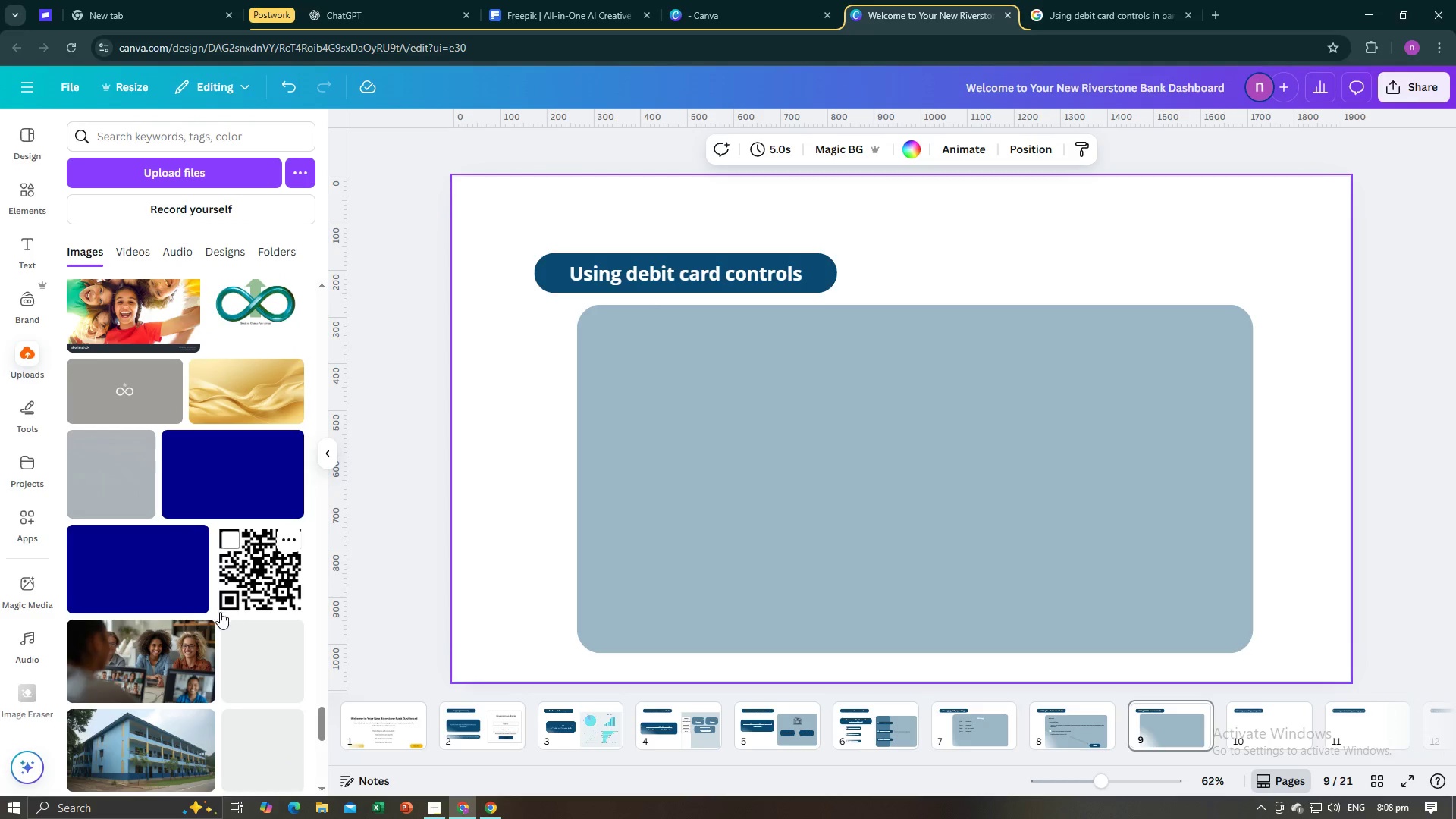 
scroll: coordinate [143, 586], scroll_direction: up, amount: 3.0
 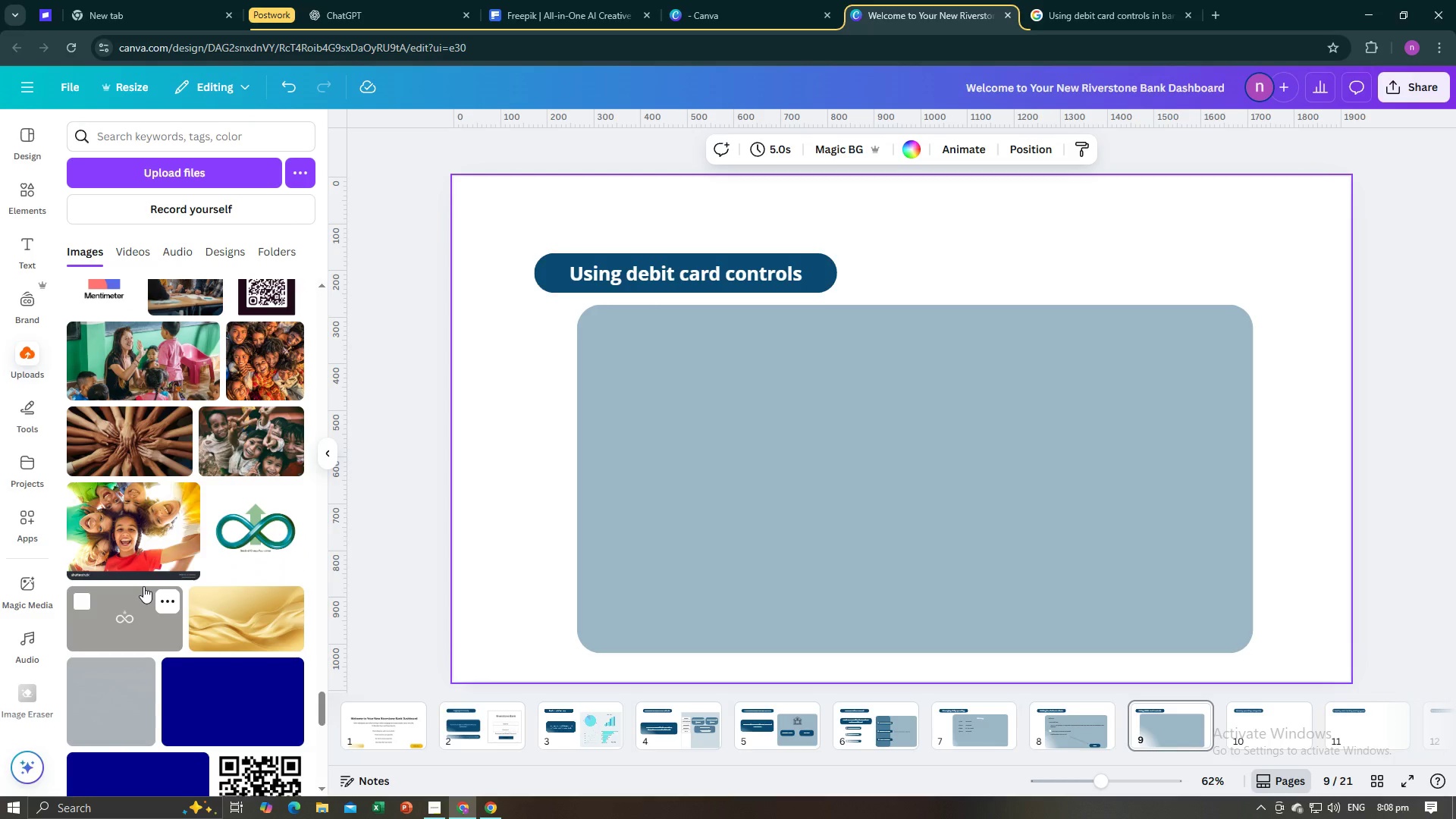 
scroll: coordinate [143, 586], scroll_direction: down, amount: 9.0
 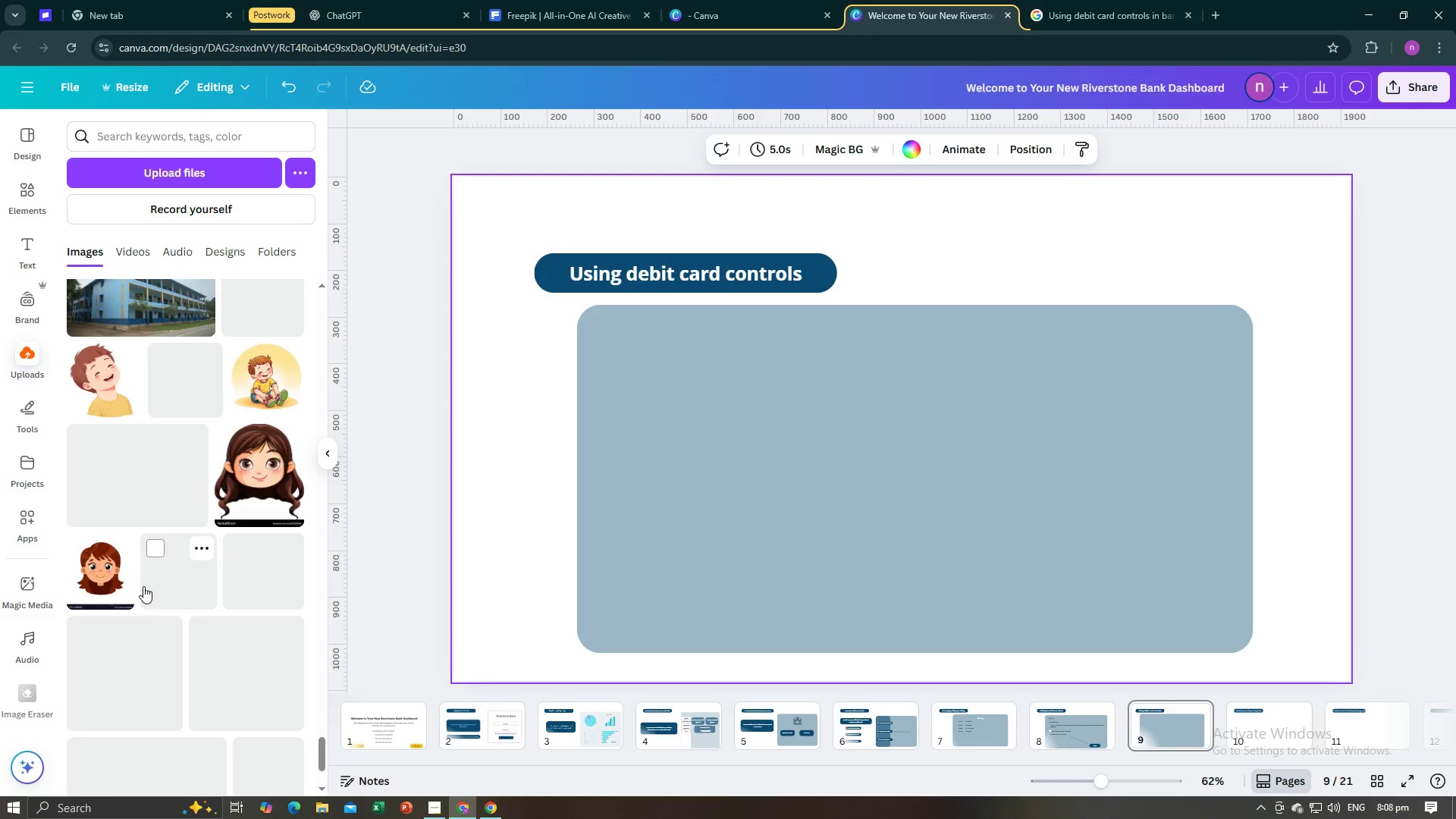 
scroll: coordinate [143, 586], scroll_direction: up, amount: 14.0
 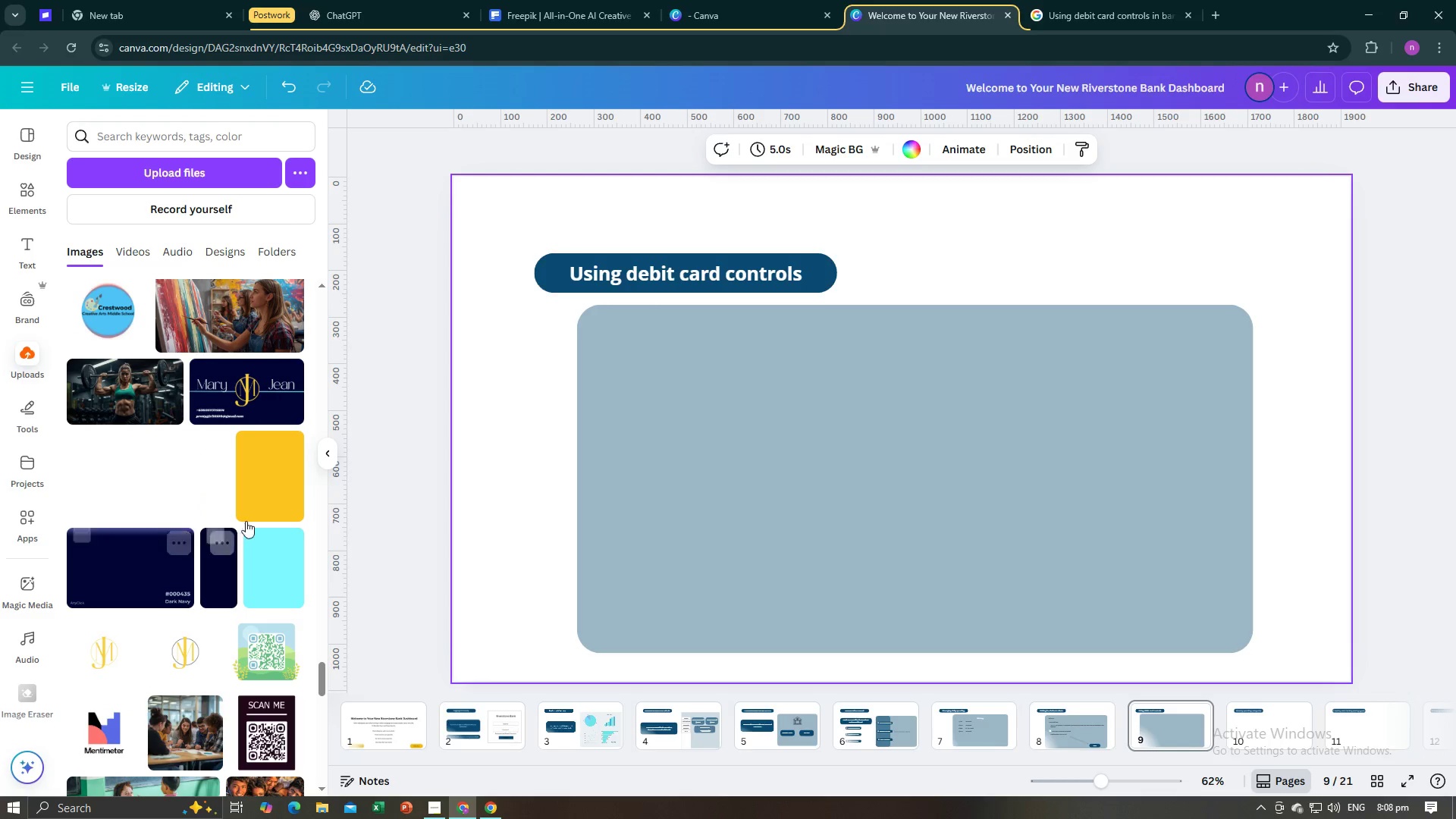 
scroll: coordinate [146, 578], scroll_direction: down, amount: 25.0
 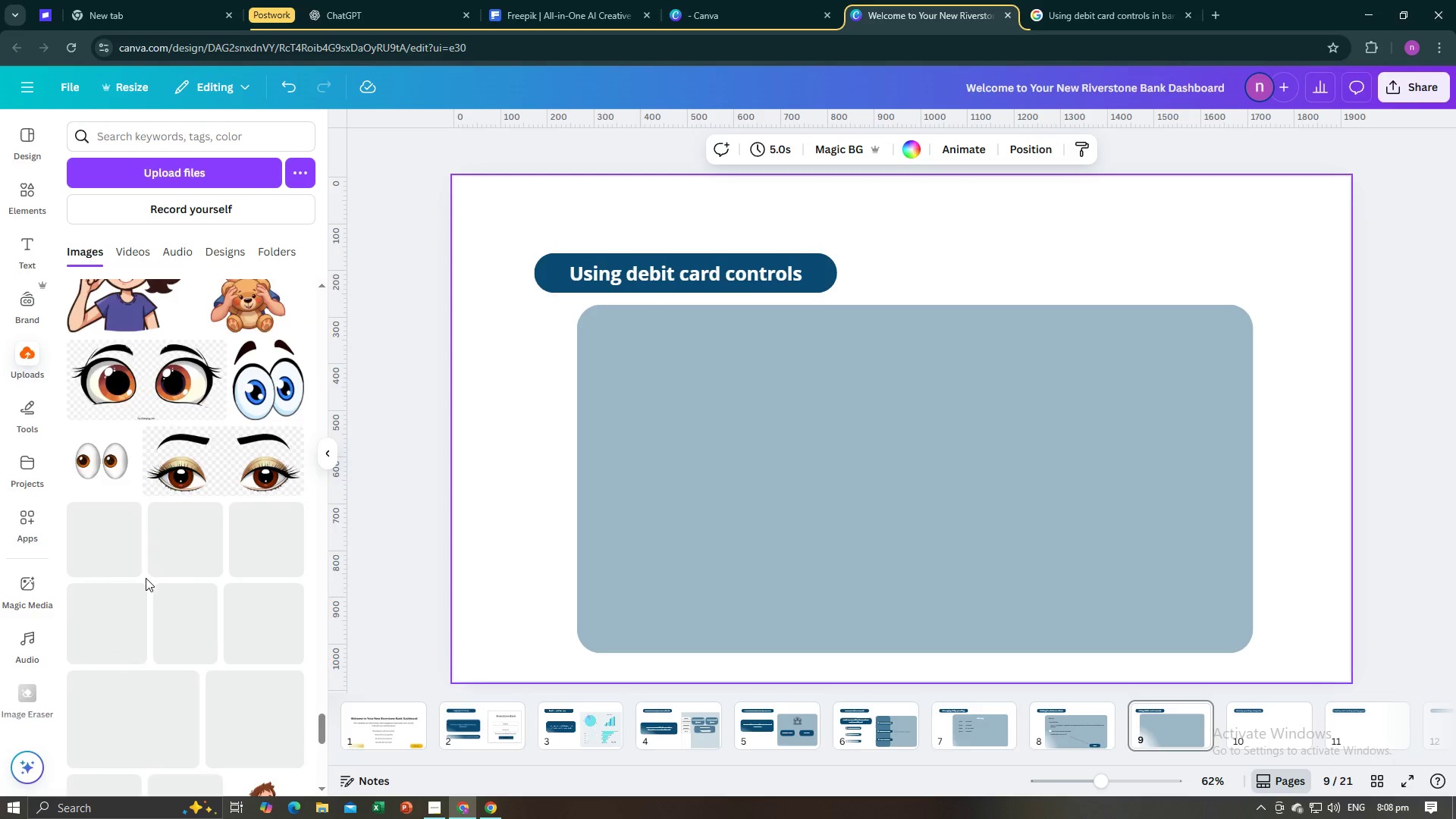 
scroll: coordinate [184, 539], scroll_direction: up, amount: 21.0
 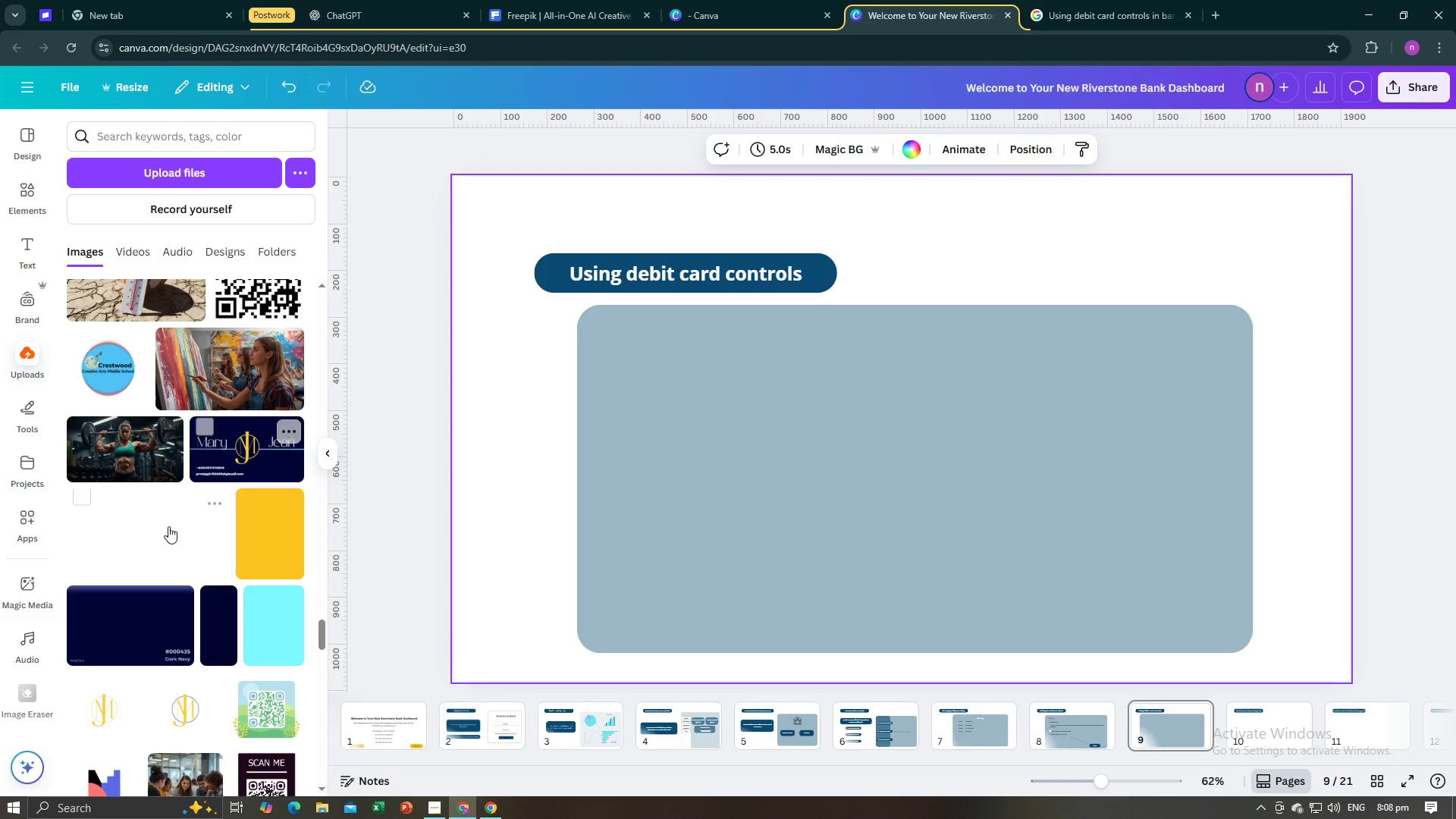 
left_click([168, 526])
 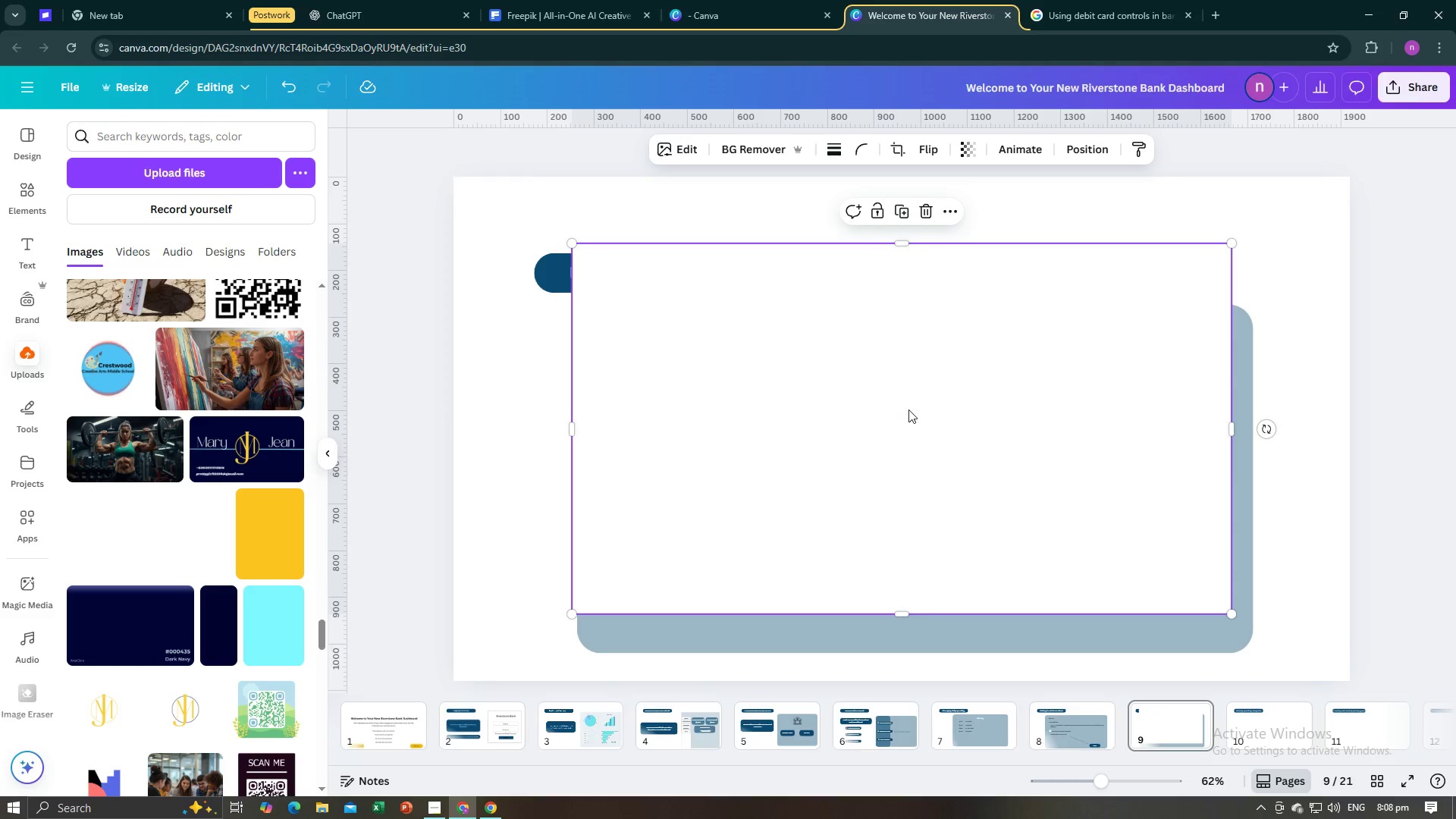 
left_click([924, 219])
 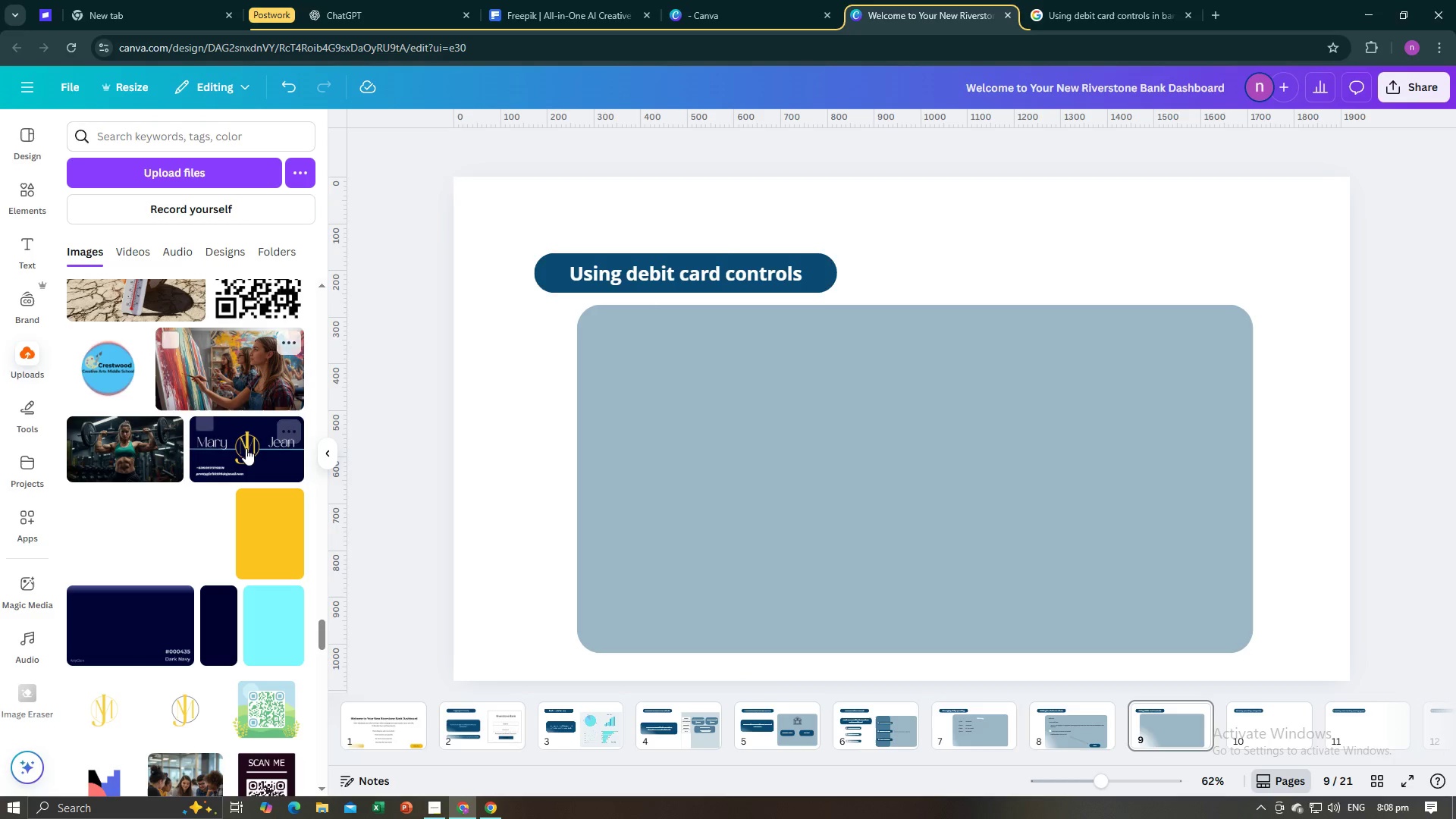 
left_click([246, 449])
 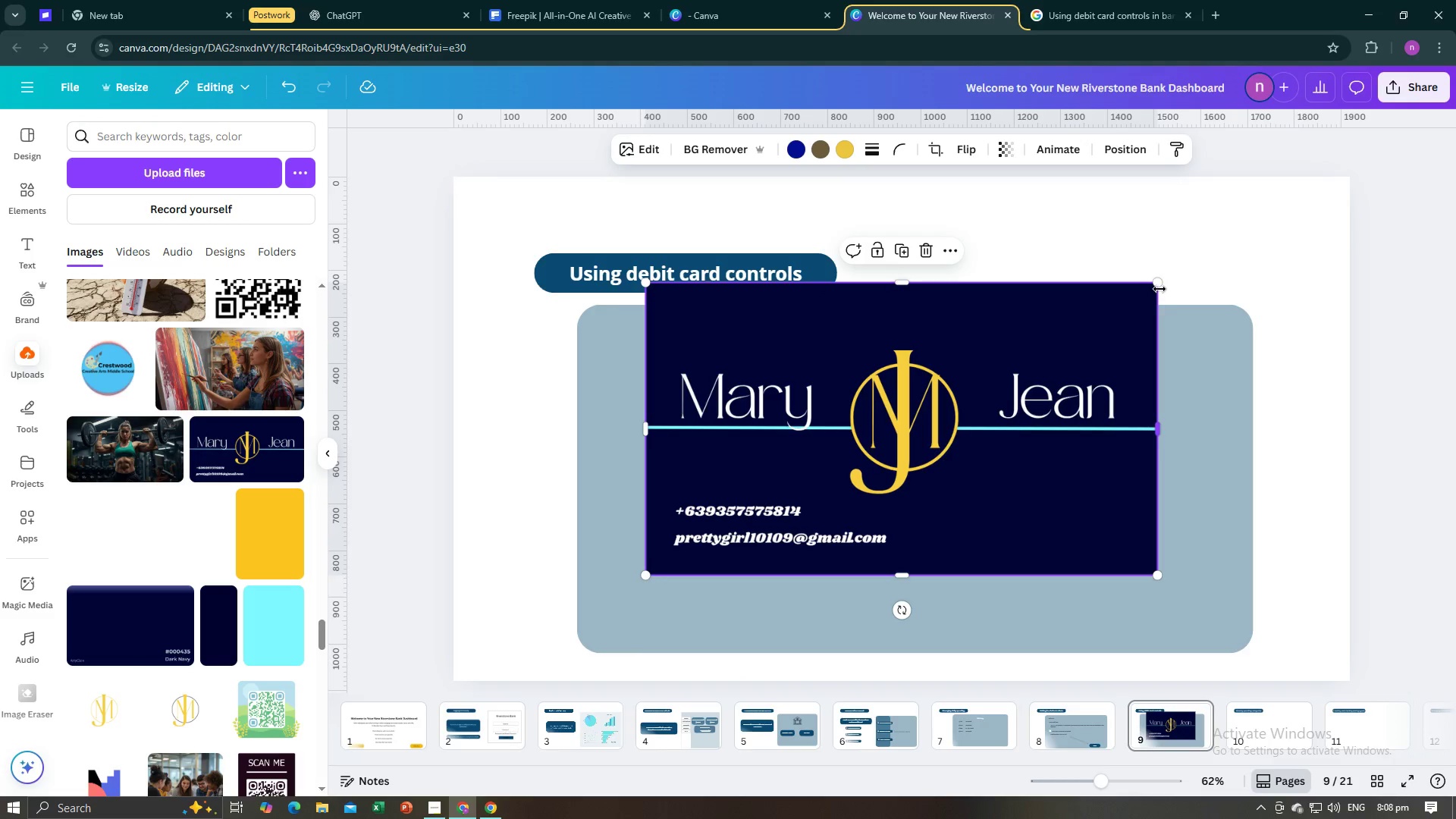 
left_click_drag(start_coordinate=[1159, 287], to_coordinate=[1039, 413])
 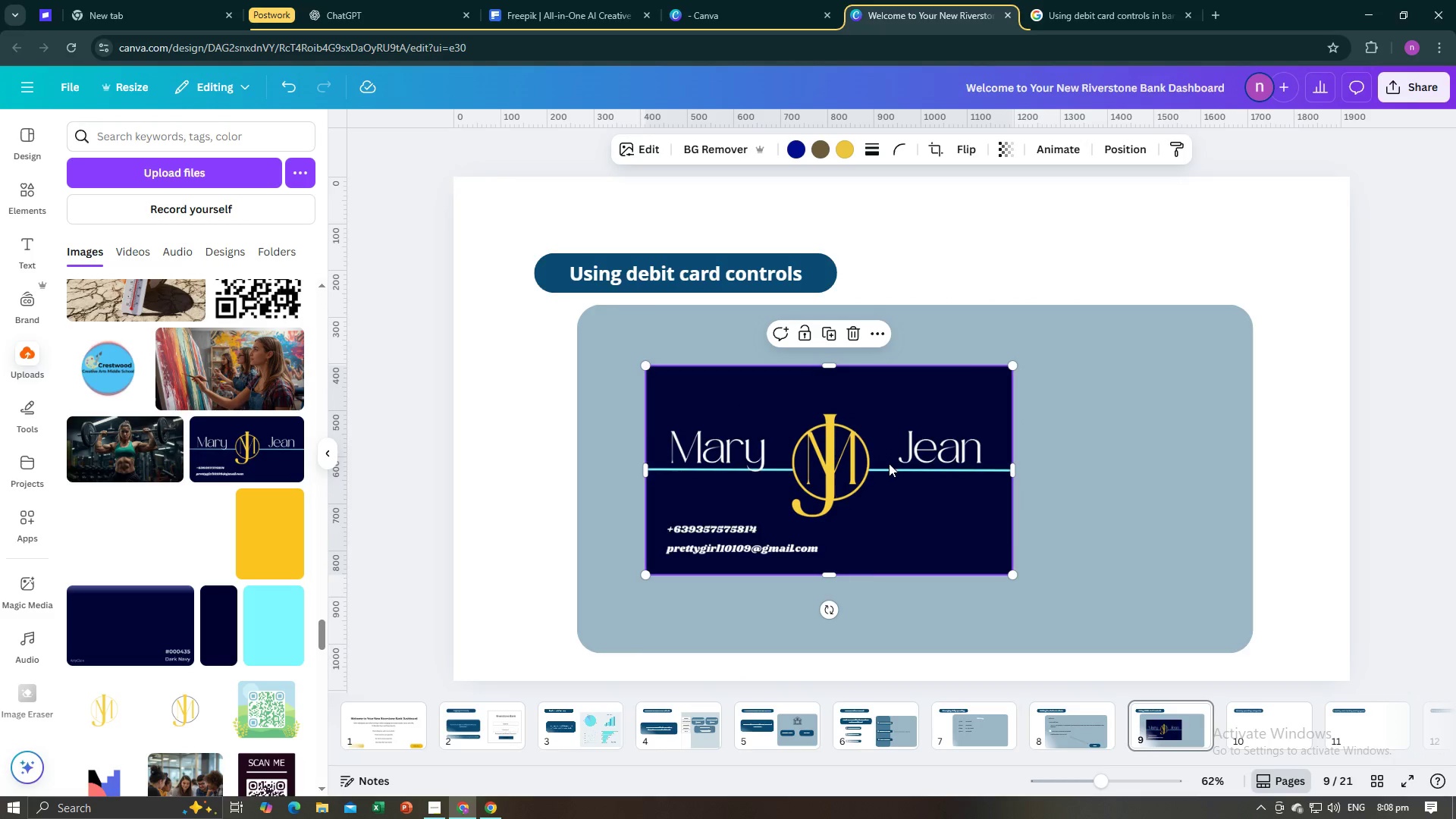 
left_click_drag(start_coordinate=[888, 465], to_coordinate=[869, 507])
 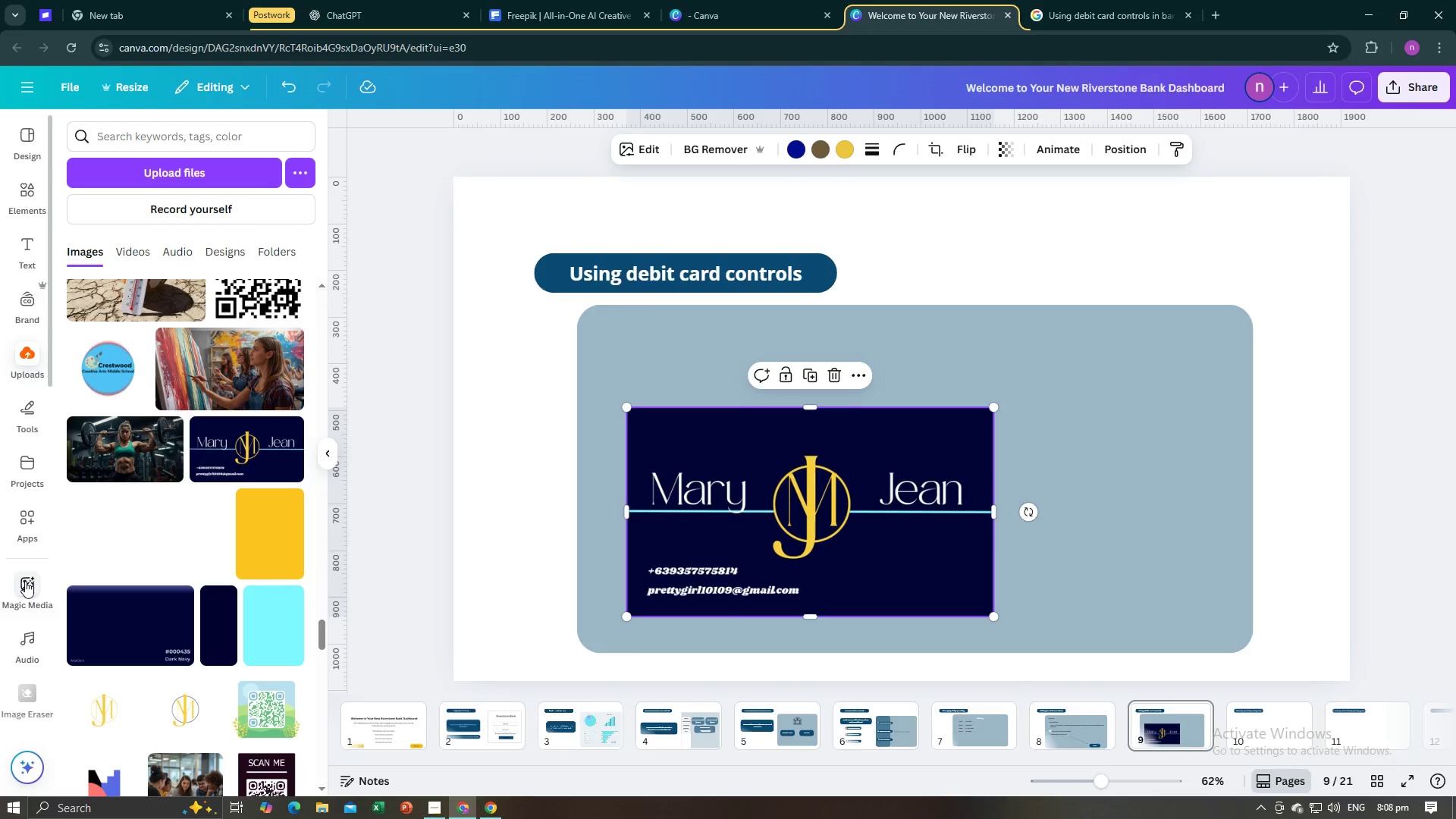 
wait(6.34)
 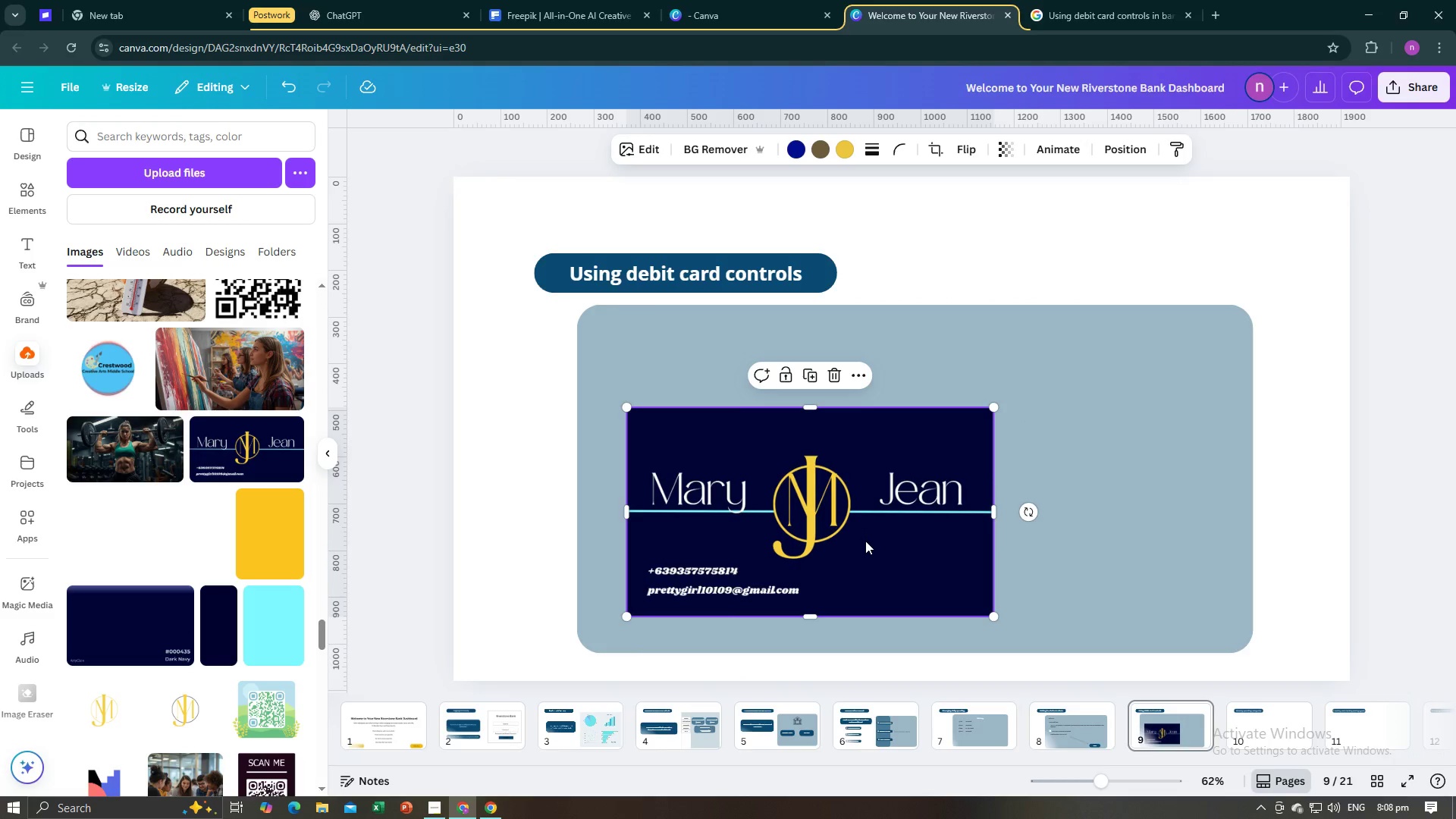 
scroll: coordinate [24, 692], scroll_direction: down, amount: 10.0
 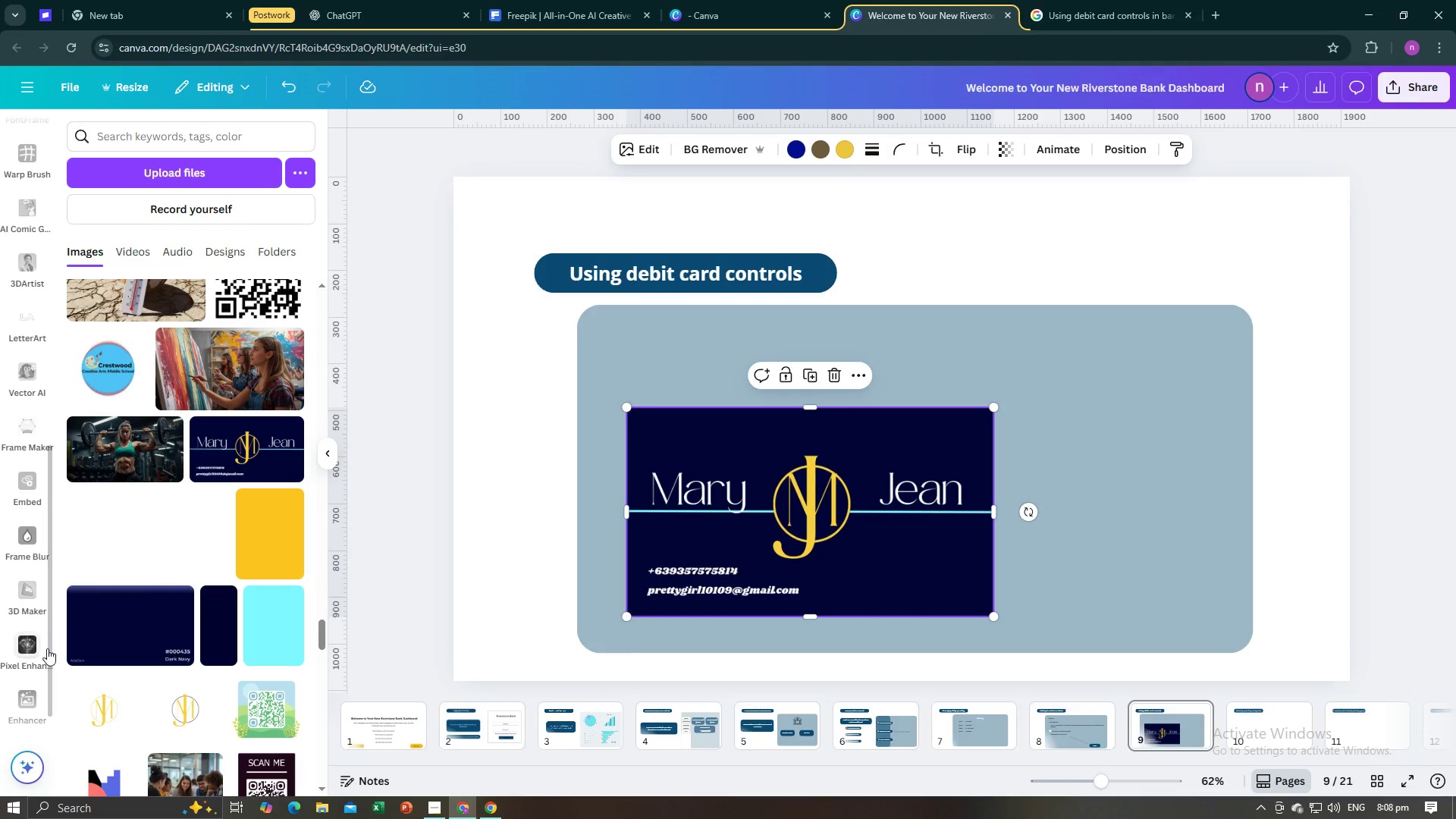 
left_click_drag(start_coordinate=[47, 651], to_coordinate=[47, 695])
 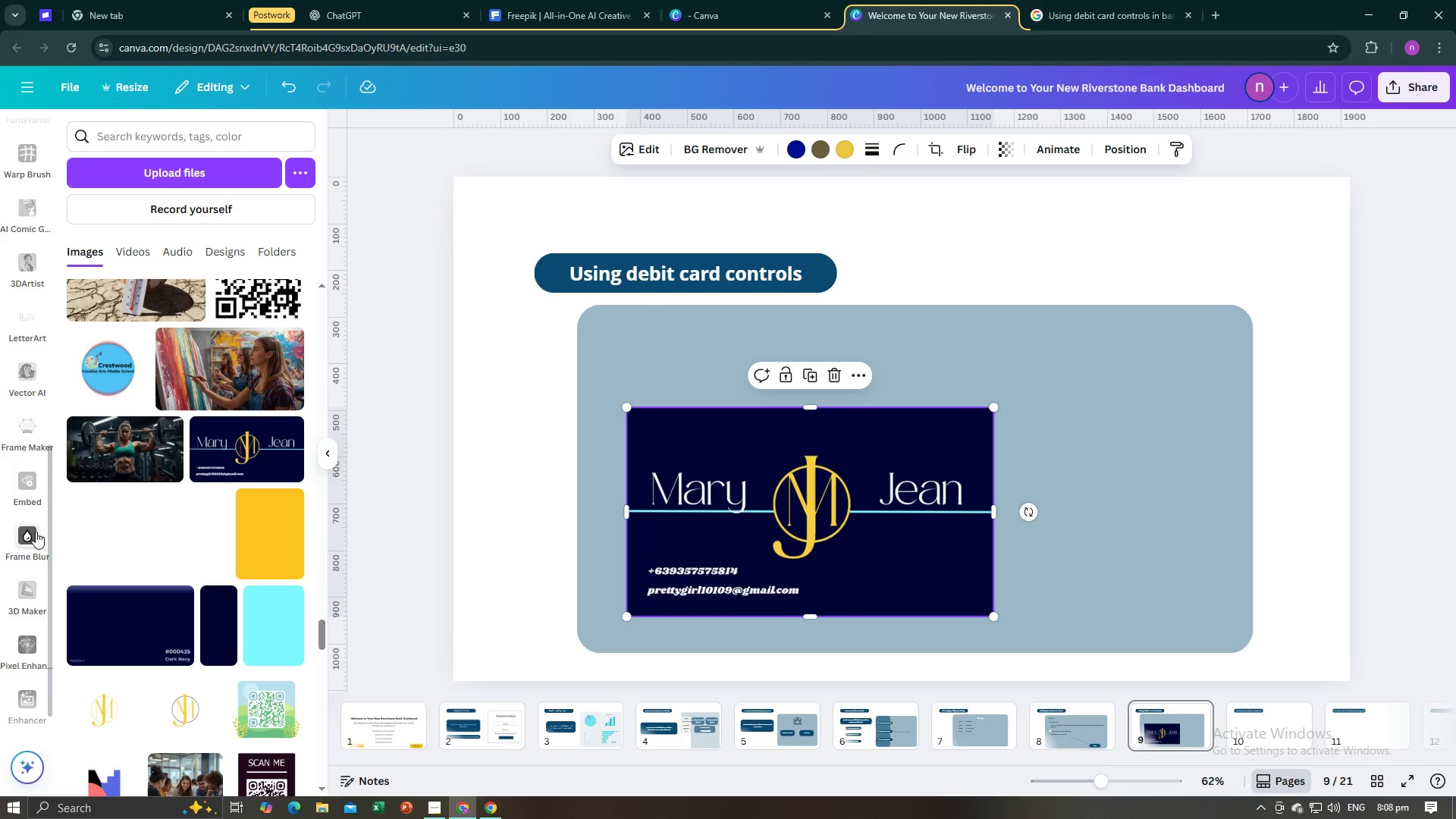 
left_click([25, 589])
 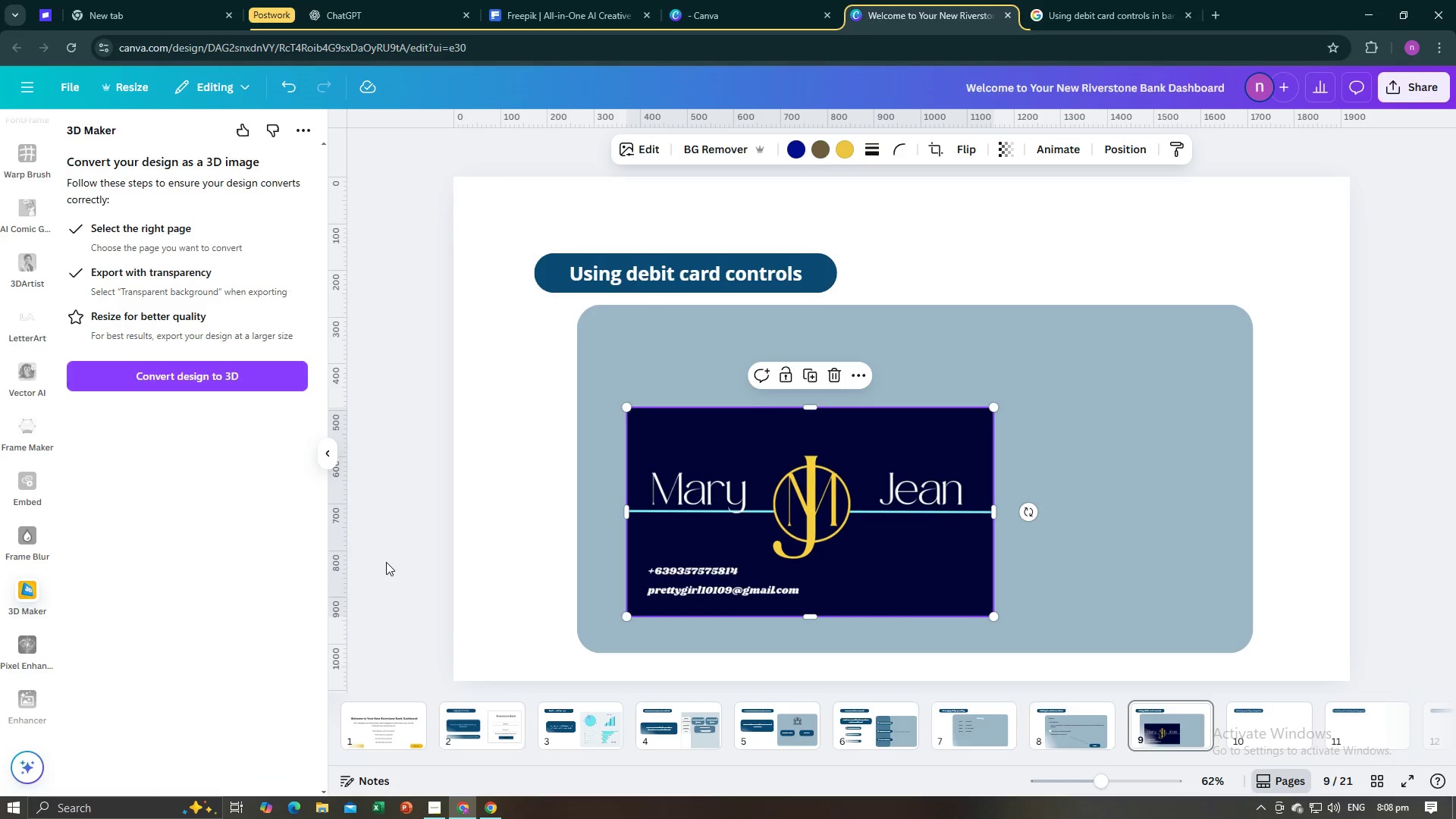 
wait(5.65)
 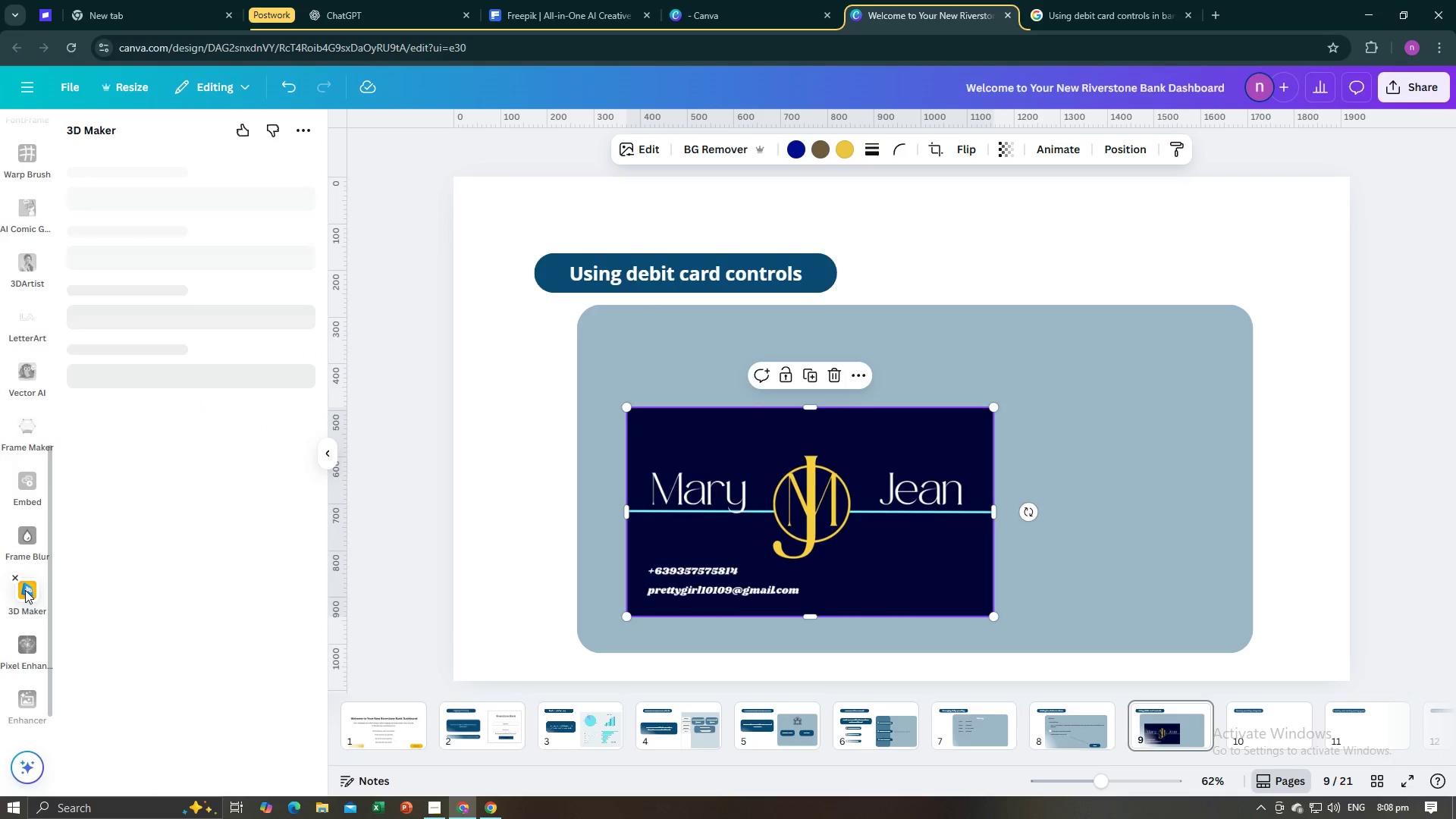 
left_click([224, 397])
 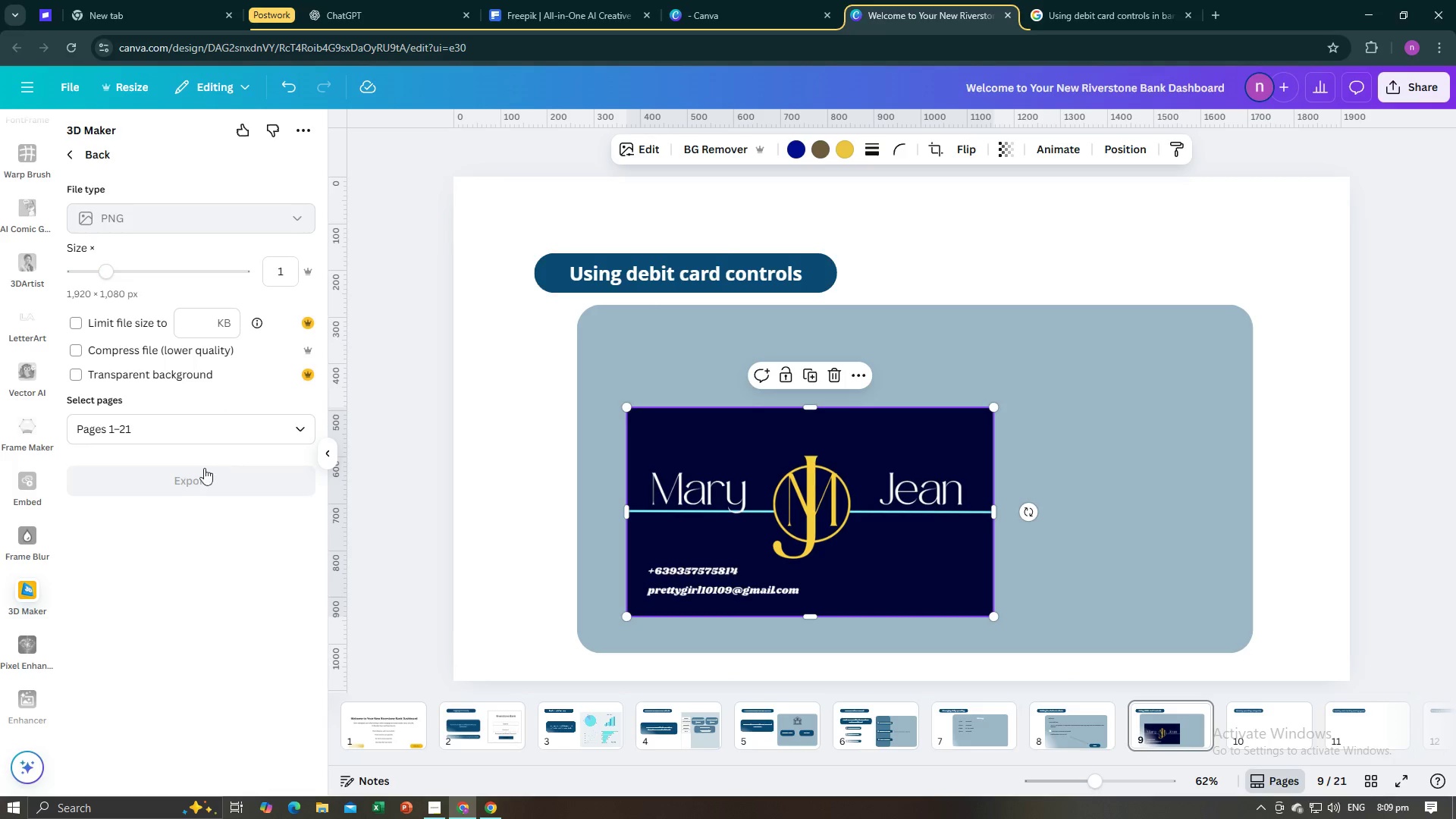 
left_click([177, 481])
 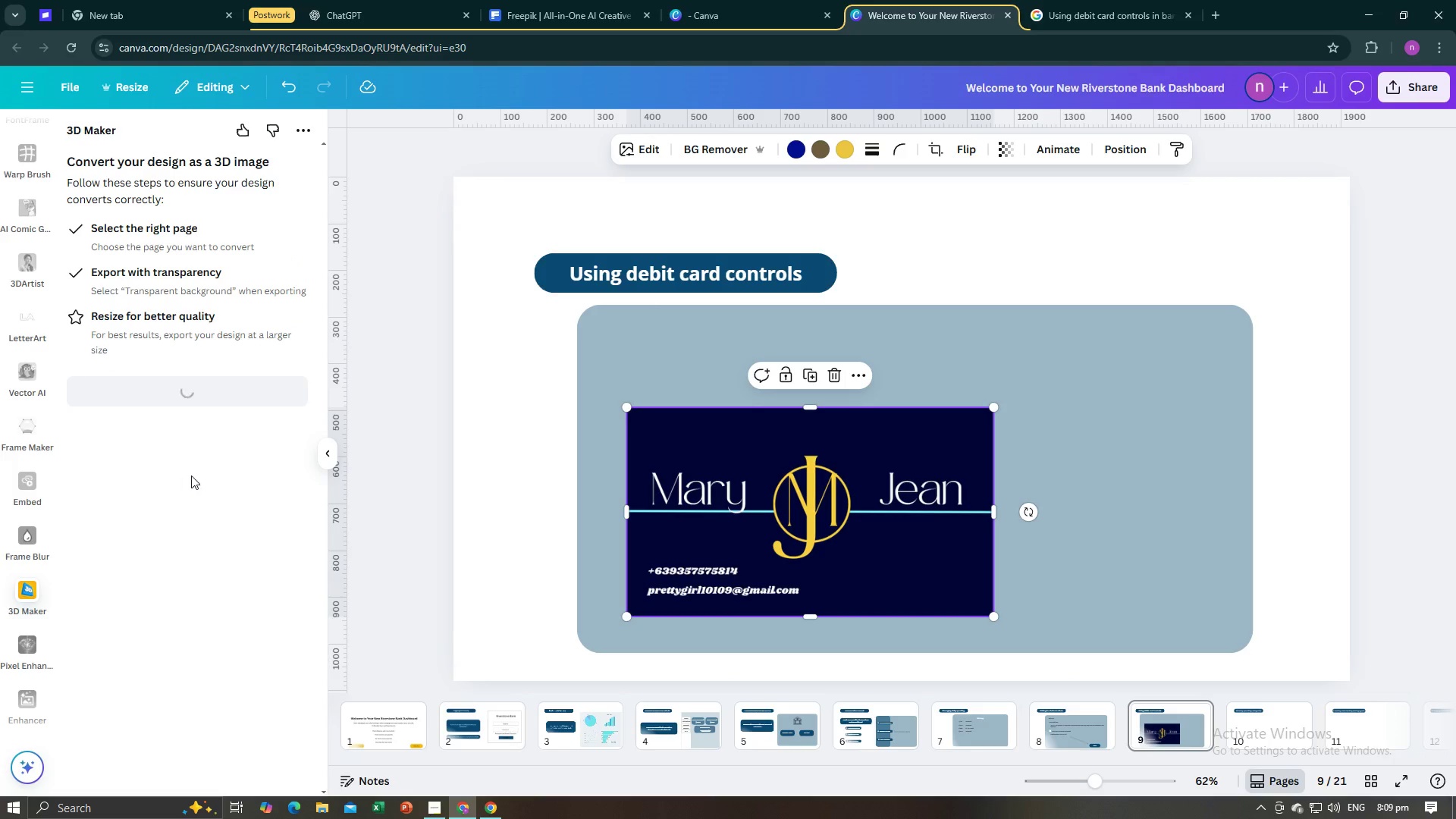 
wait(6.52)
 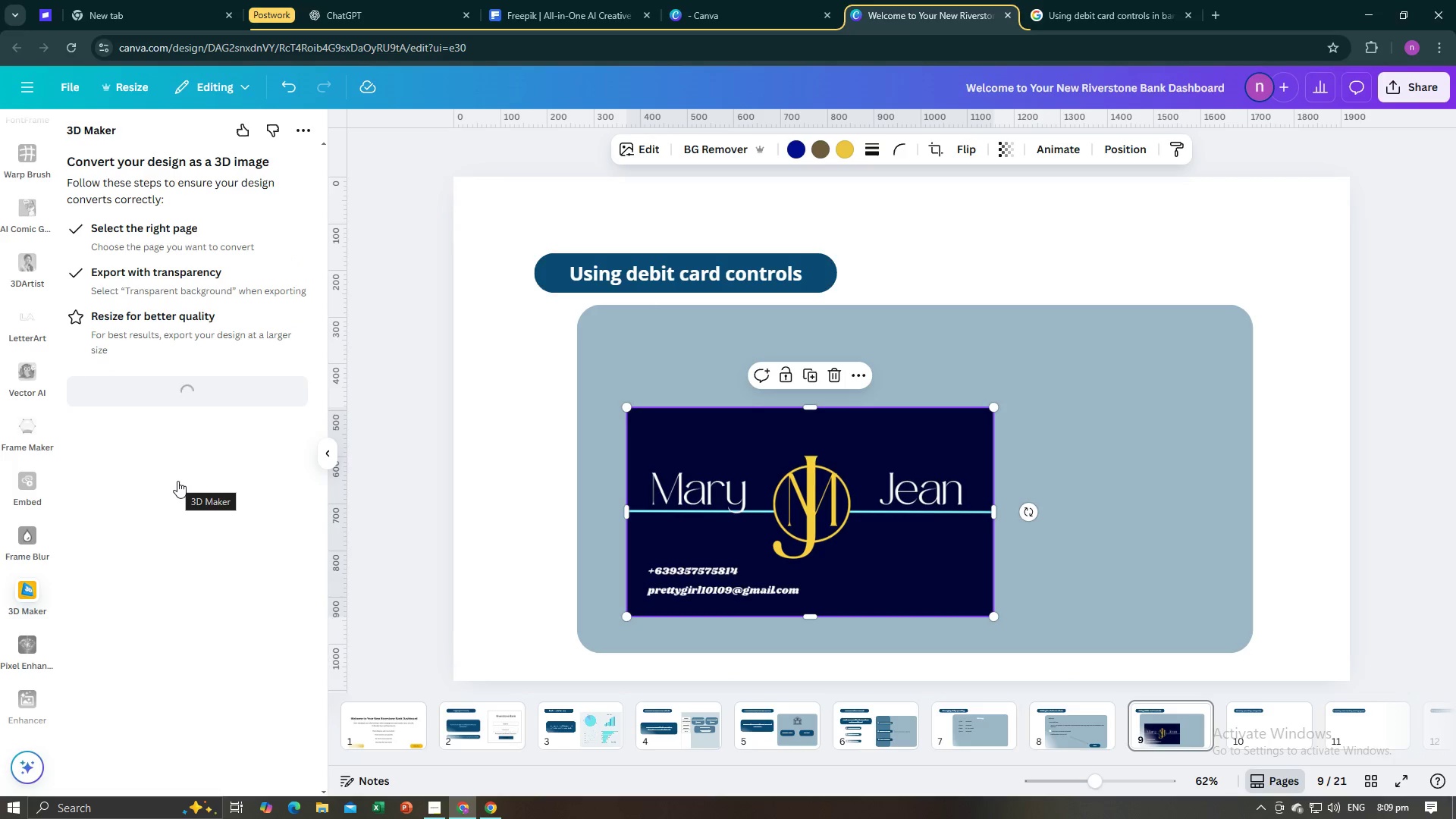 
mouse_move([316, 458])
 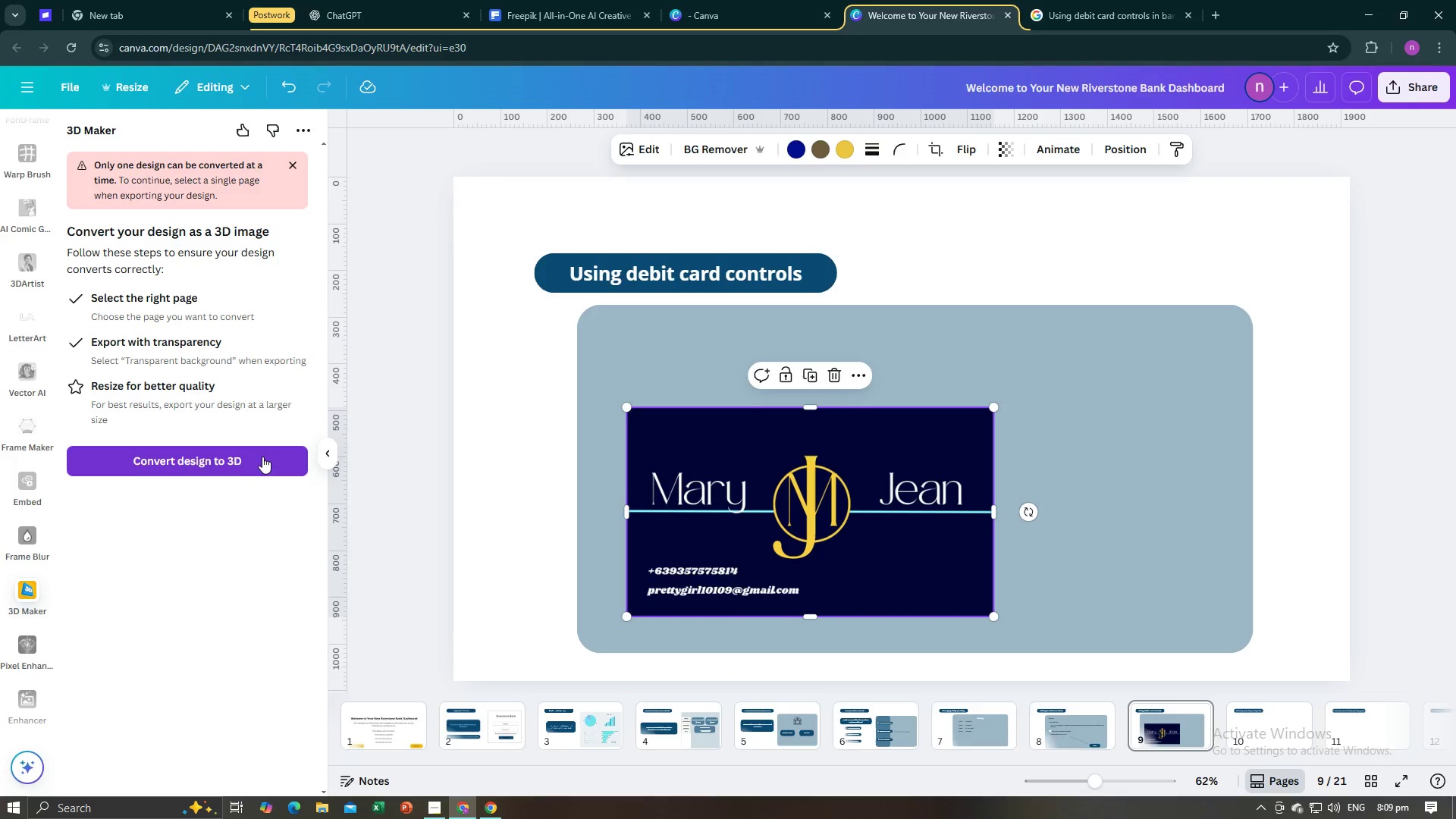 
left_click([262, 457])
 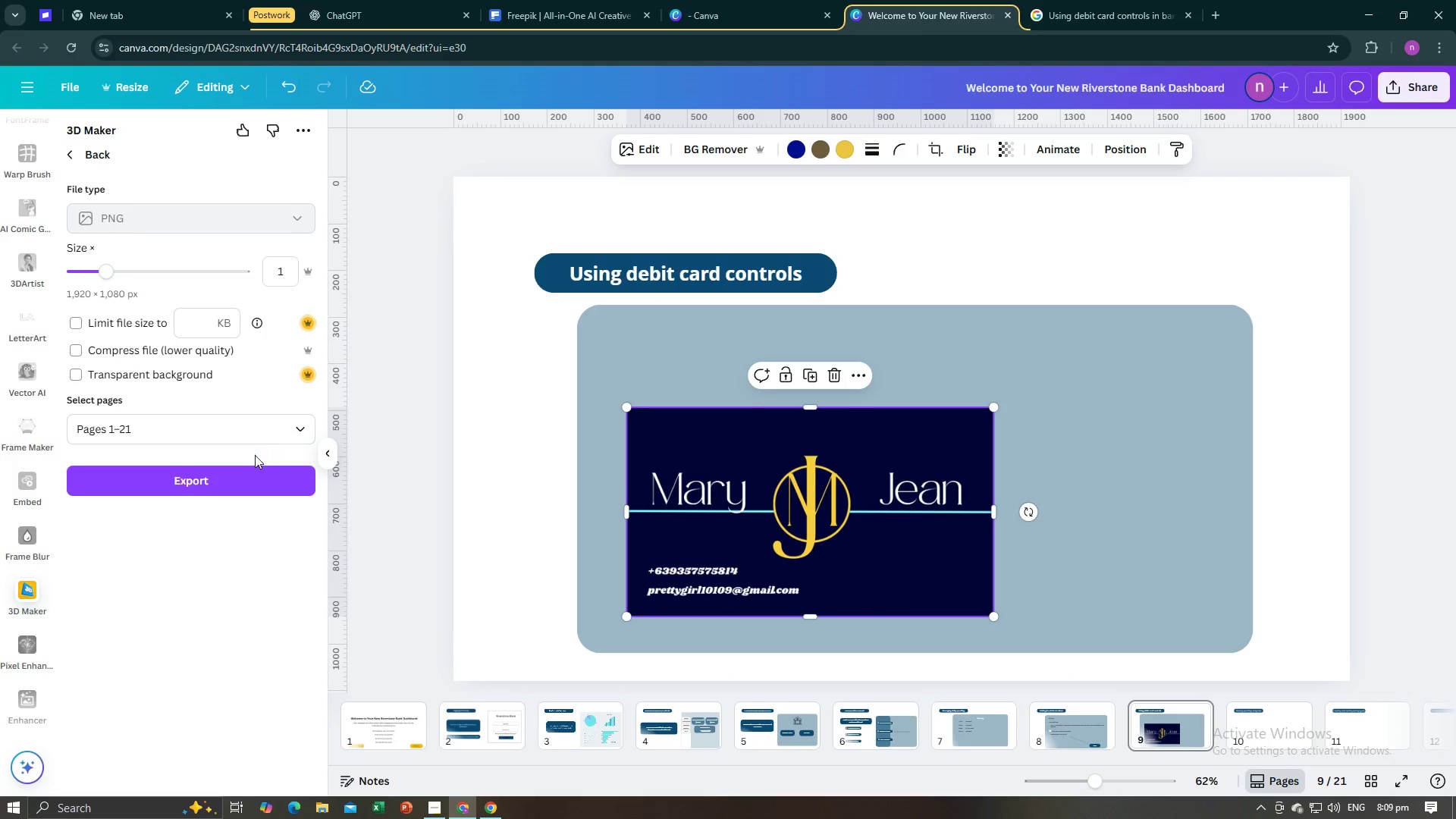 
left_click([189, 435])
 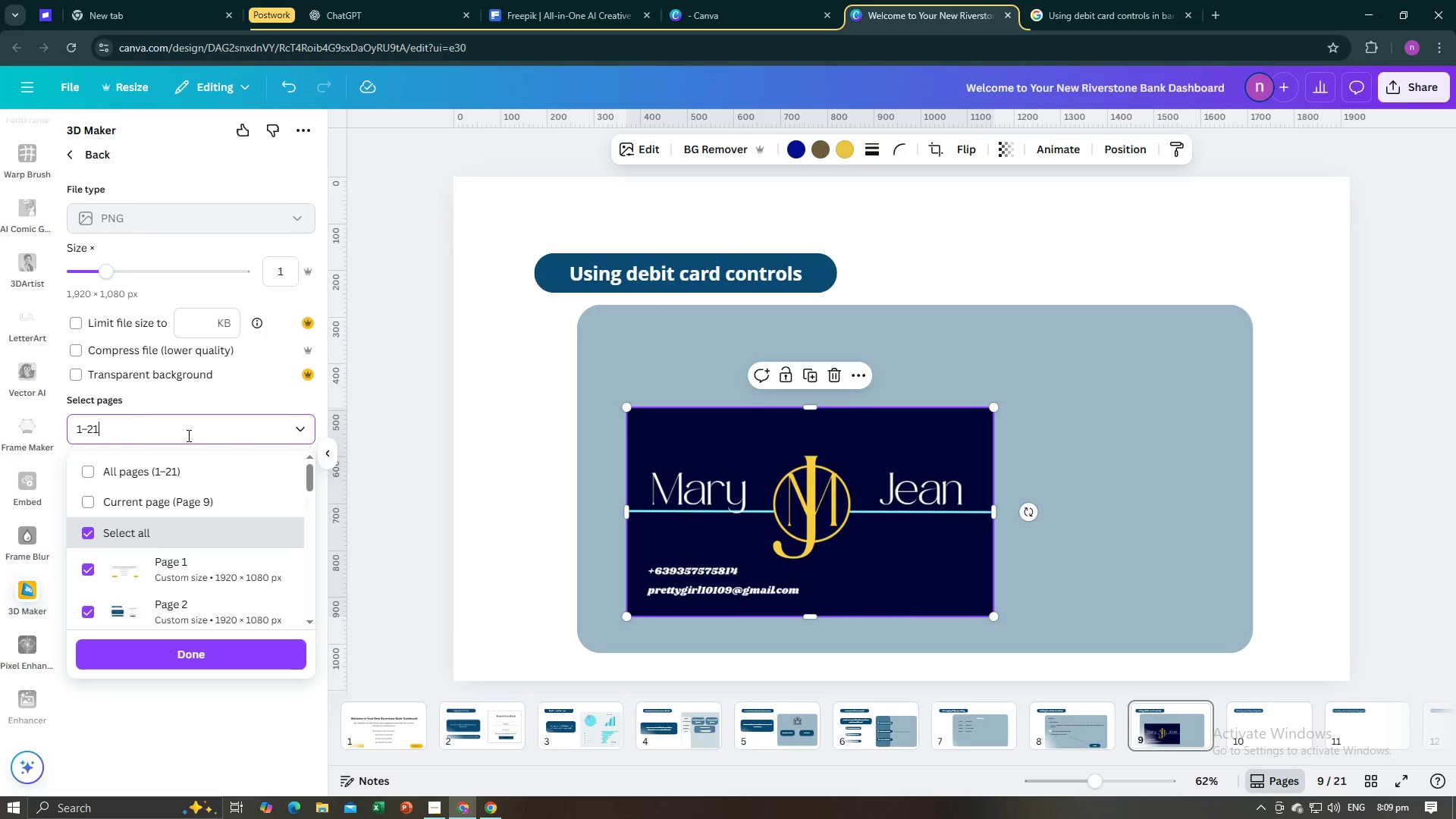 
left_click_drag(start_coordinate=[184, 436], to_coordinate=[61, 438])
 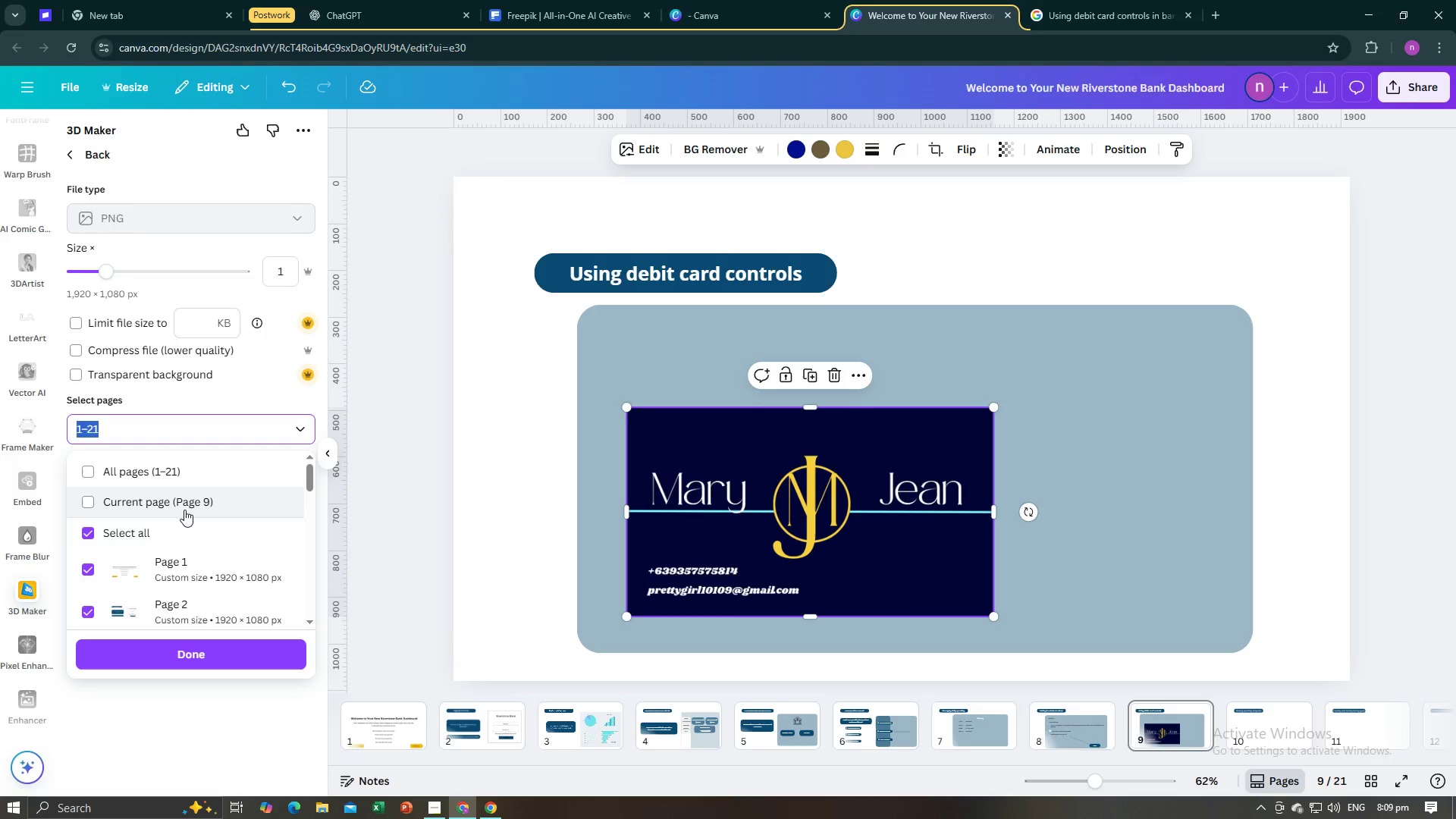 
scroll: coordinate [225, 541], scroll_direction: down, amount: 4.0
 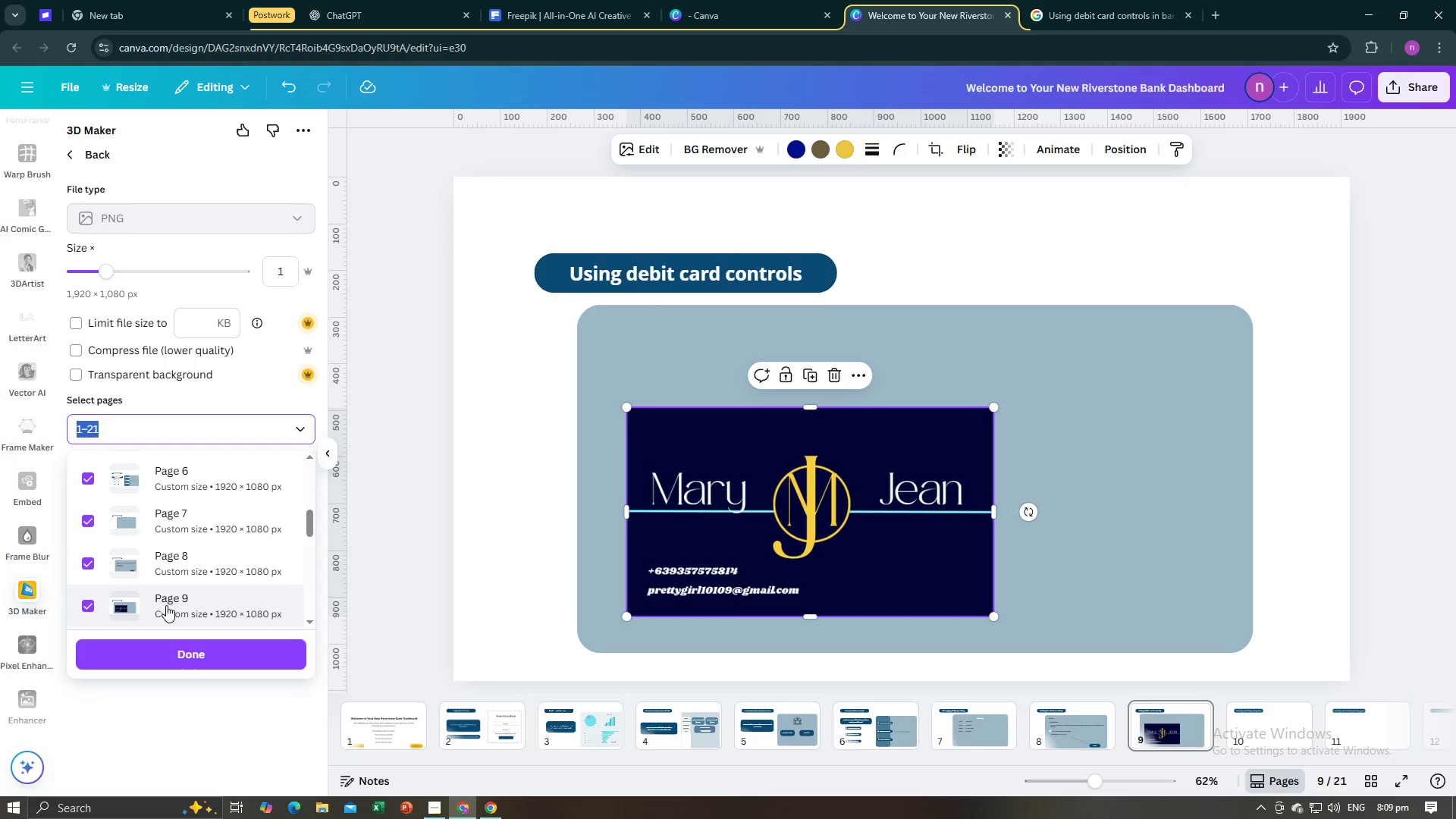 
left_click([91, 560])
 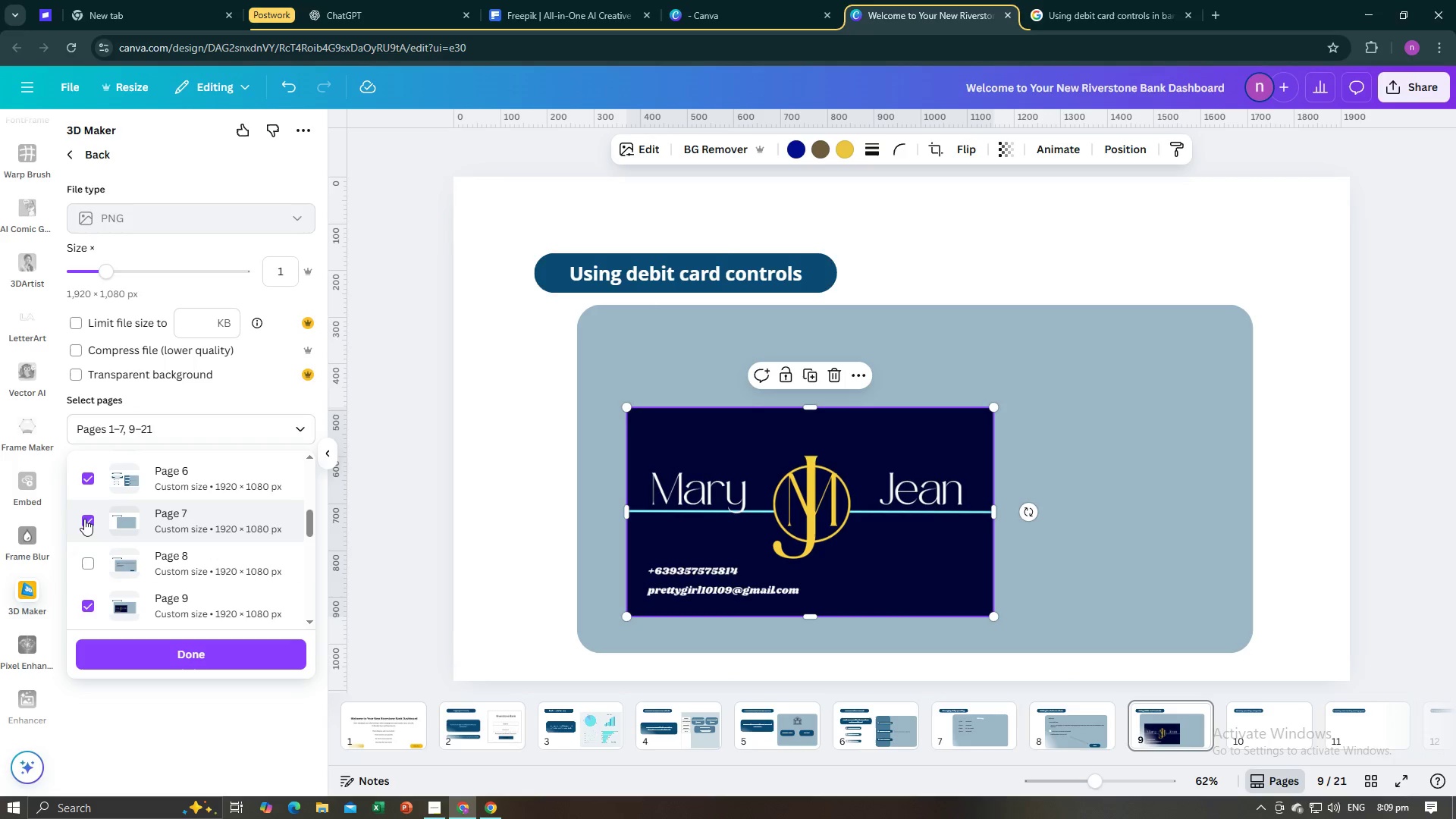 
left_click([84, 519])
 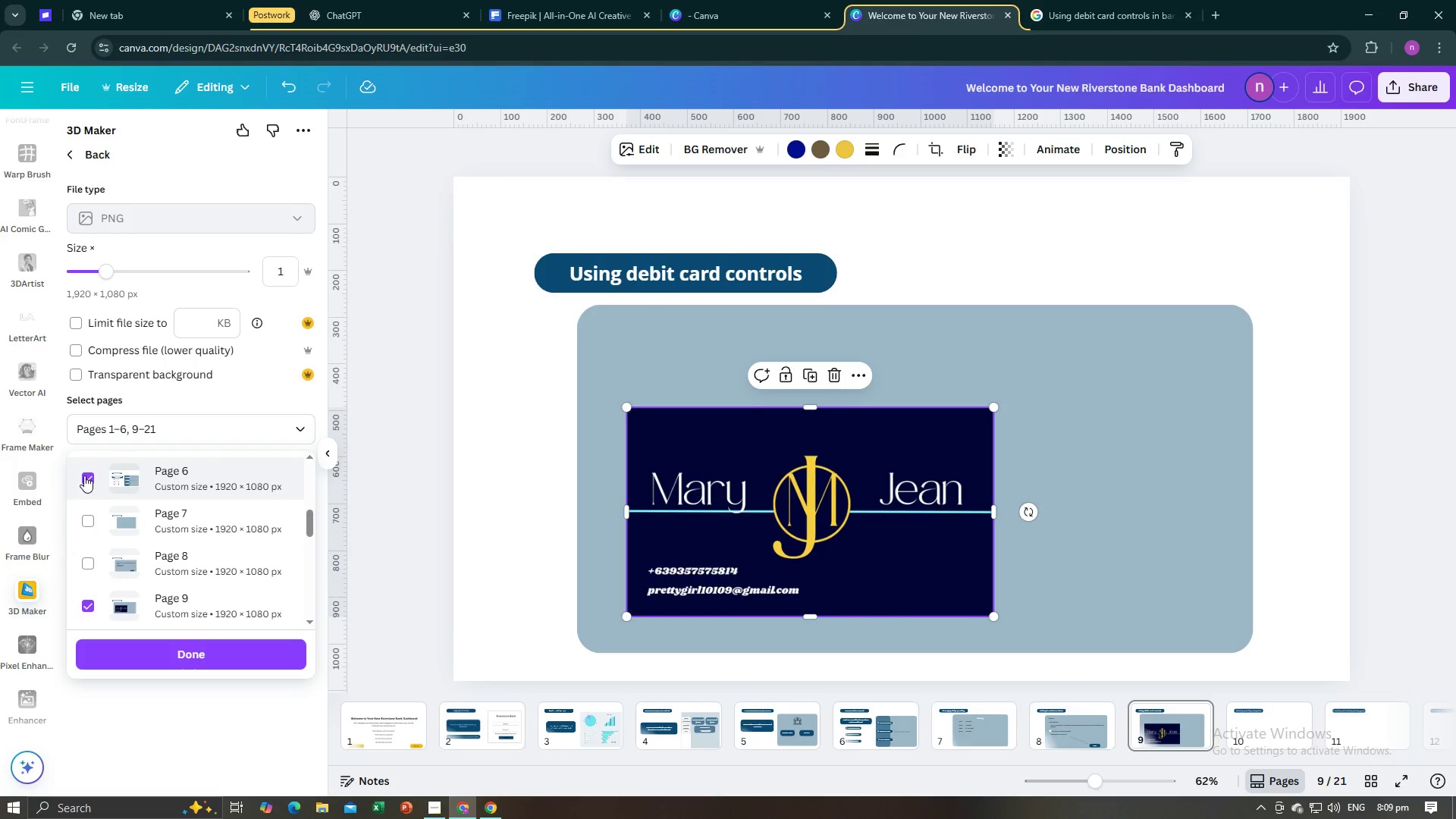 
left_click([85, 475])
 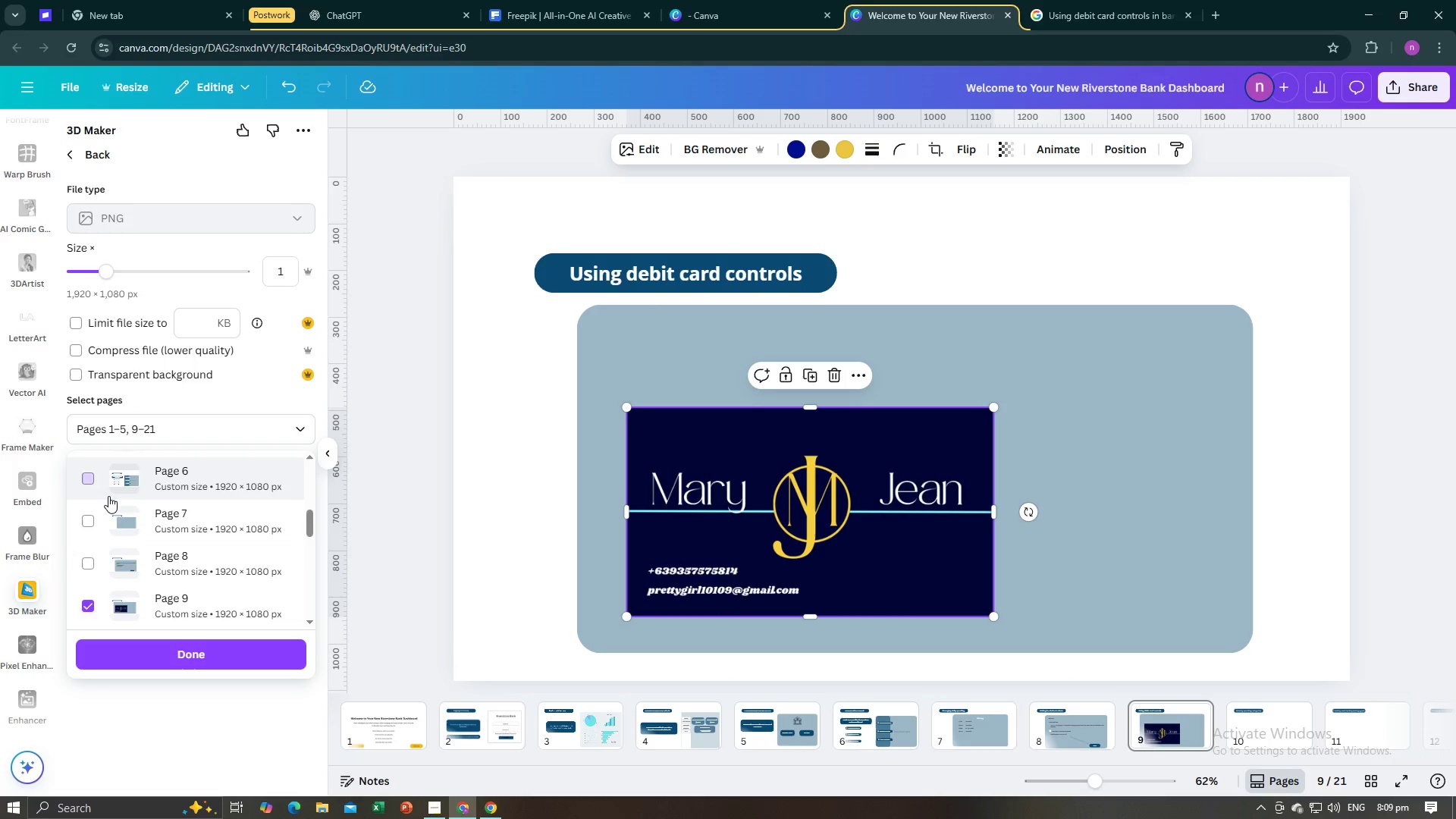 
scroll: coordinate [108, 496], scroll_direction: up, amount: 2.0
 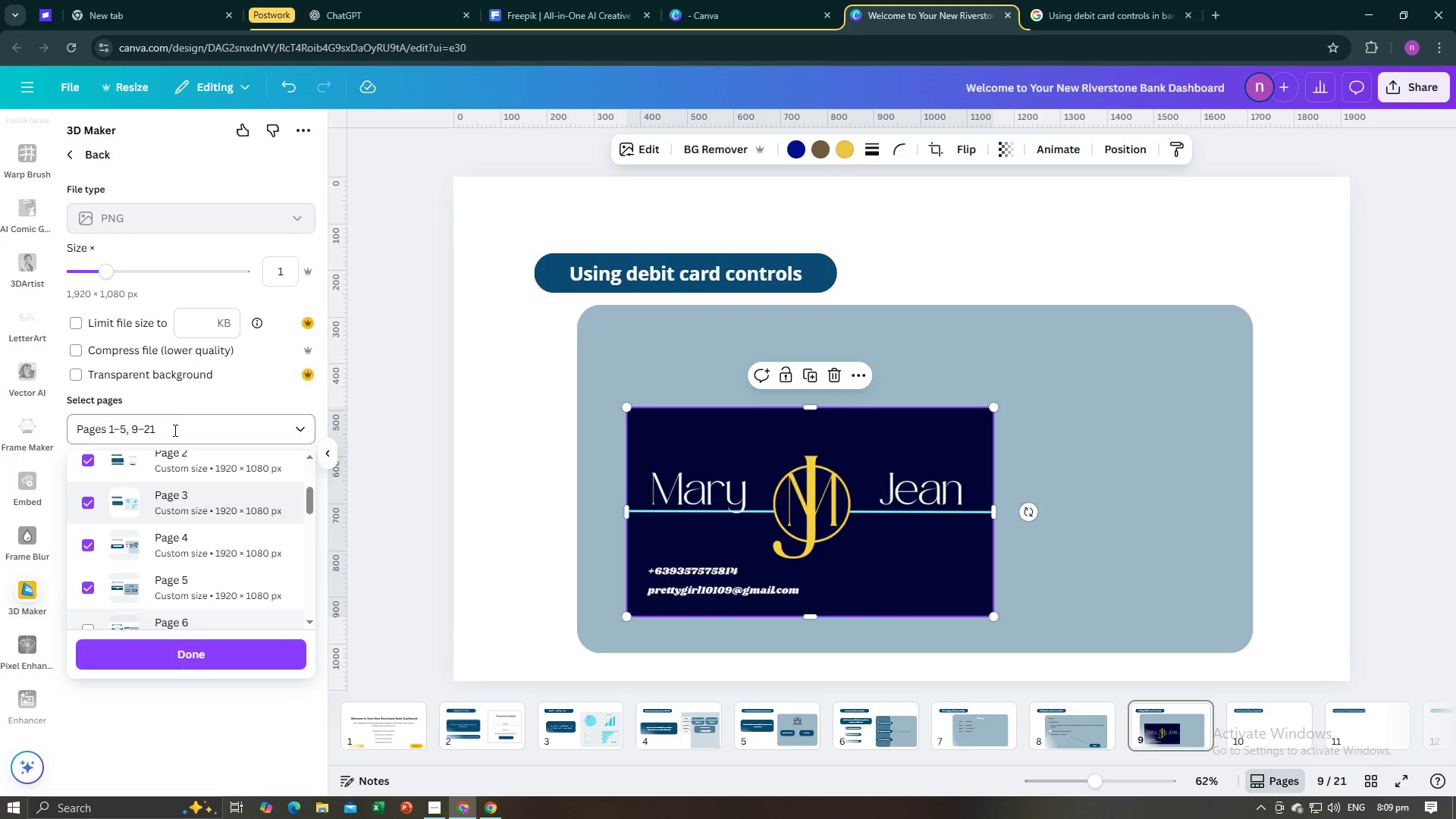 
left_click_drag(start_coordinate=[183, 426], to_coordinate=[62, 431])
 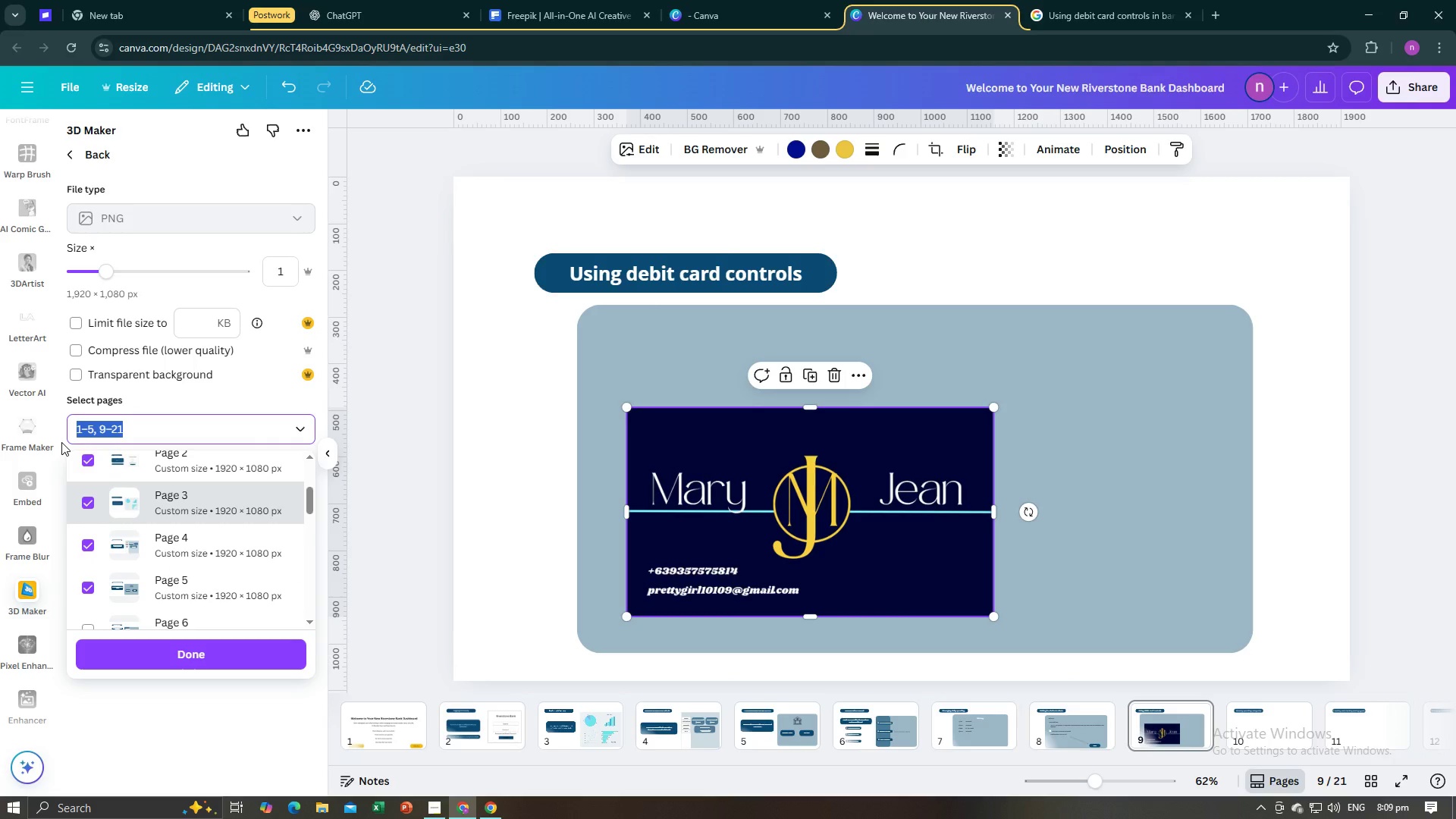 
key(9)
 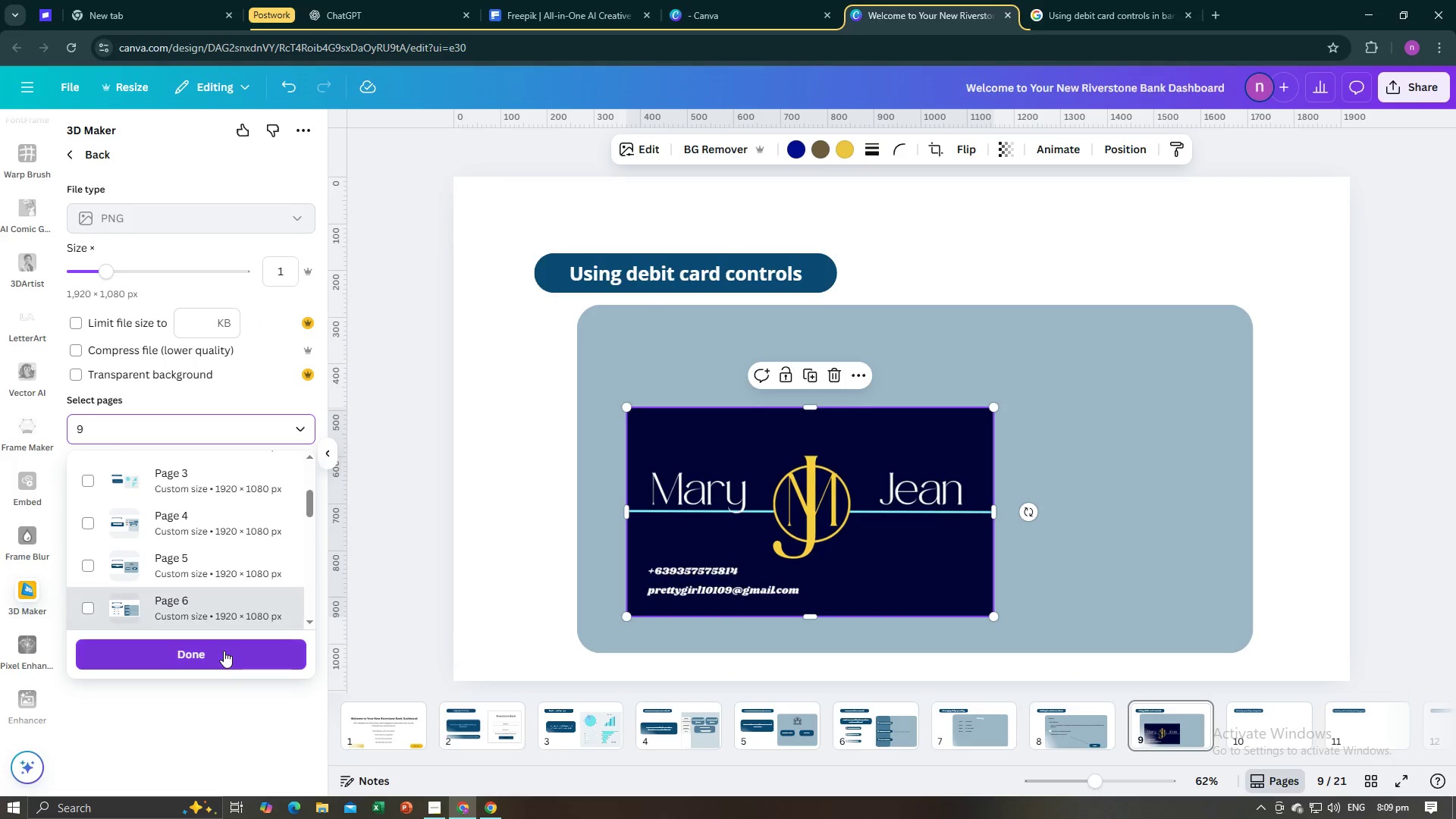 
left_click([224, 651])
 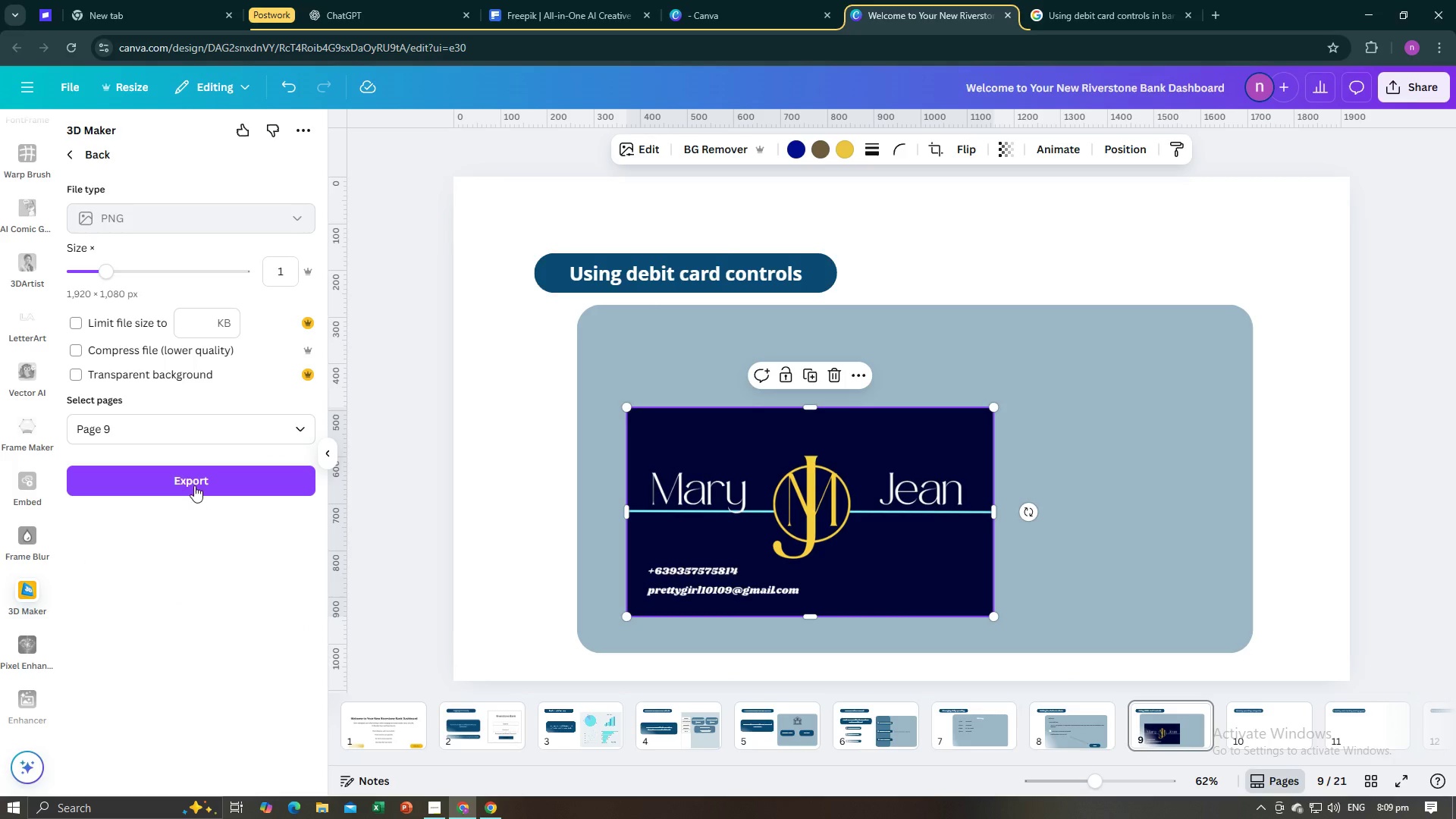 
left_click([194, 477])
 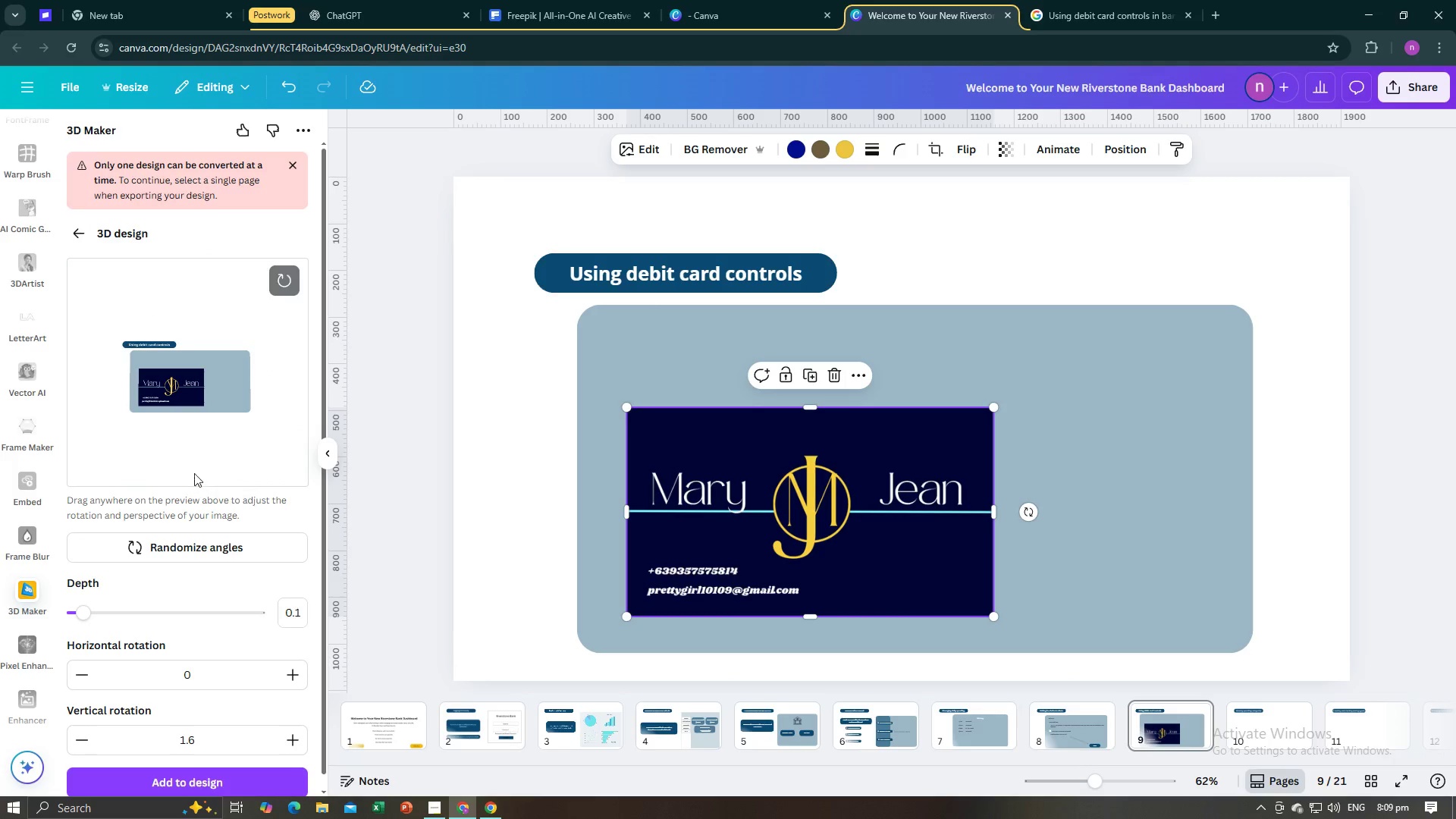 
wait(6.9)
 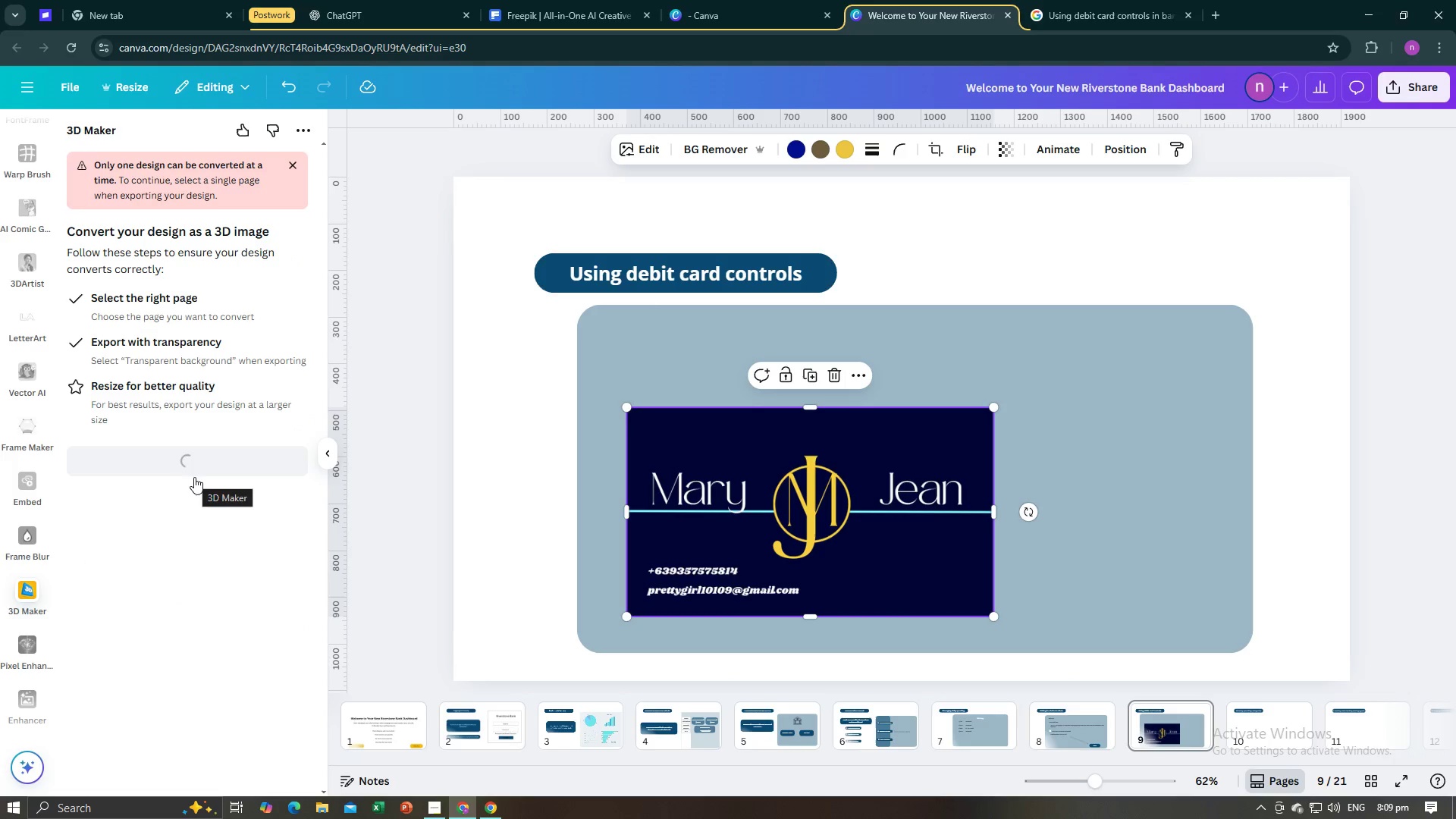 
left_click_drag(start_coordinate=[88, 613], to_coordinate=[111, 617])
 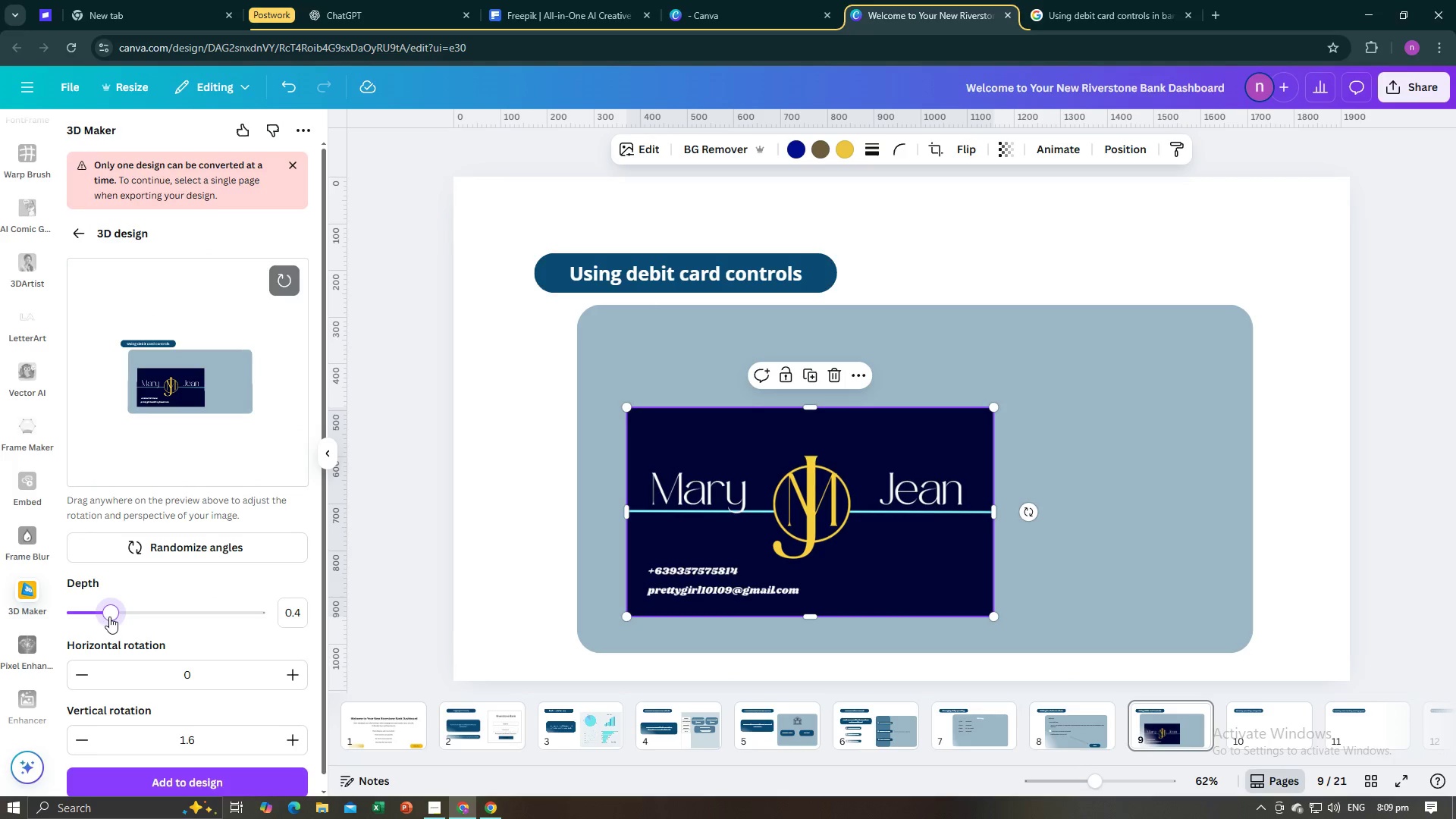 
left_click_drag(start_coordinate=[111, 615], to_coordinate=[144, 617])
 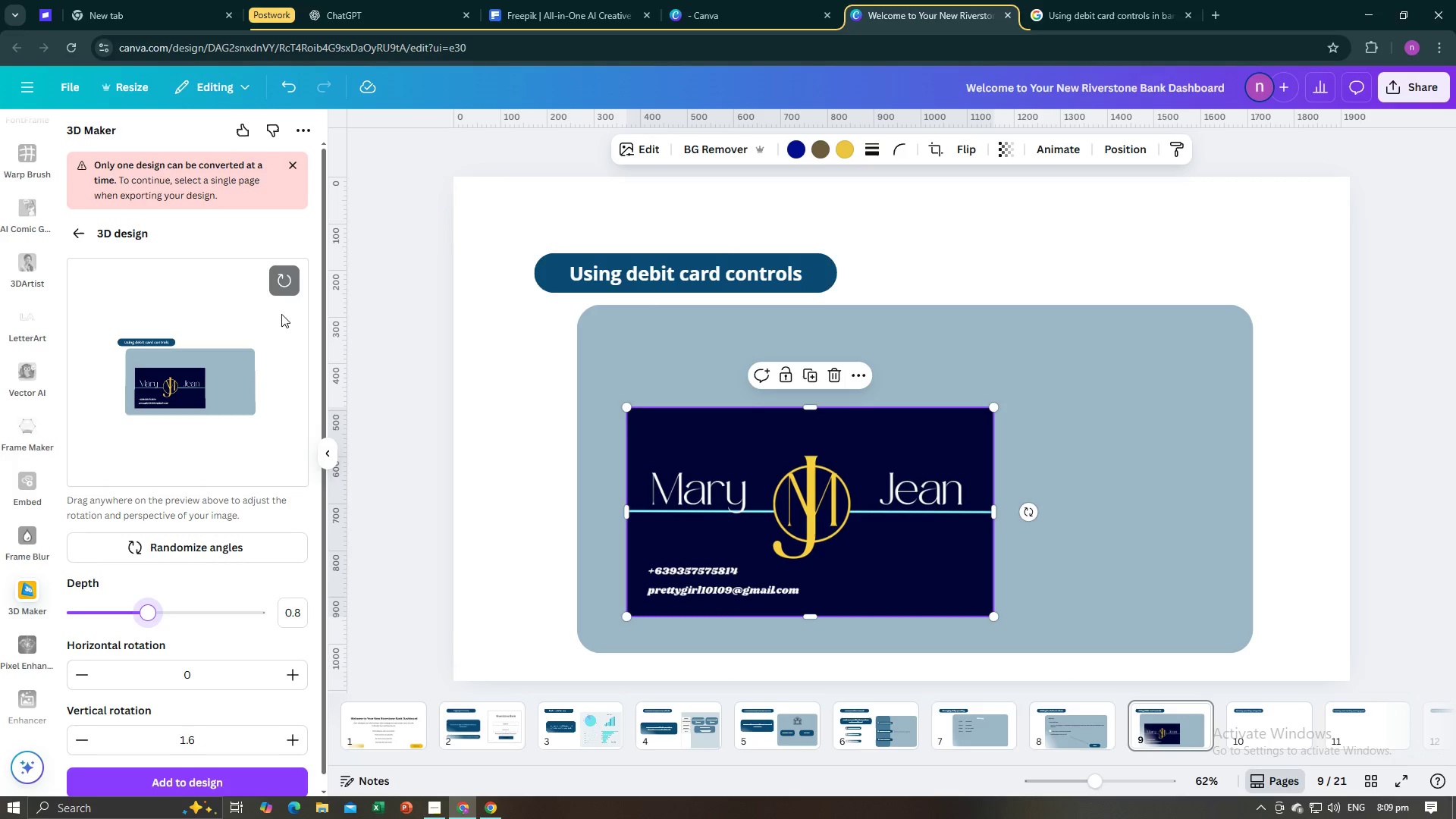 
scroll: coordinate [342, 533], scroll_direction: down, amount: 1.0
 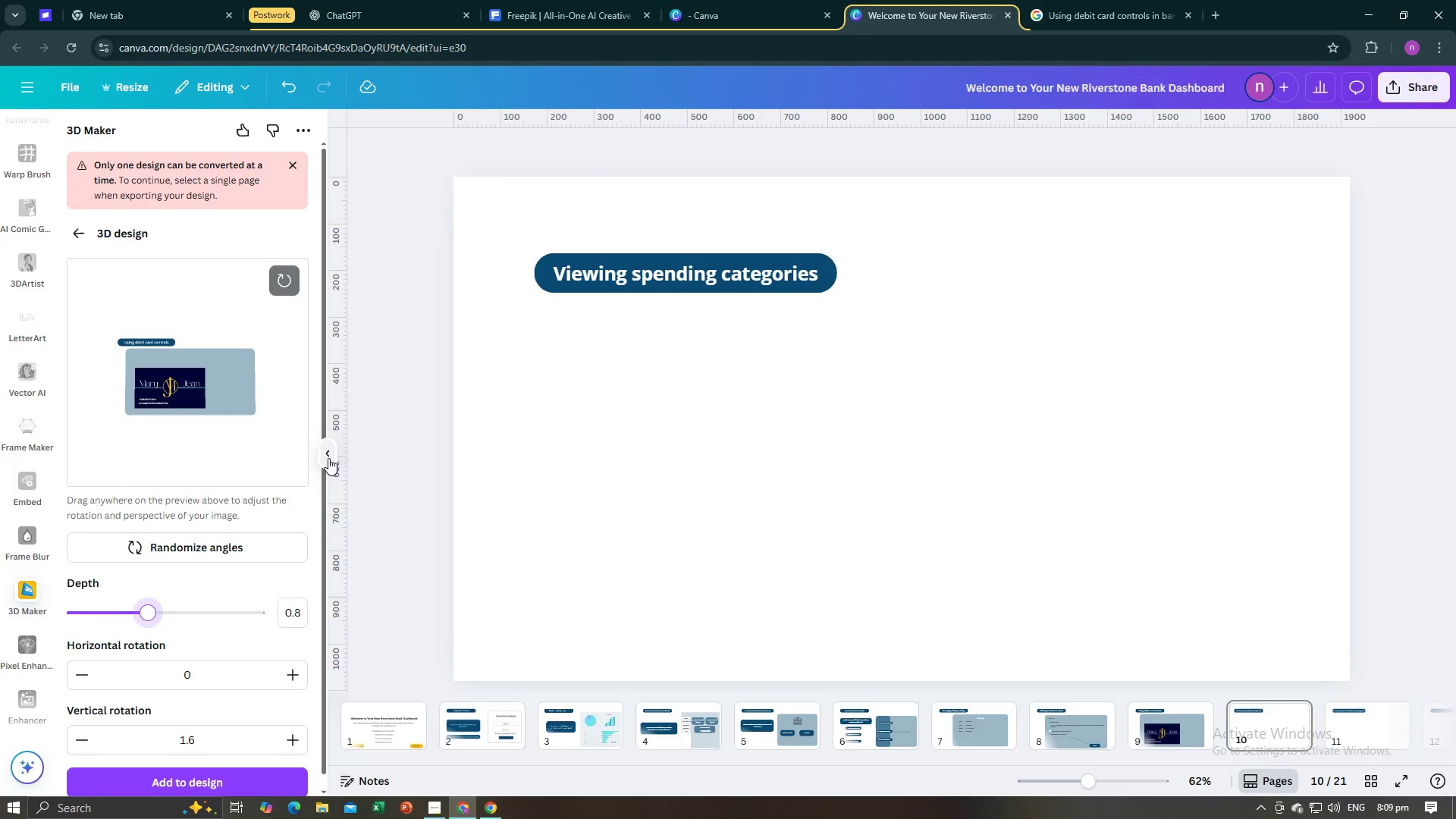 
left_click([328, 458])
 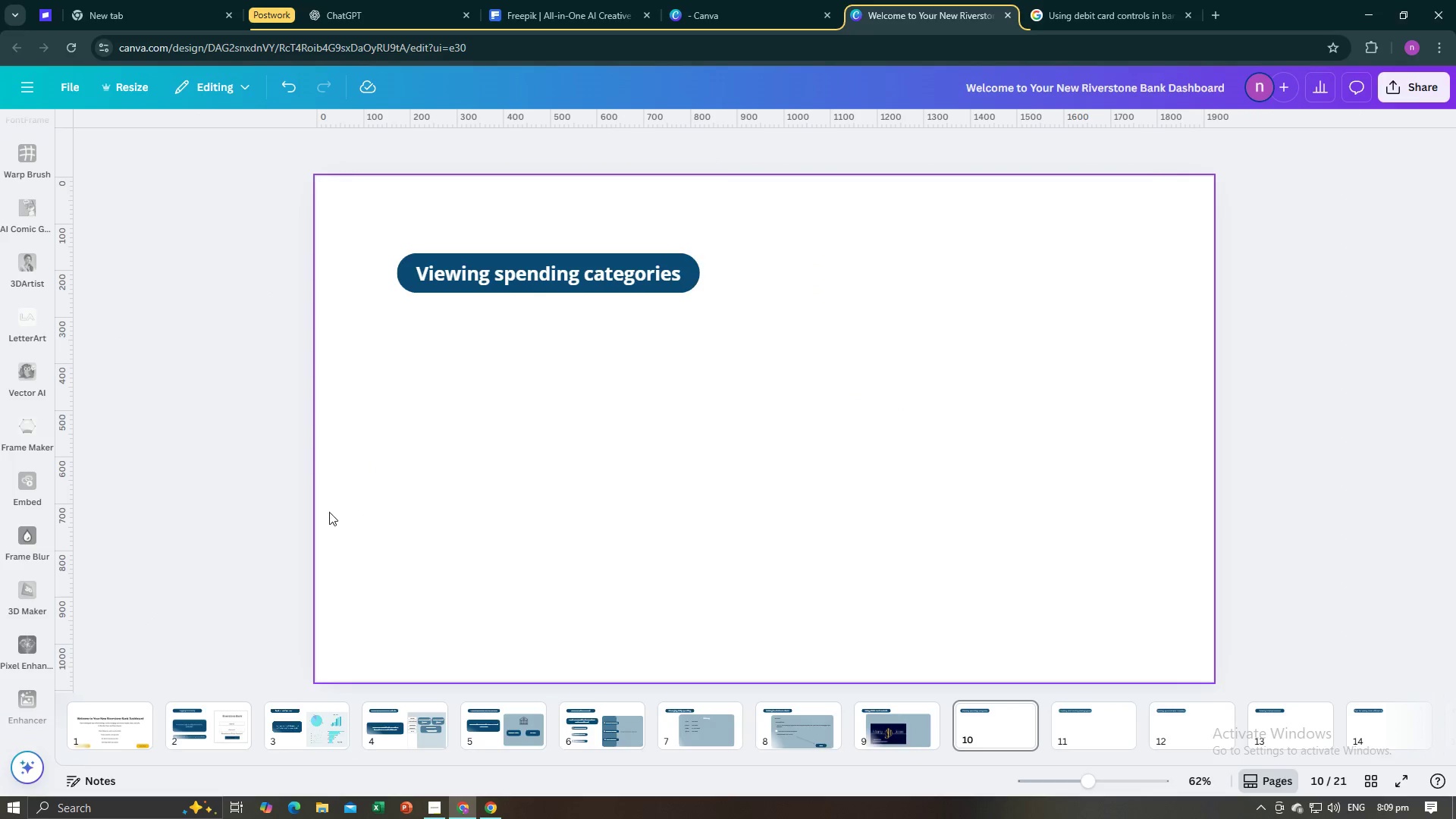 
scroll: coordinate [329, 514], scroll_direction: up, amount: 3.0
 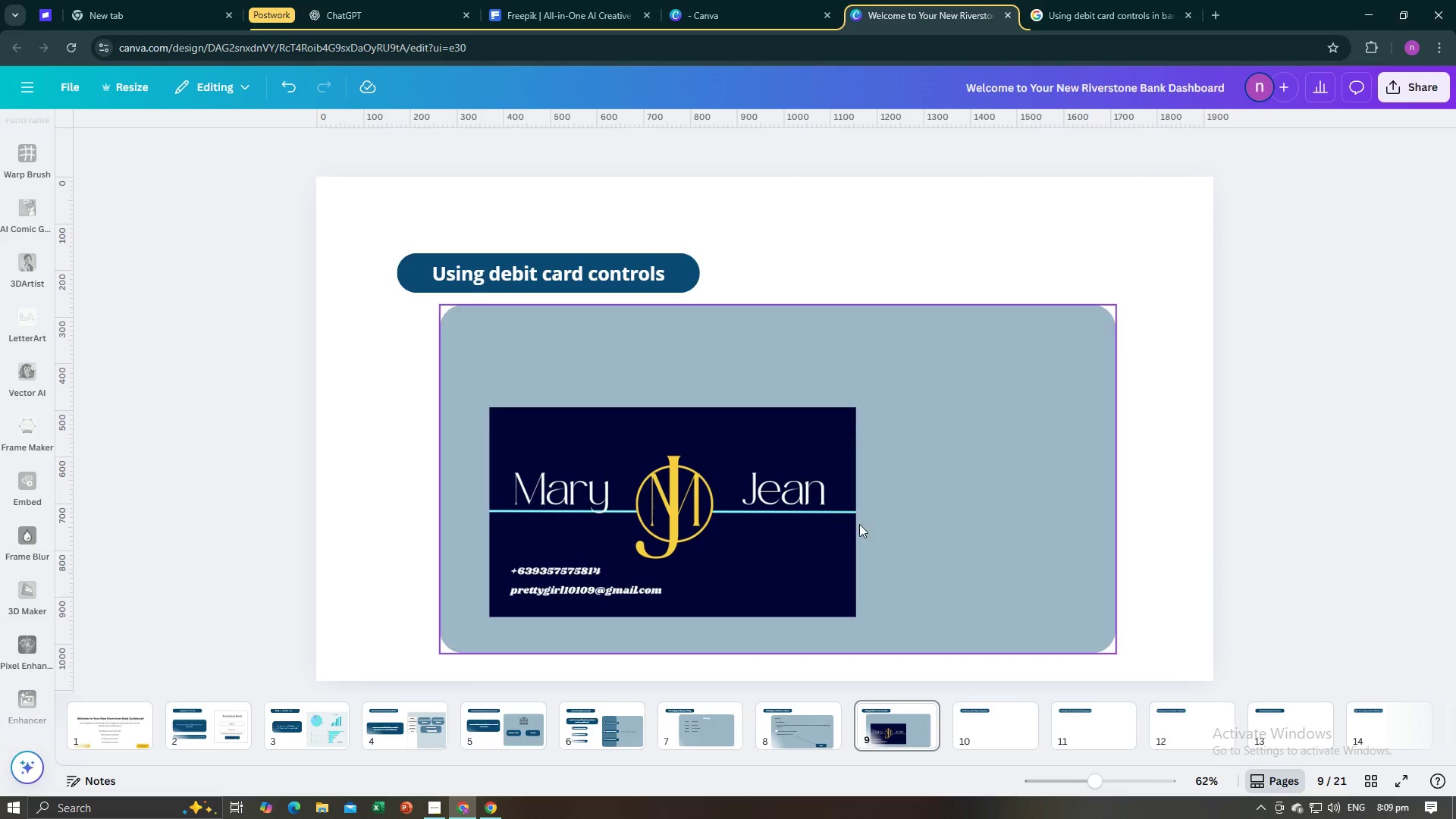 
left_click([794, 540])
 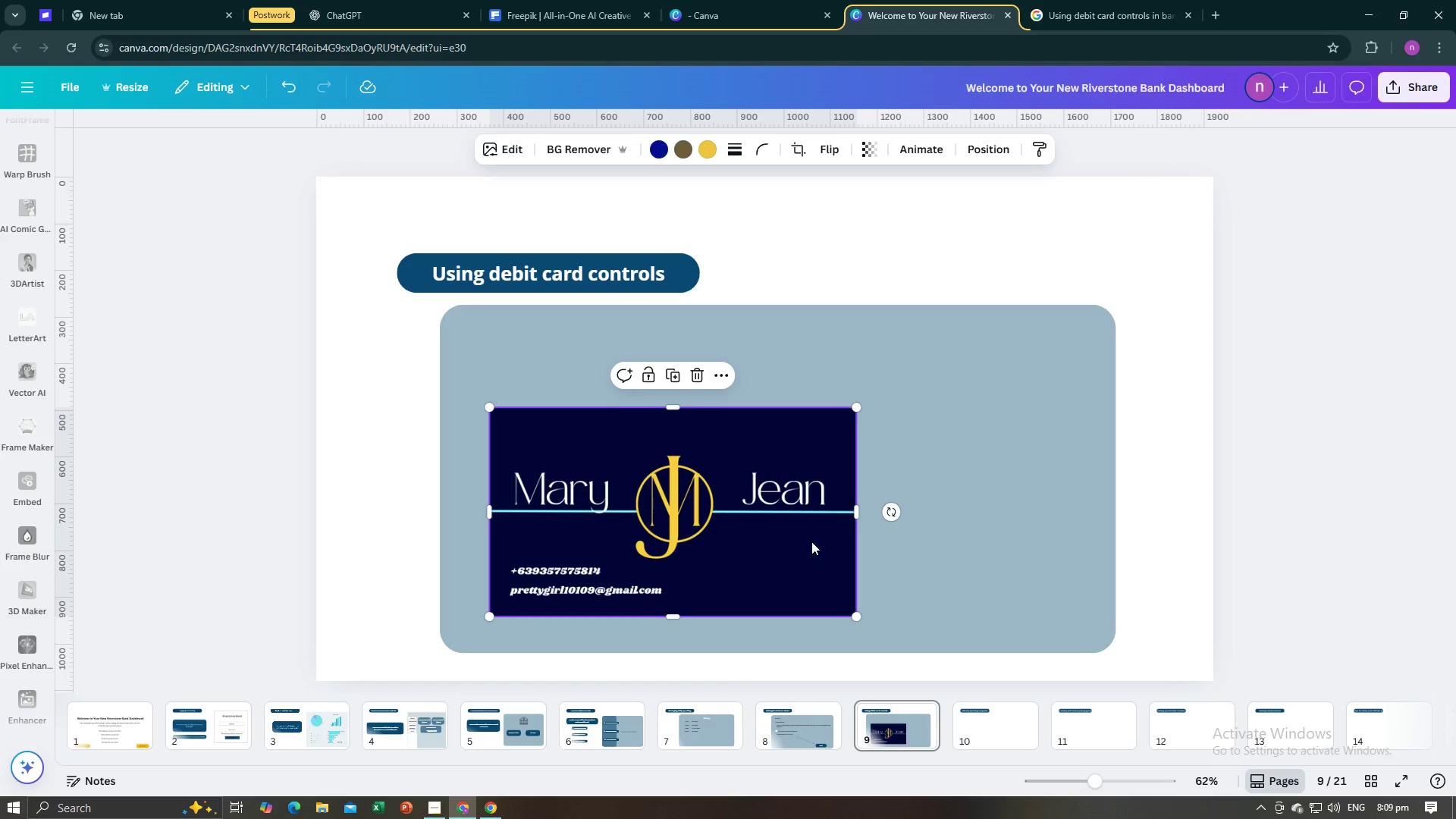 
left_click_drag(start_coordinate=[808, 550], to_coordinate=[793, 556])
 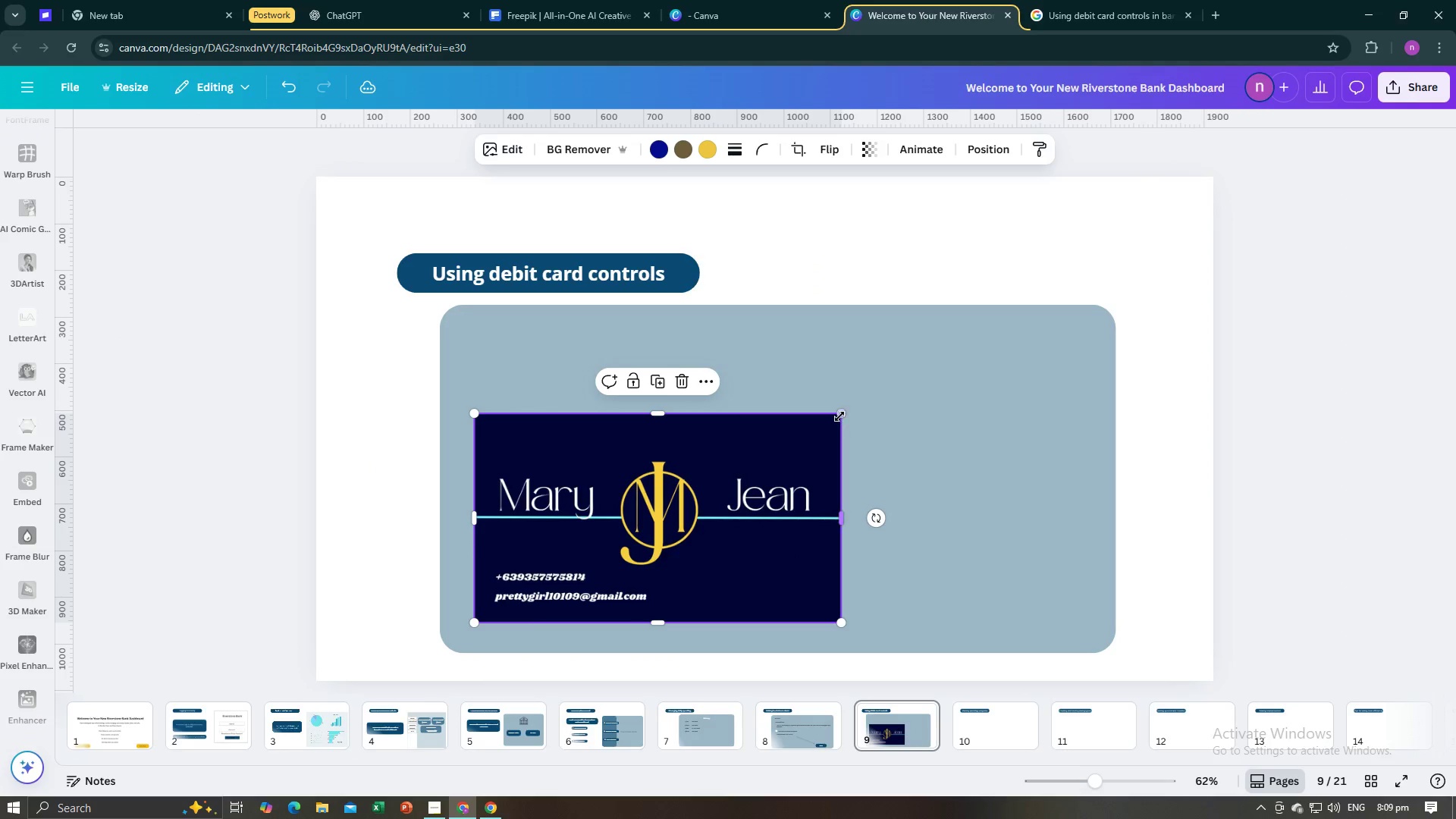 
left_click_drag(start_coordinate=[839, 416], to_coordinate=[753, 523])
 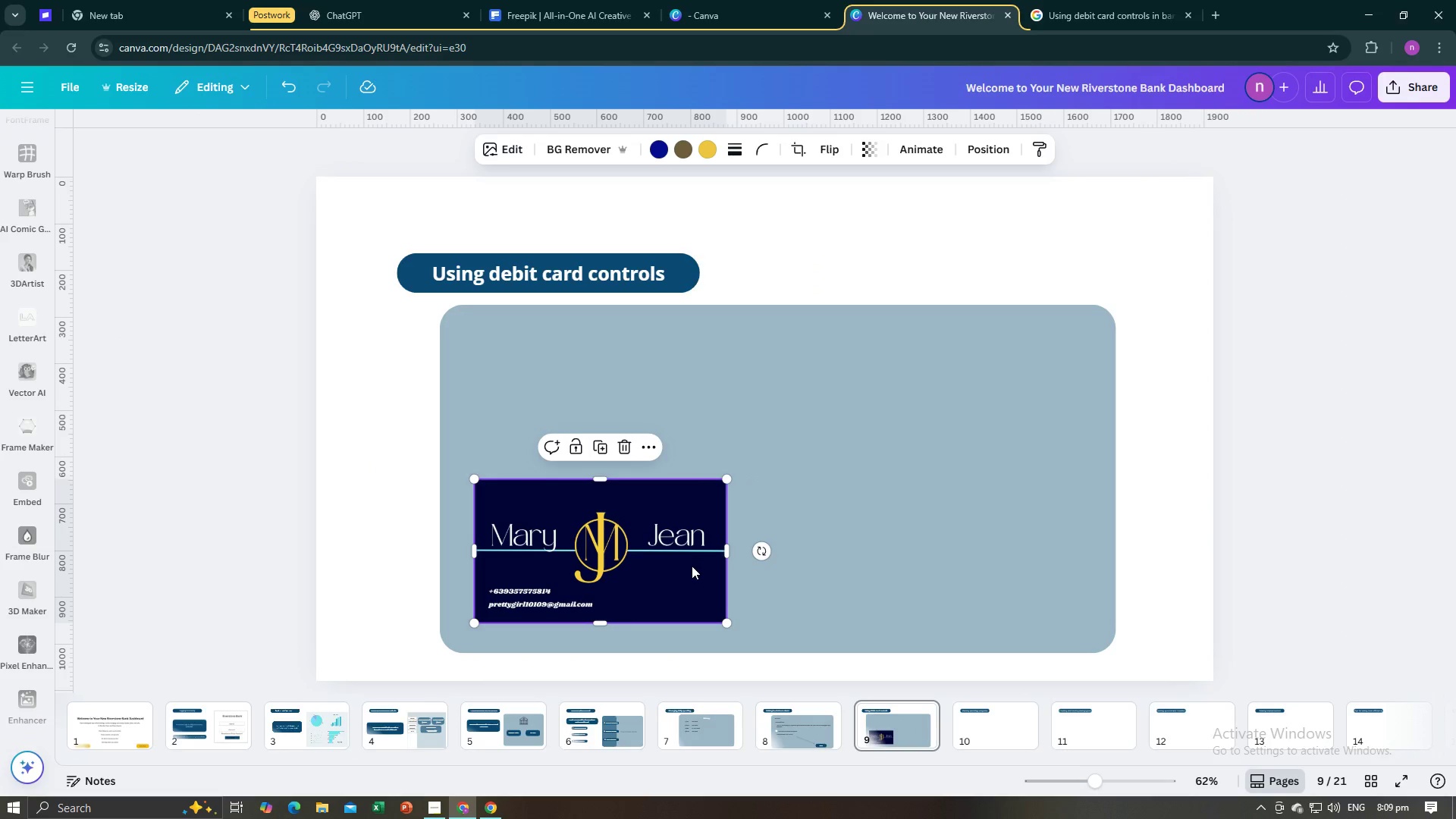 
left_click_drag(start_coordinate=[690, 573], to_coordinate=[720, 556])
 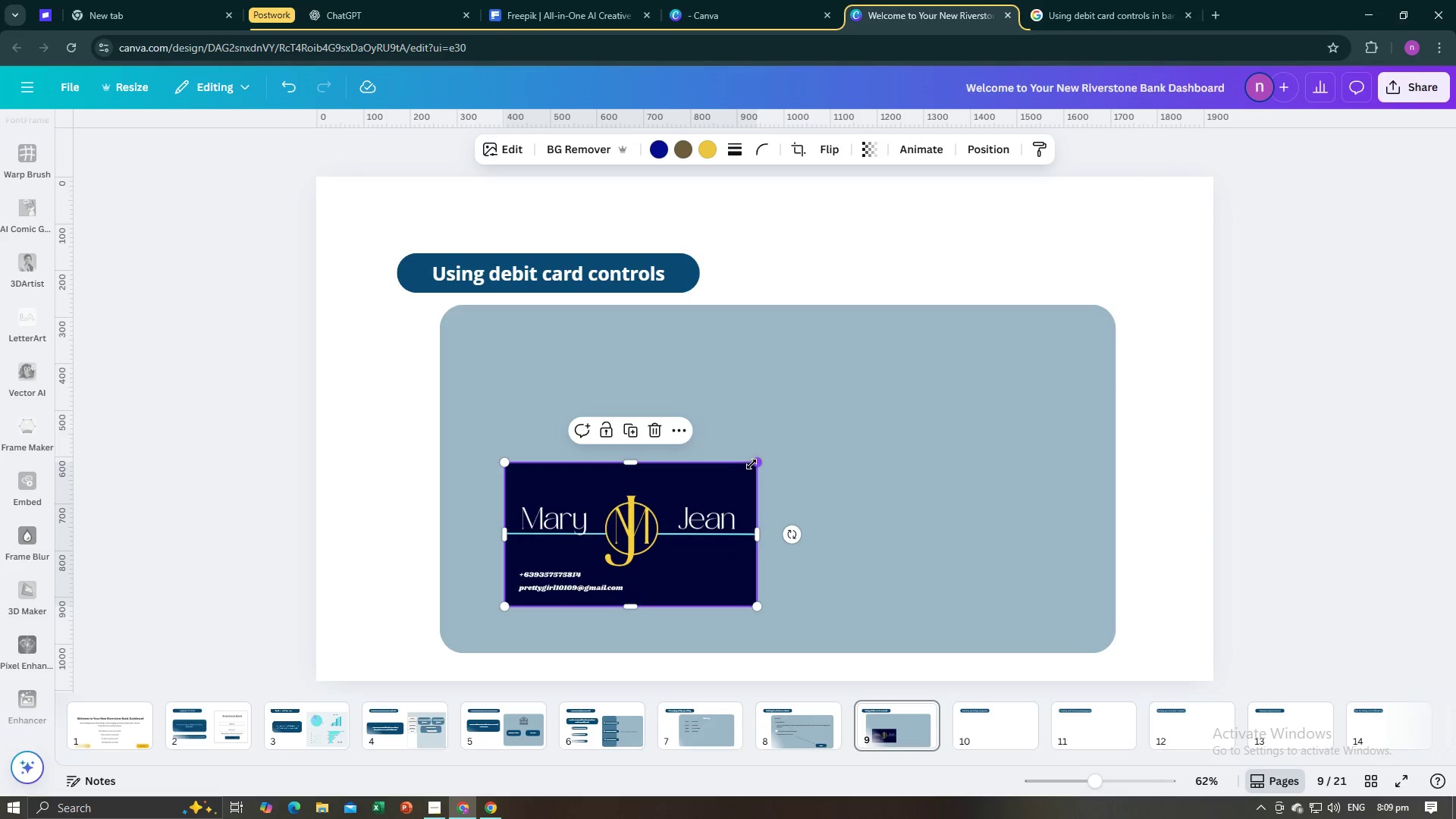 
left_click_drag(start_coordinate=[752, 464], to_coordinate=[683, 530])
 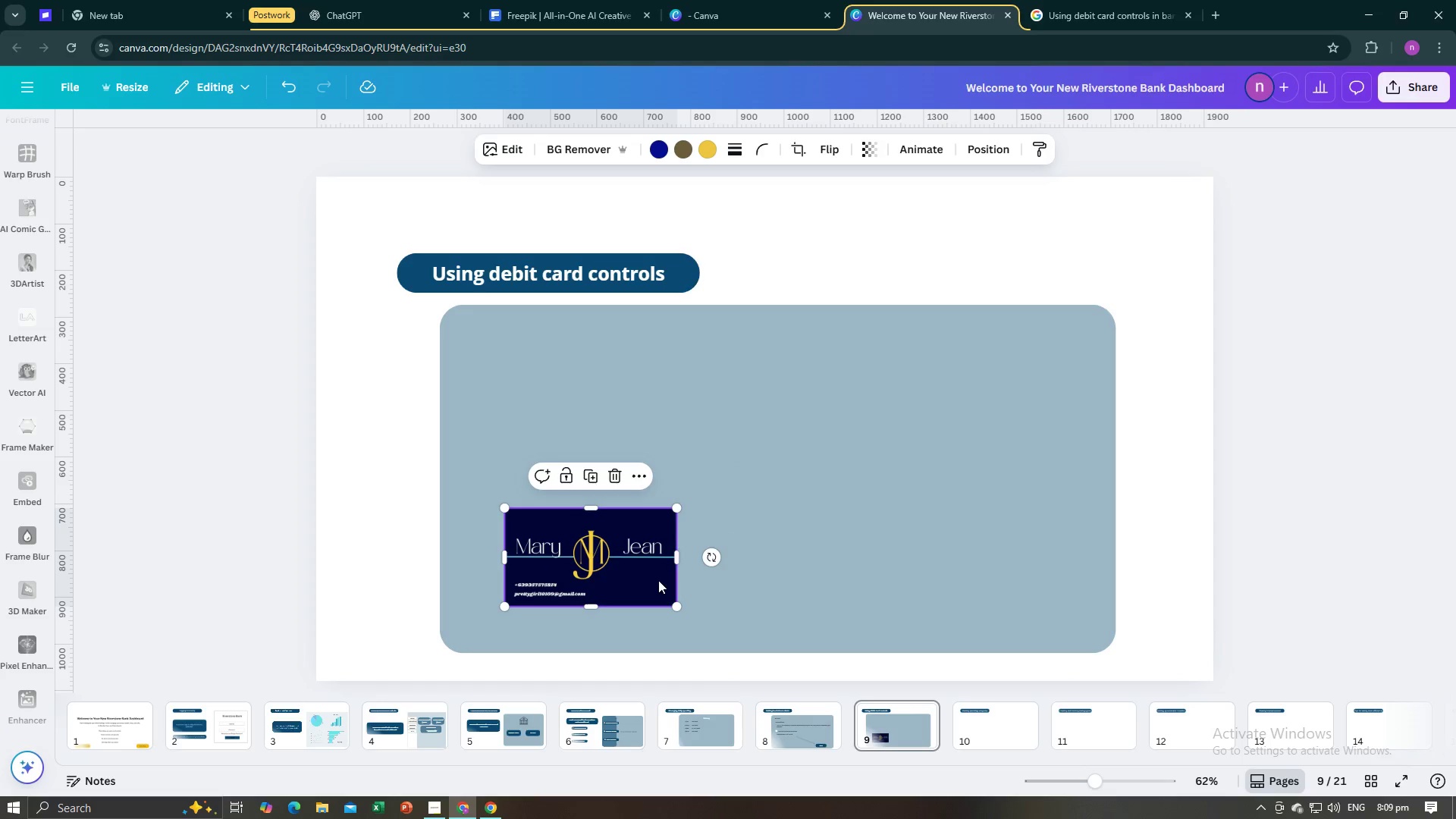 
left_click_drag(start_coordinate=[658, 580], to_coordinate=[667, 576])
 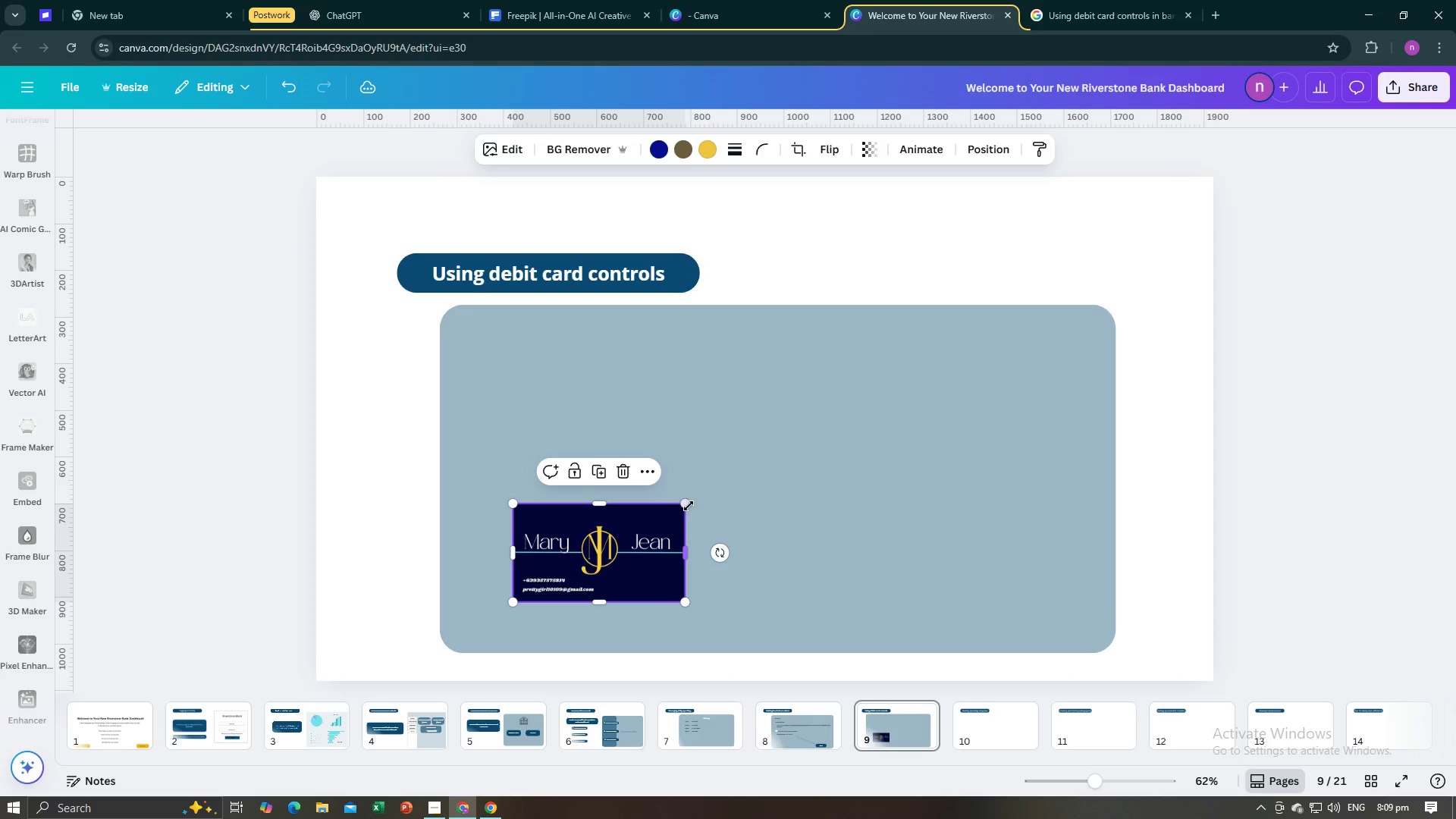 
left_click_drag(start_coordinate=[688, 504], to_coordinate=[671, 519])
 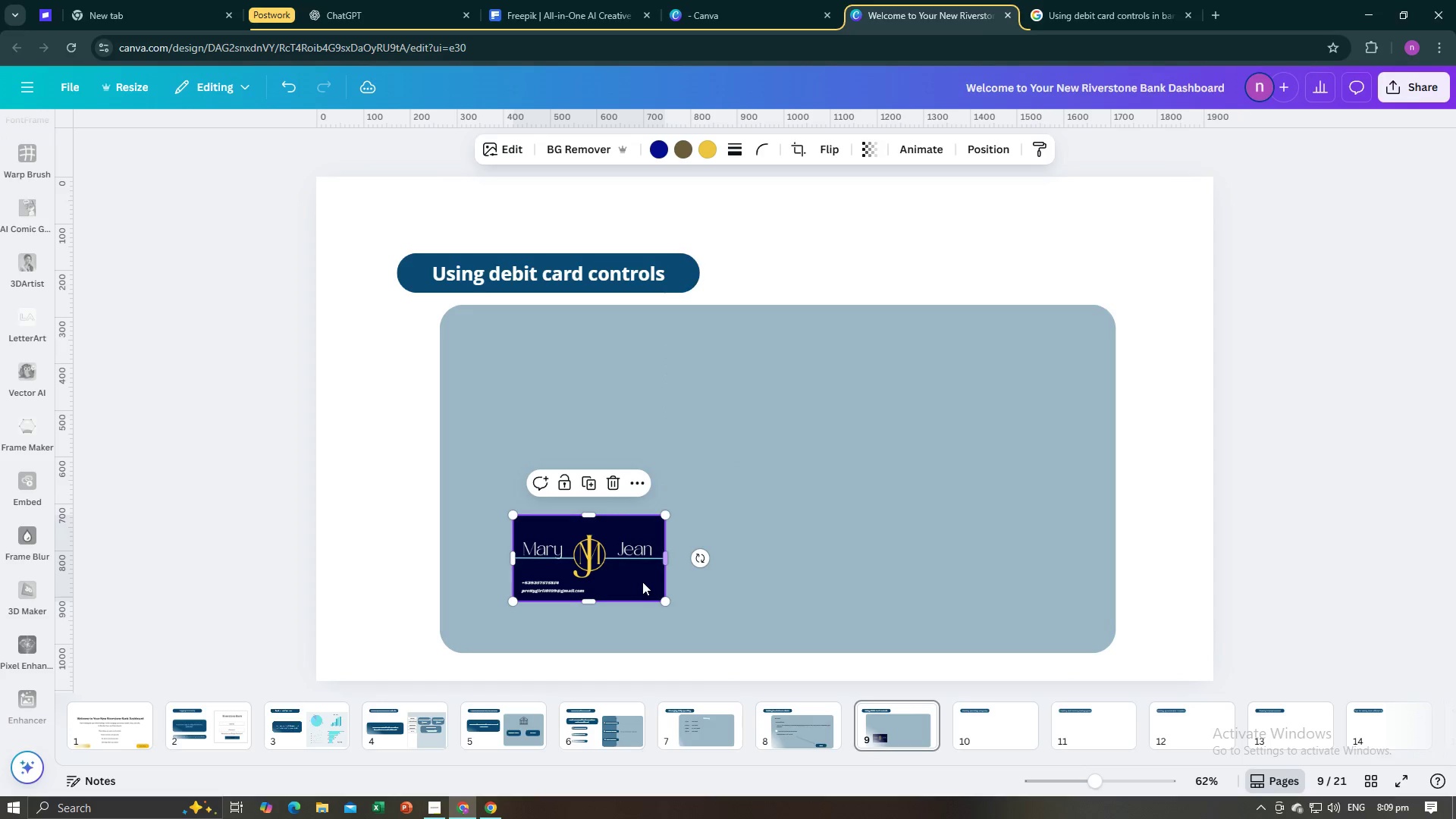 
left_click_drag(start_coordinate=[642, 582], to_coordinate=[650, 579])
 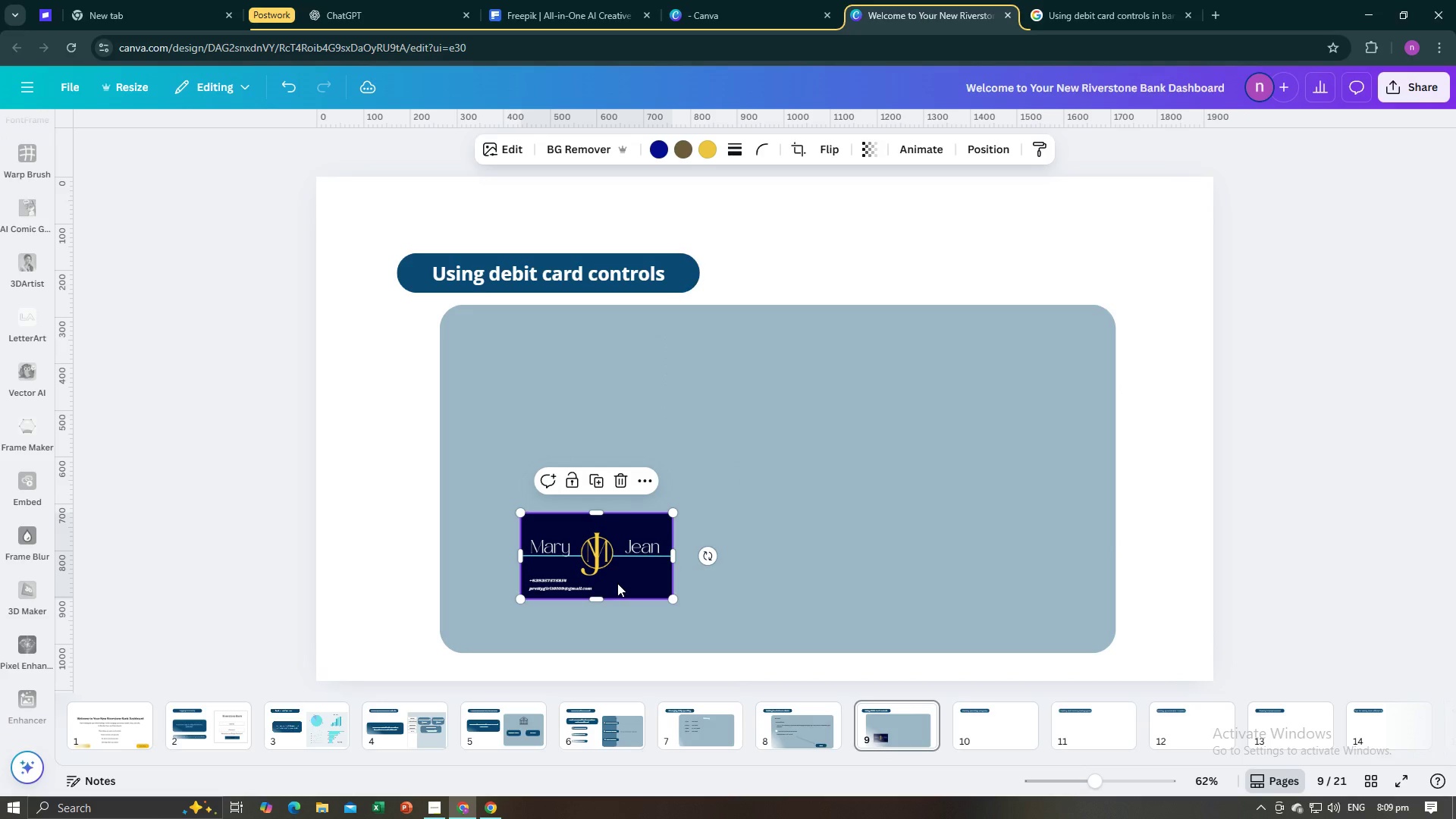 
left_click([617, 583])
 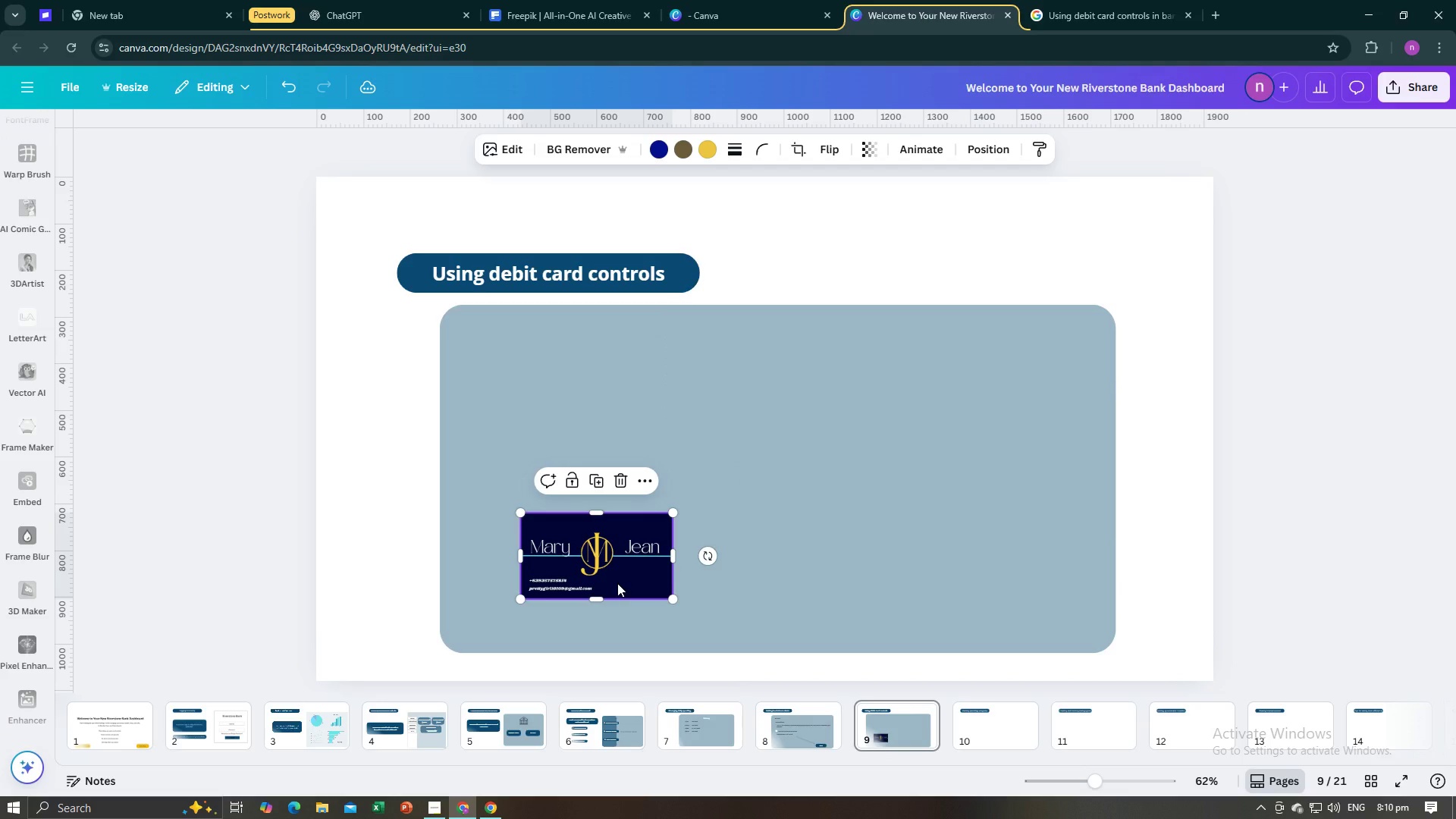 
key(Backspace)
 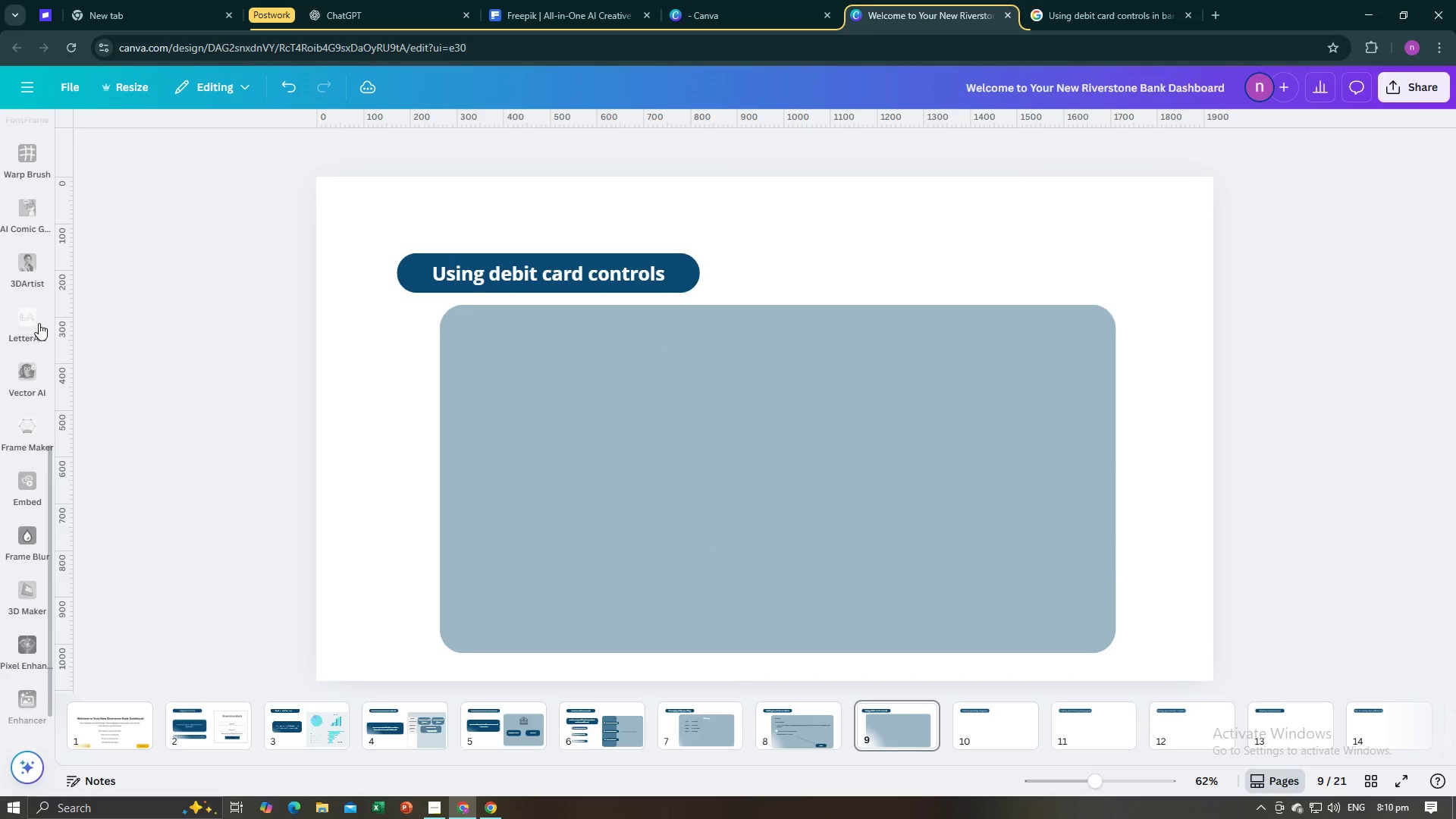 
scroll: coordinate [17, 163], scroll_direction: up, amount: 17.0
 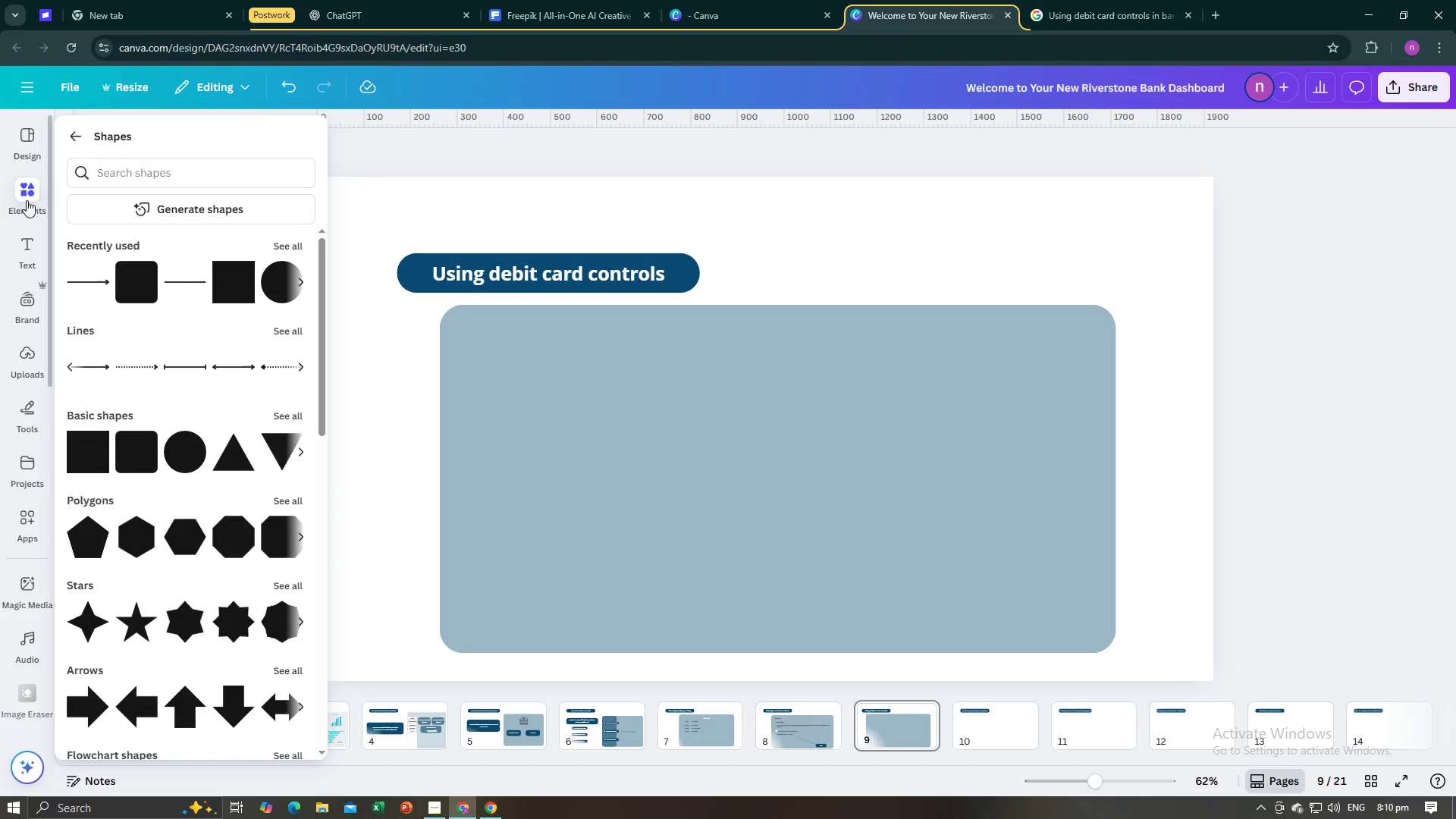 
left_click([27, 200])
 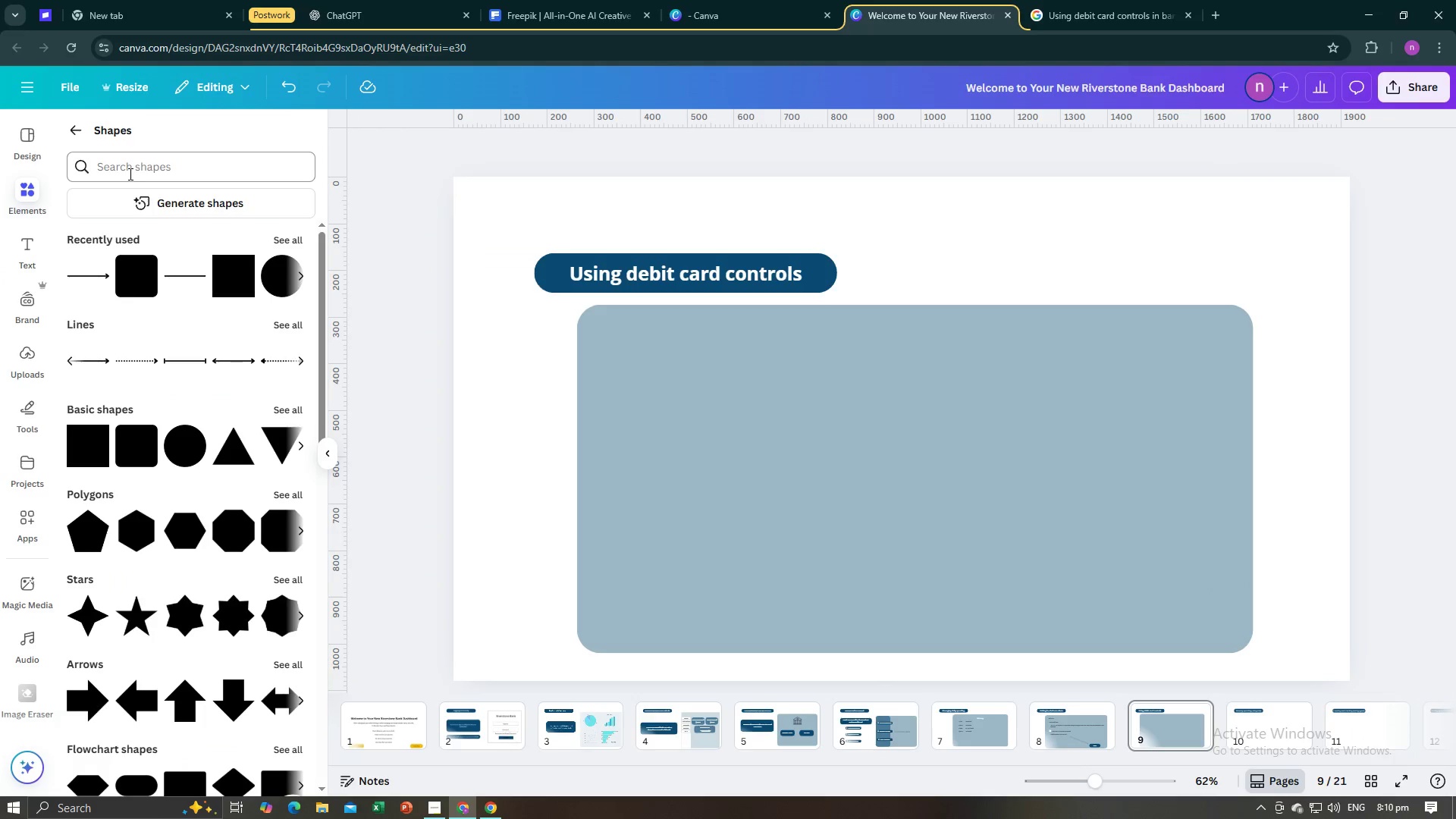 
left_click([129, 174])
 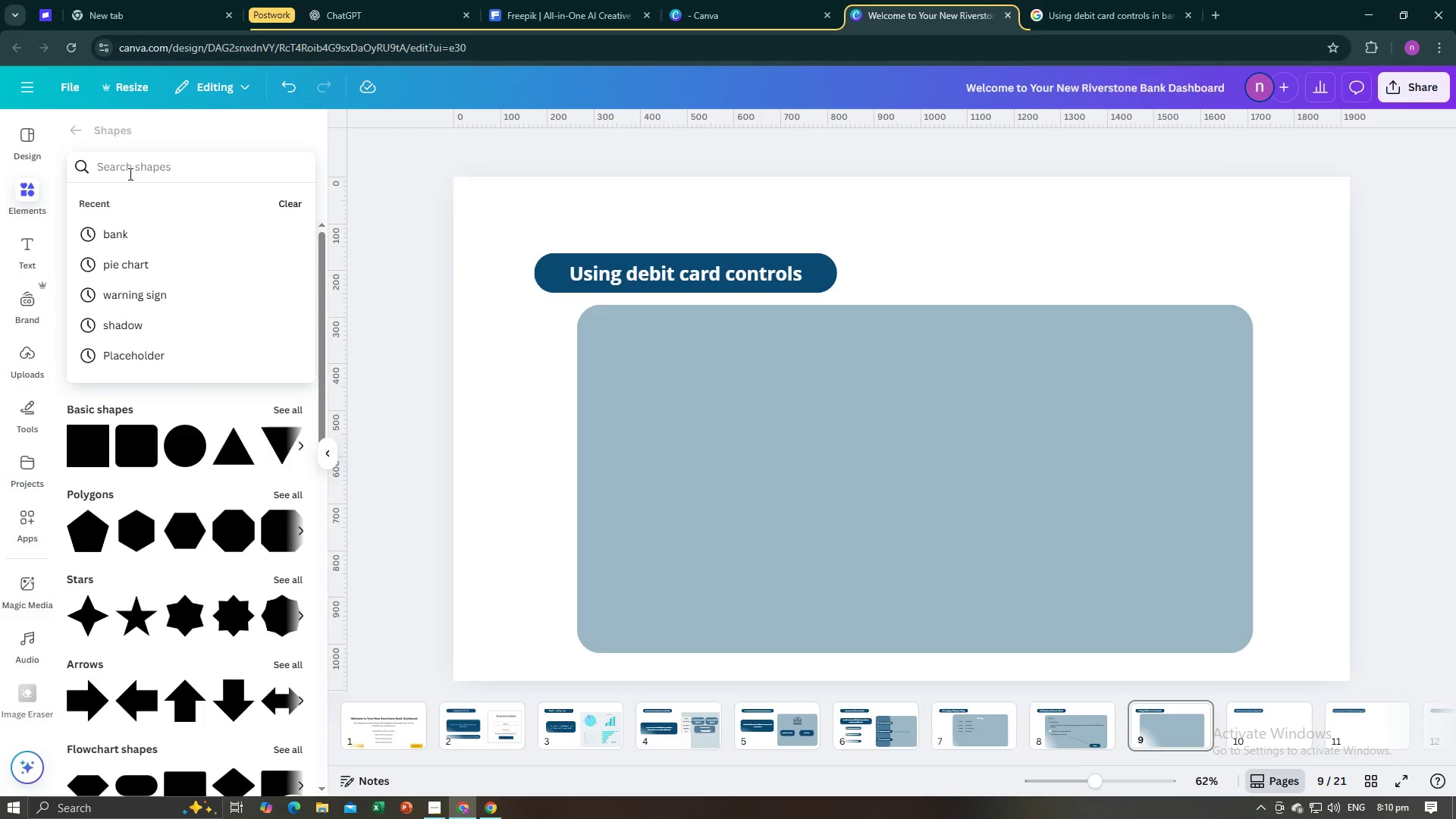 
type(credit card)
 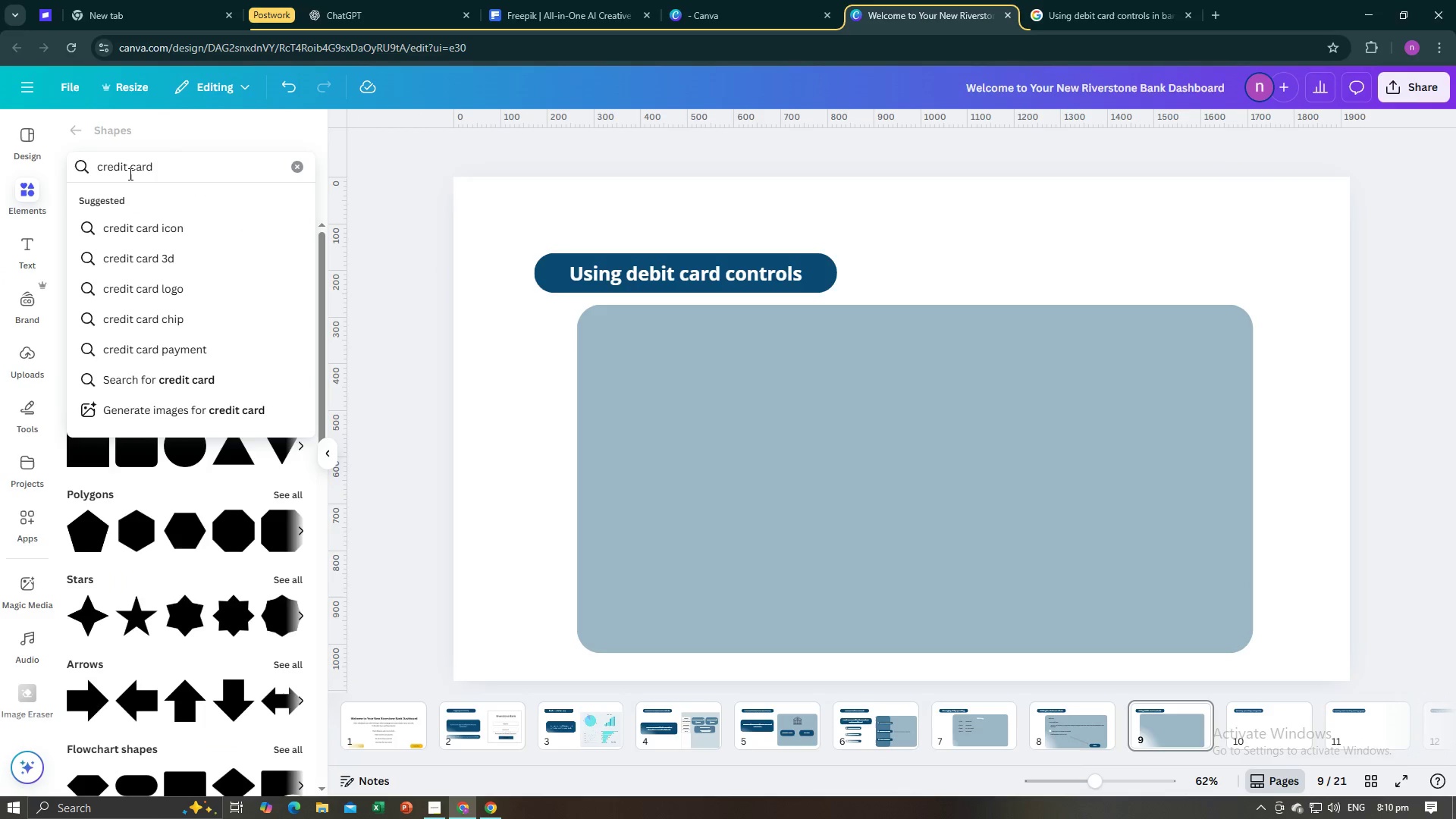 
key(Enter)
 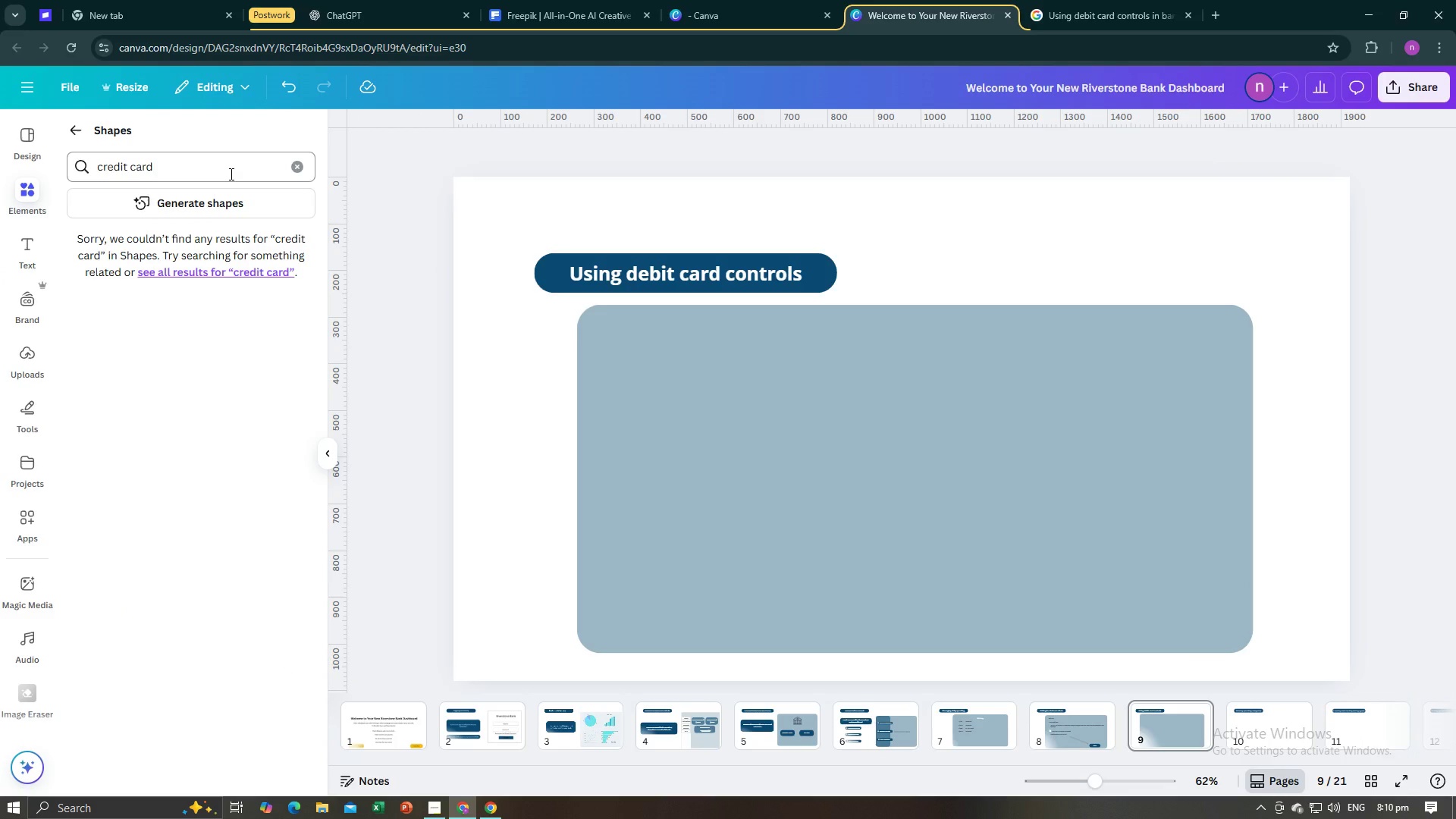 
left_click([213, 172])
 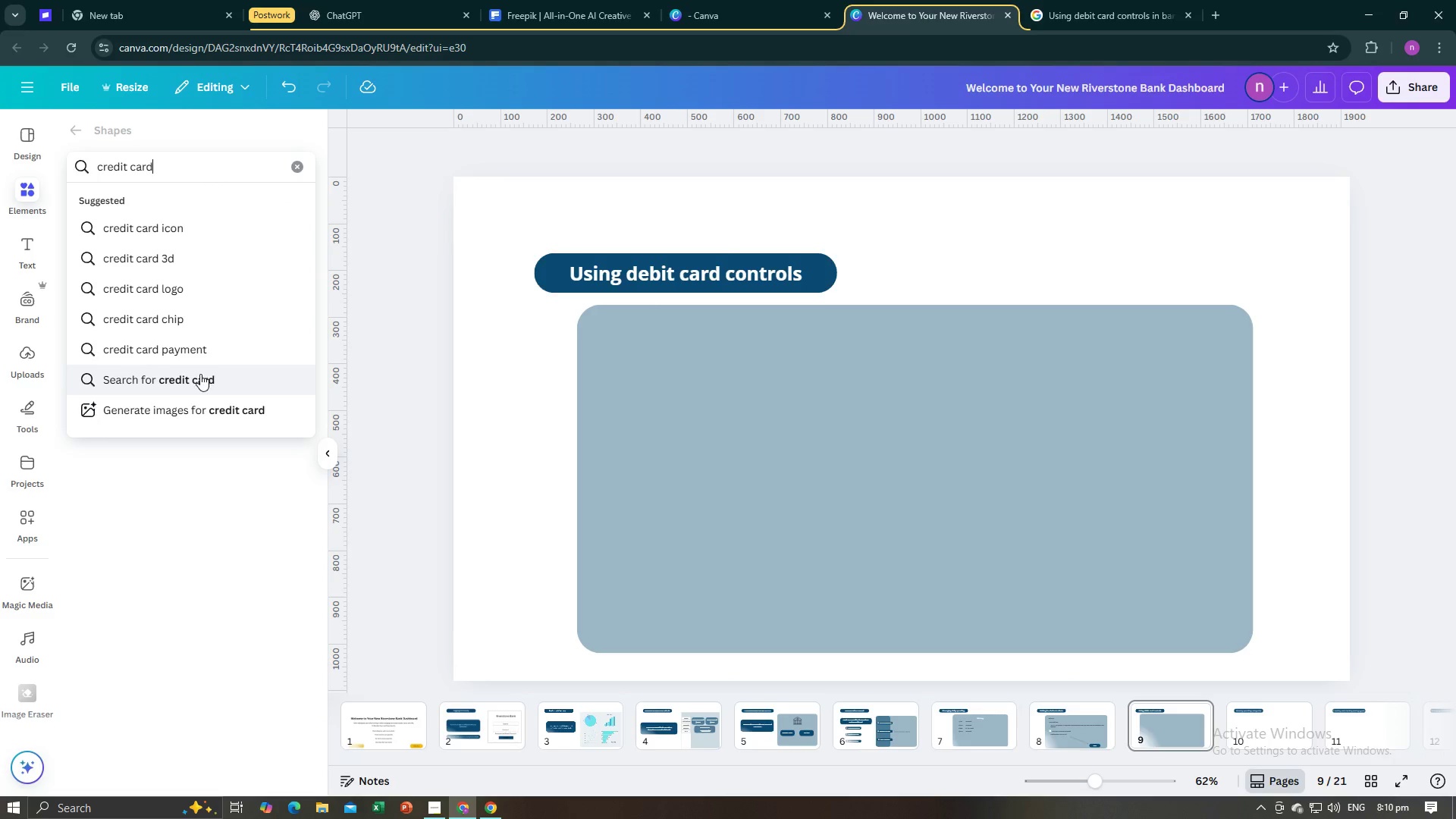 
wait(5.8)
 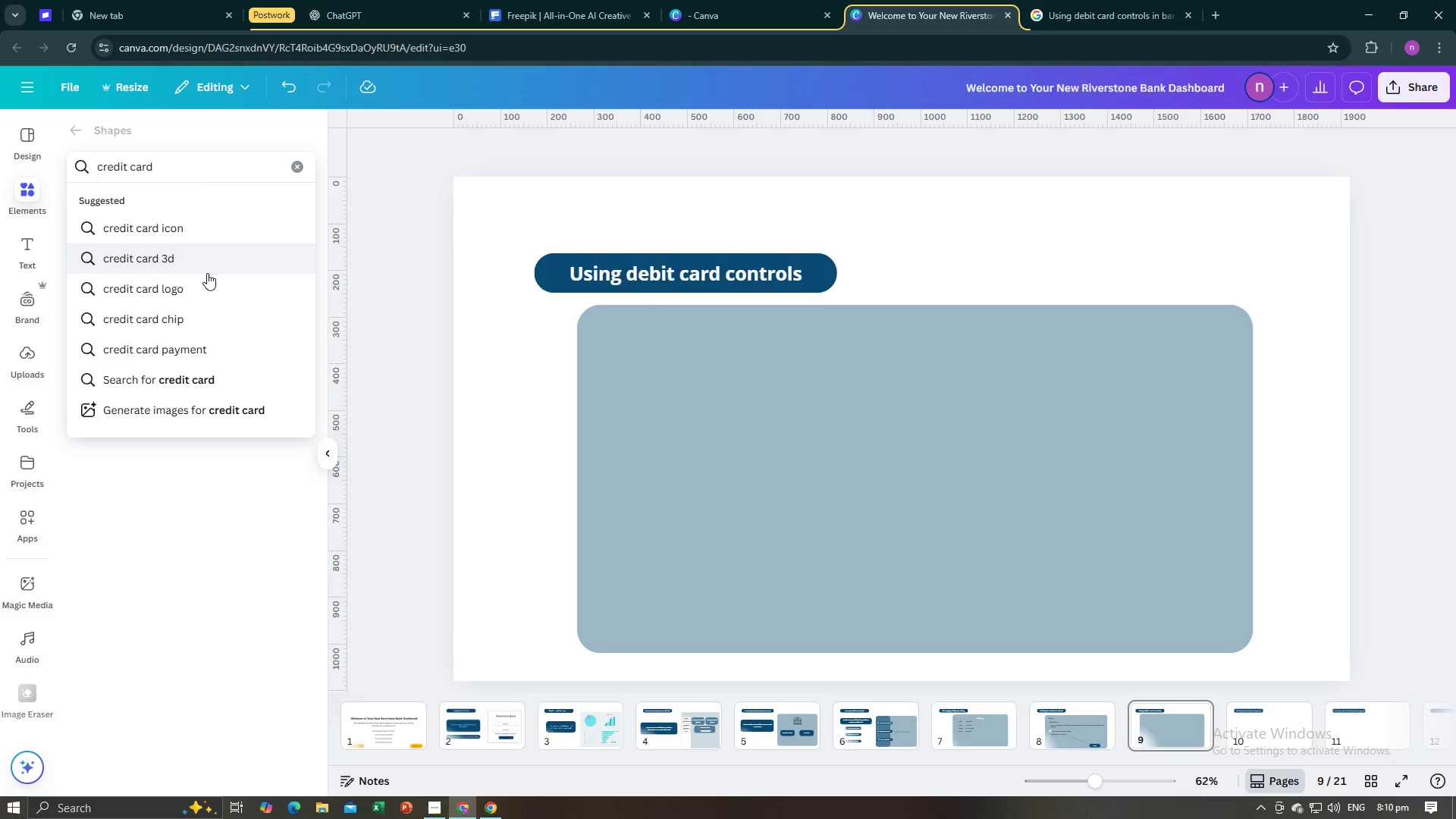 
type( mock)
 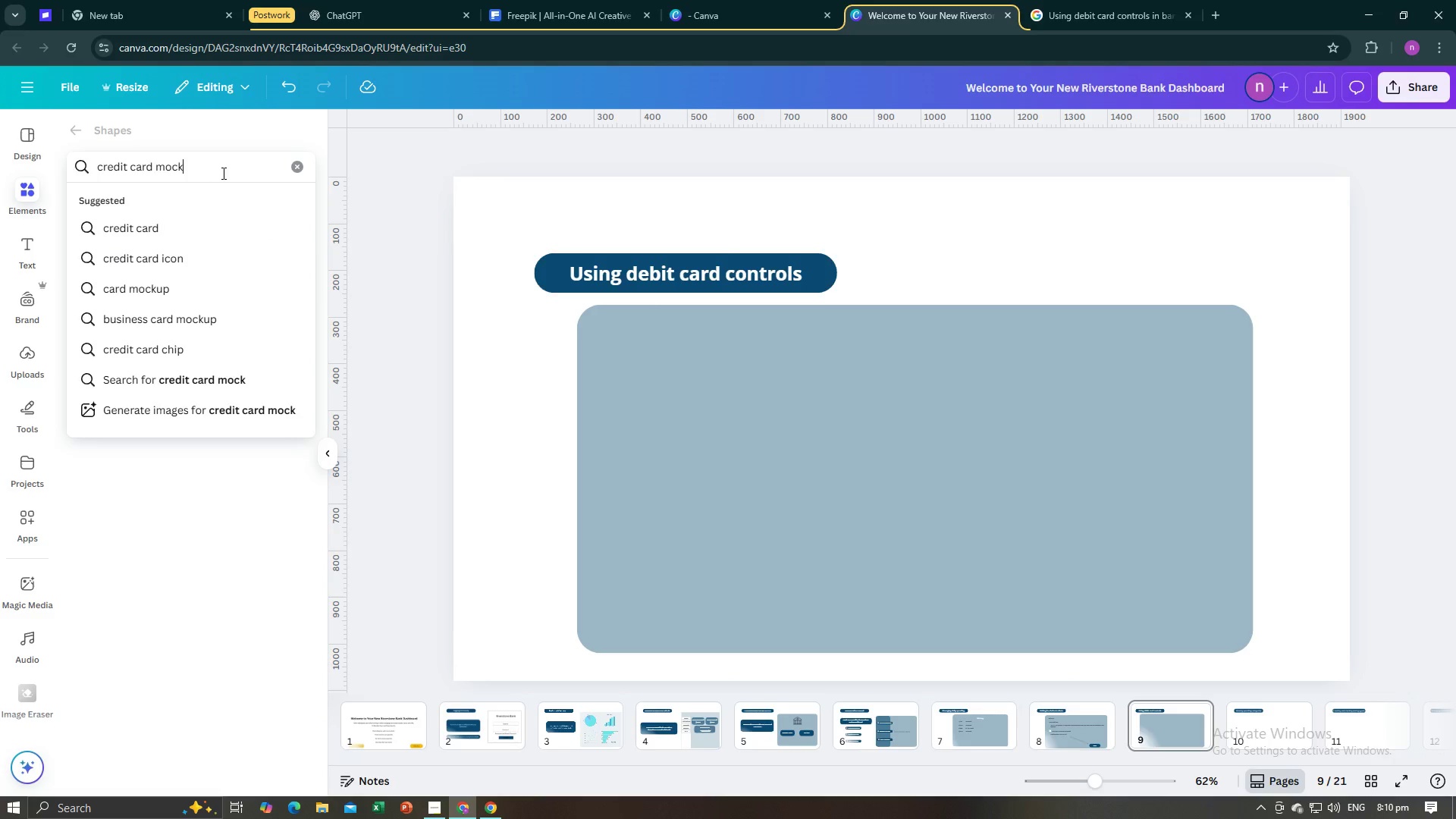 
key(Enter)
 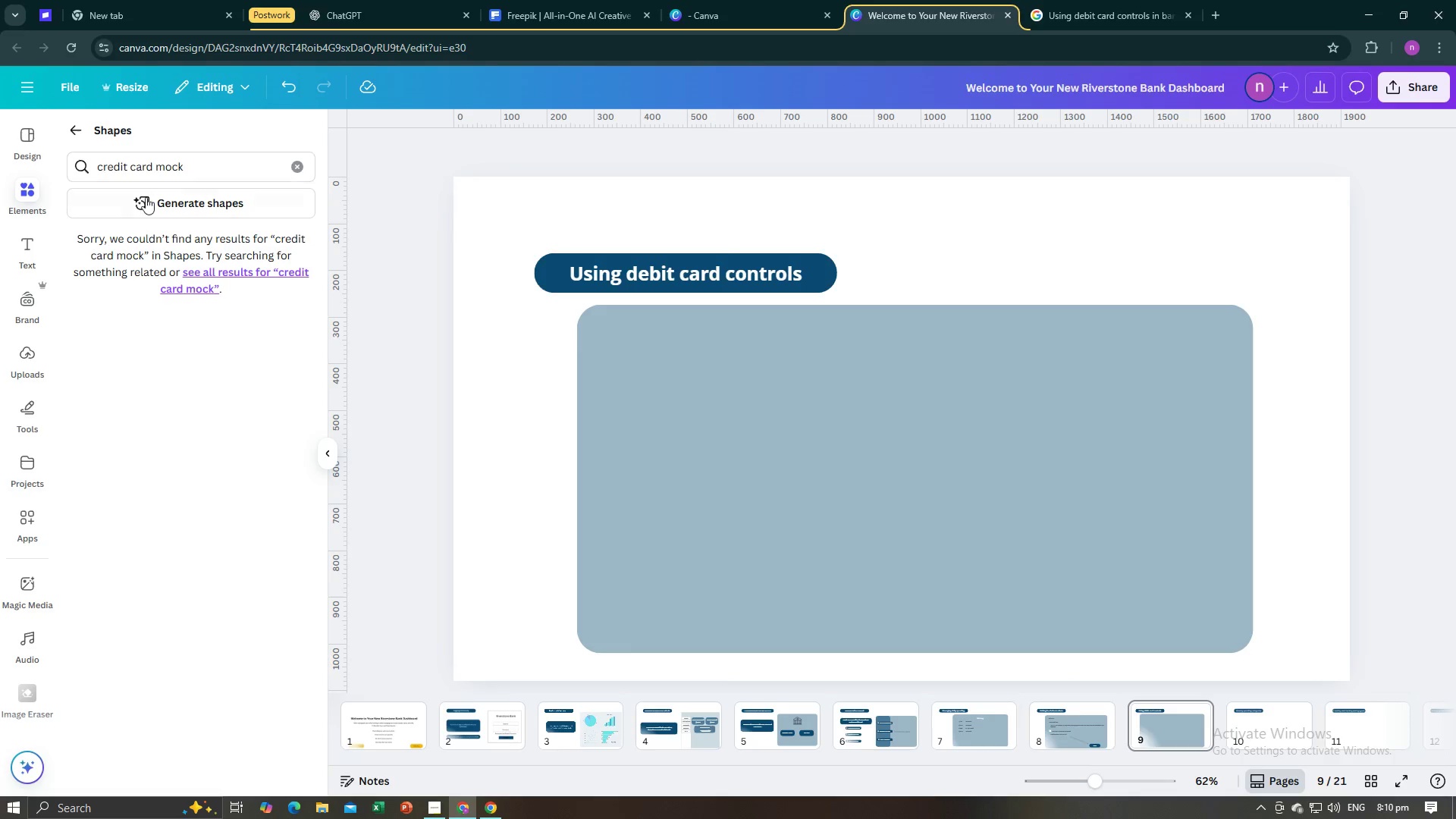 
scroll: coordinate [42, 206], scroll_direction: up, amount: 1.0
 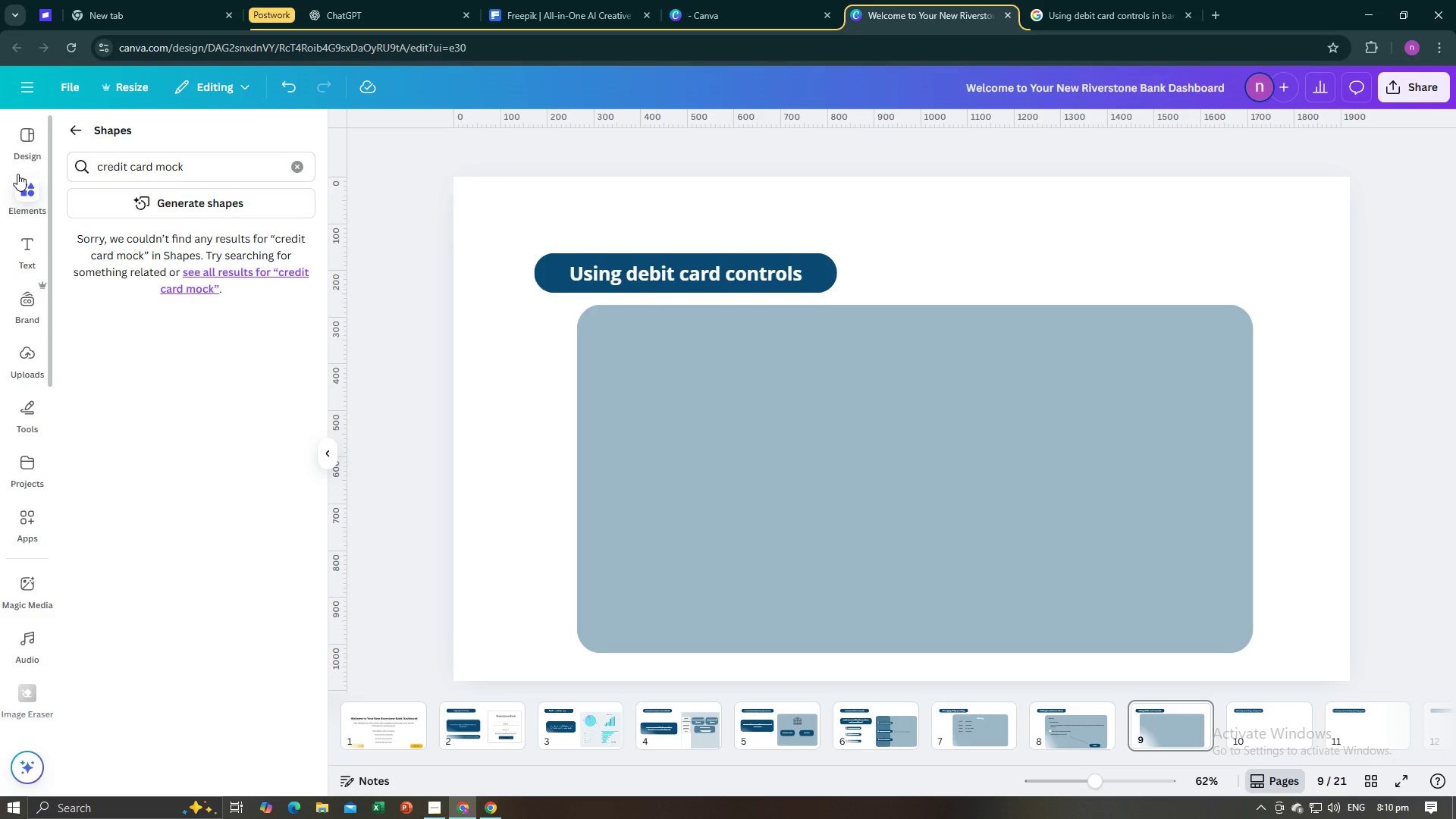 
left_click([17, 174])
 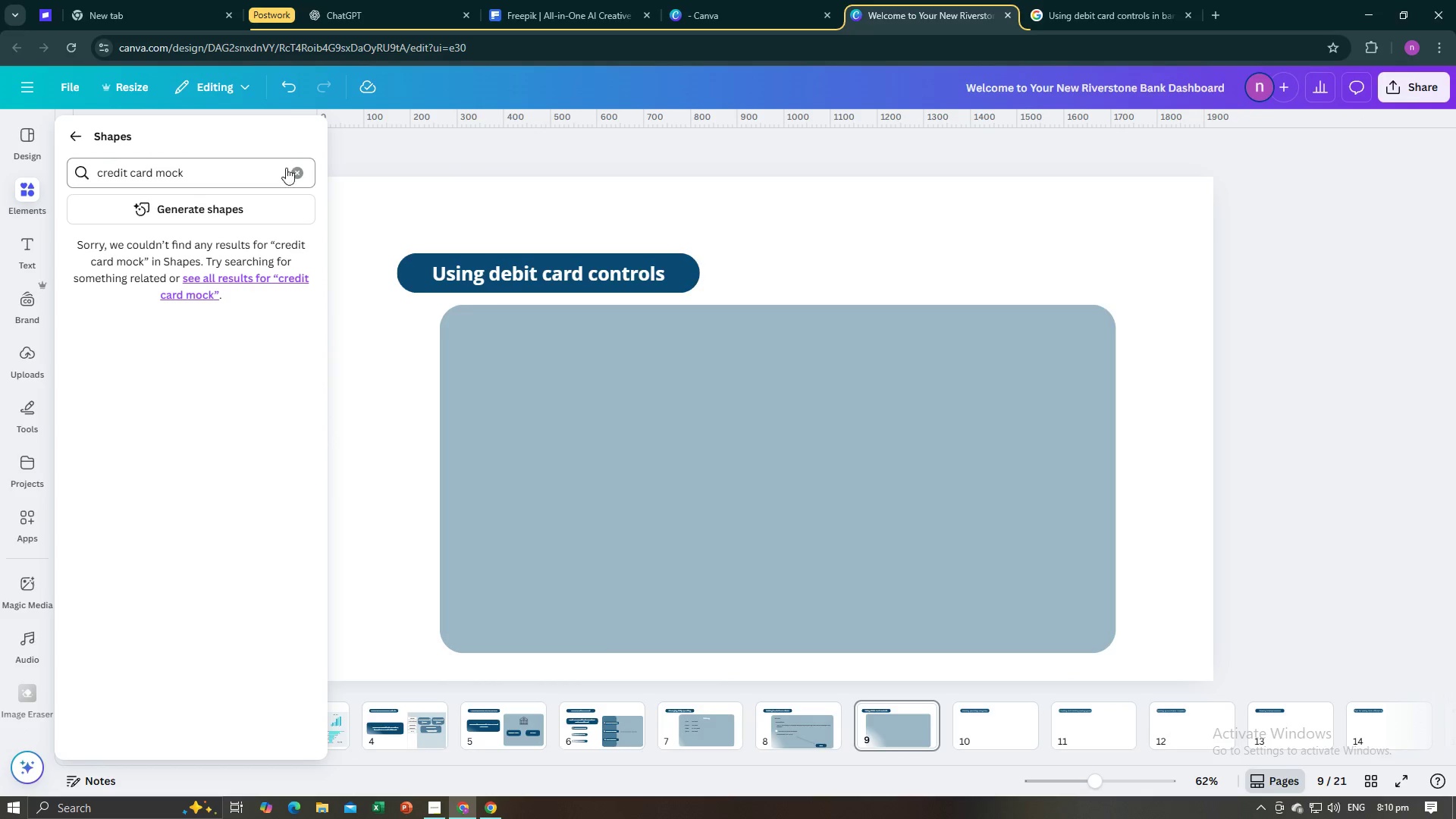 
left_click([290, 174])
 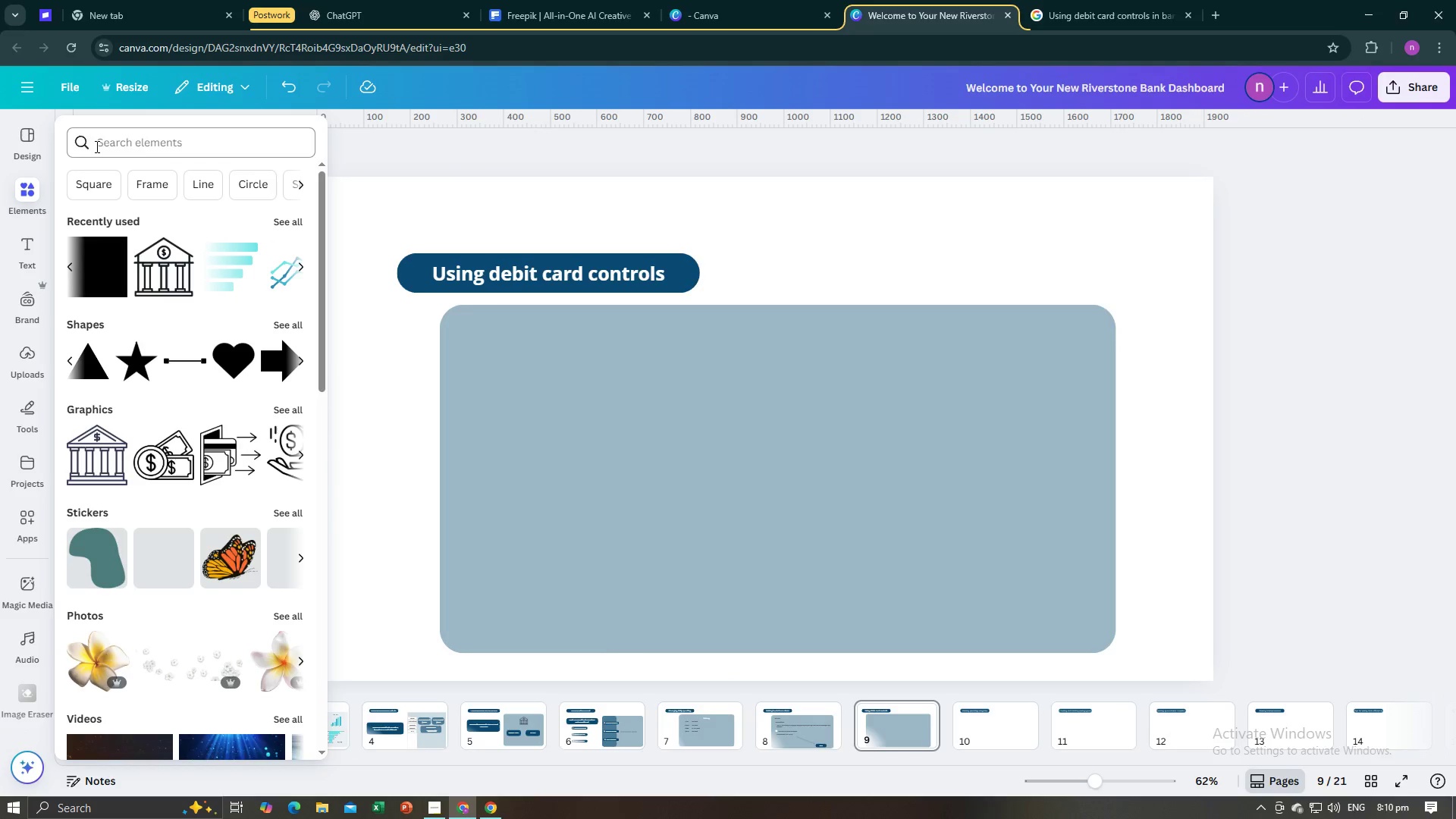 
left_click([161, 140])
 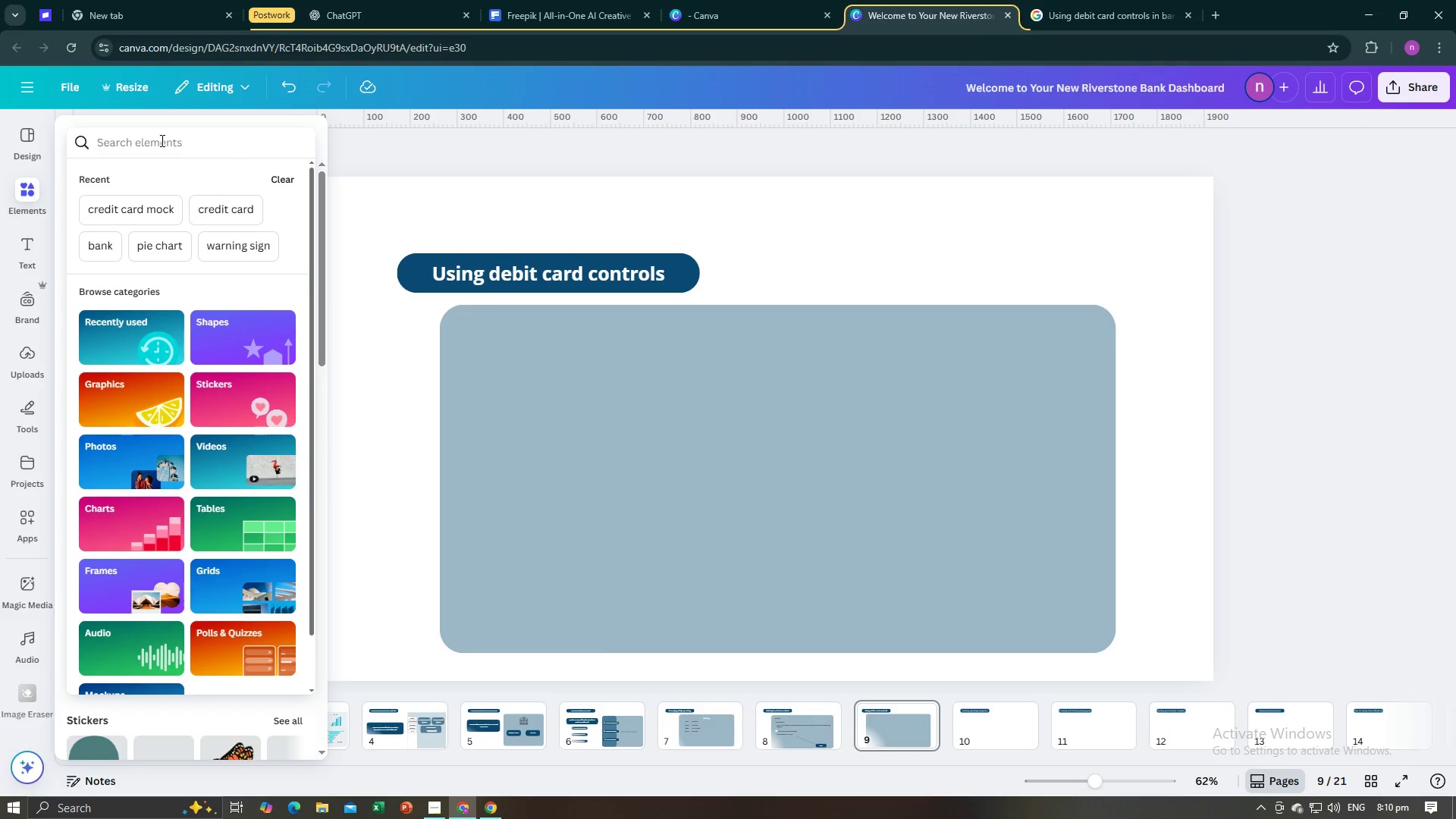 
type(Credit card)
 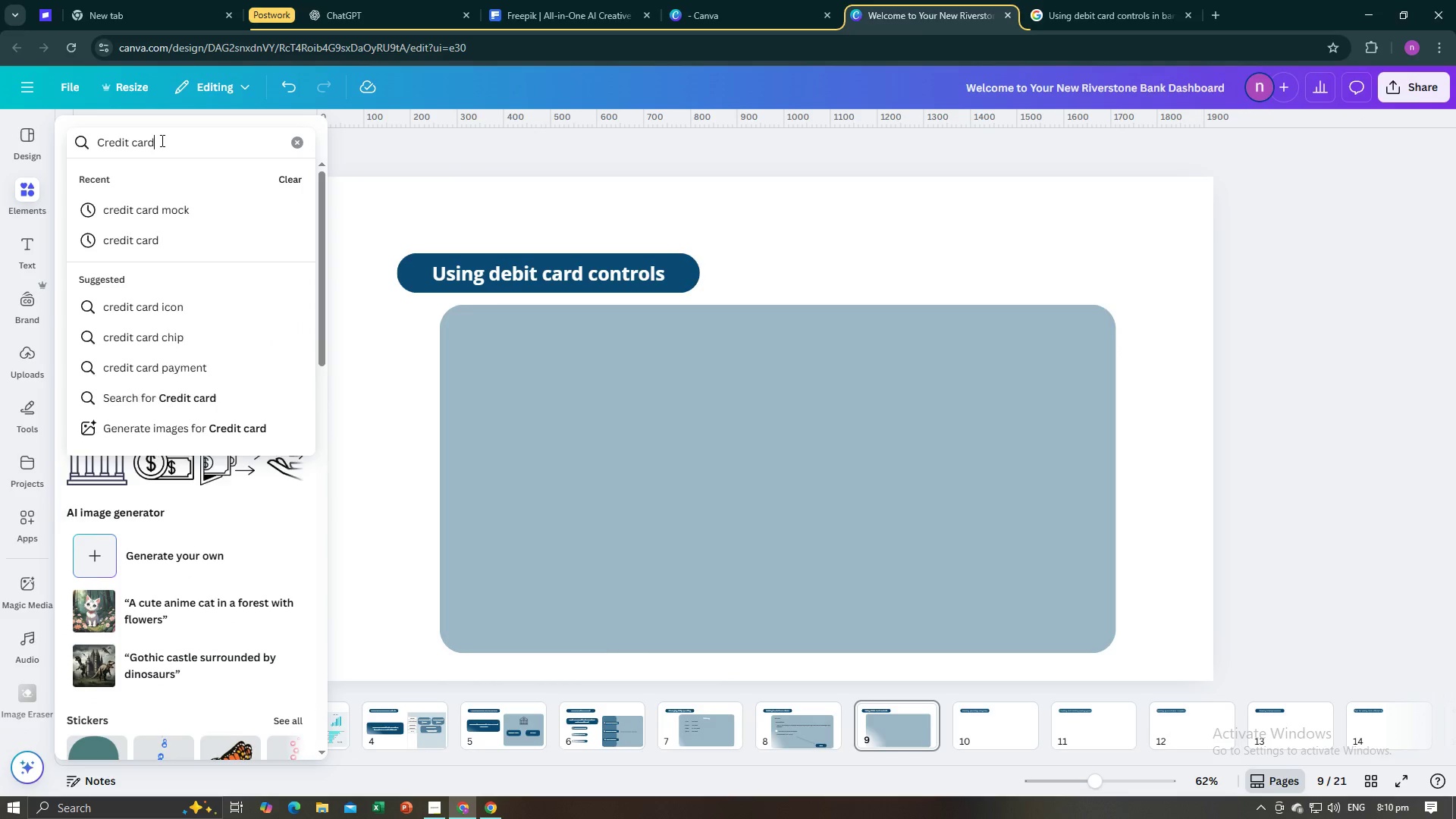 
key(Enter)
 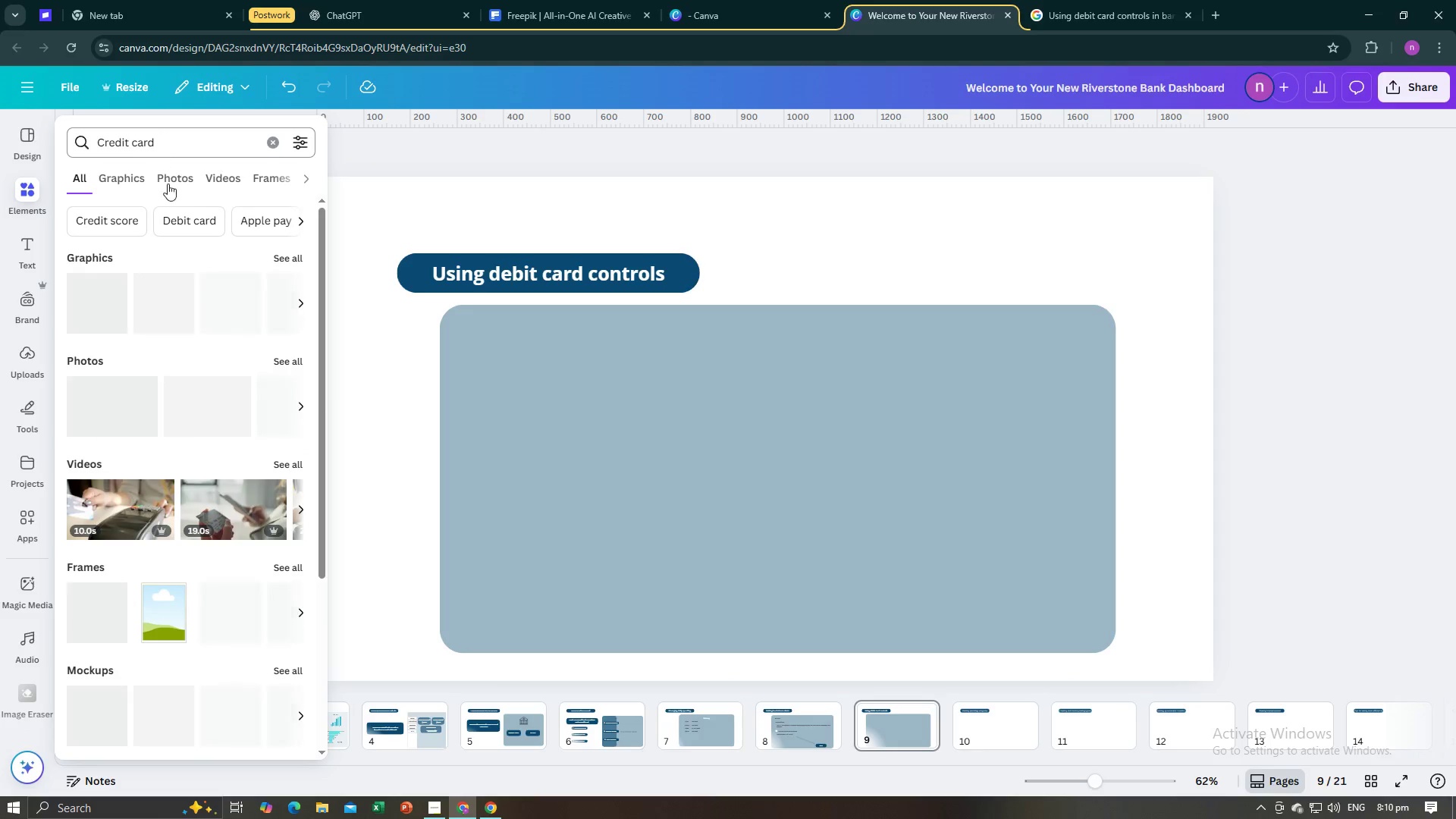 
mouse_move([182, 277])
 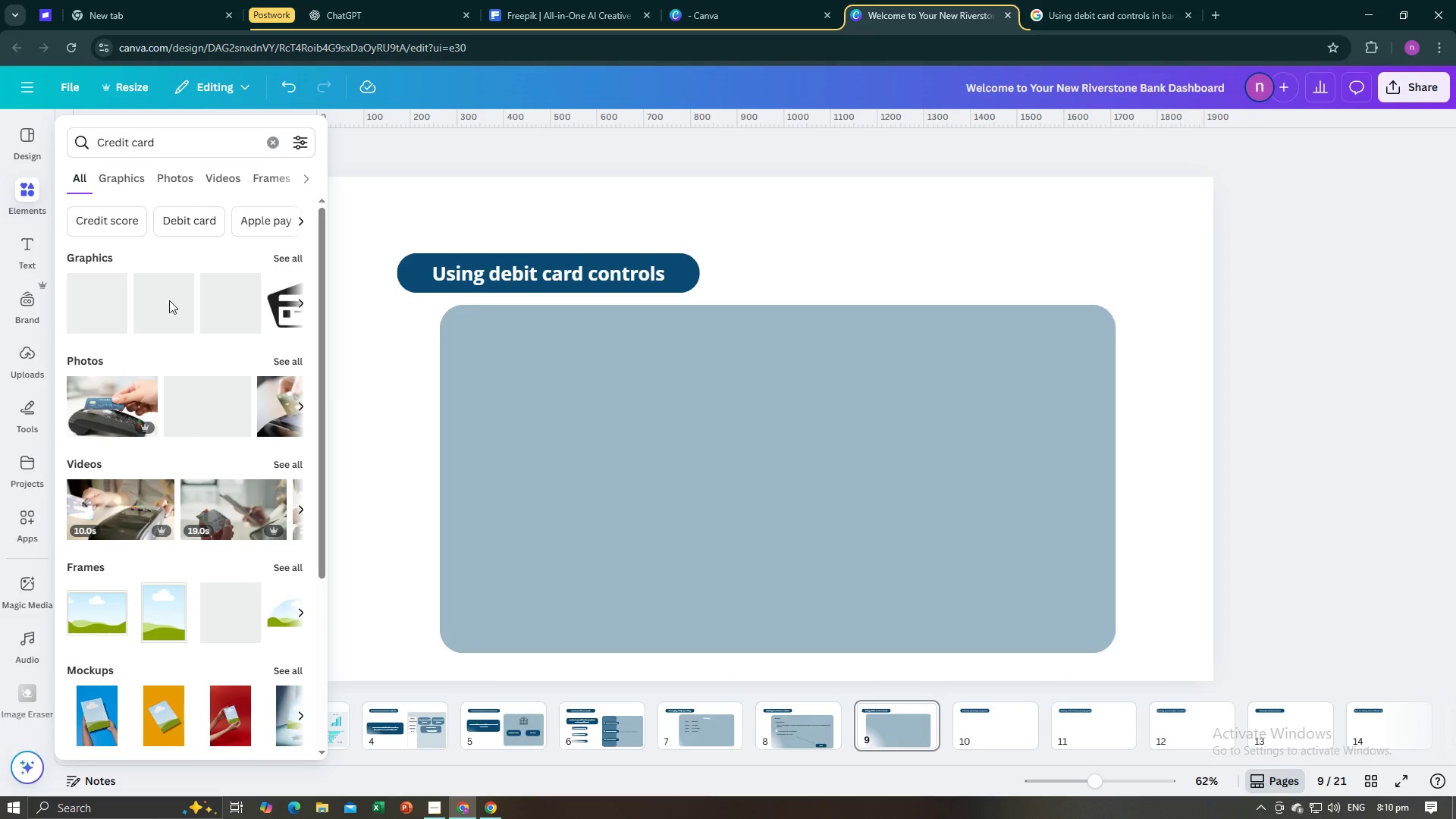 
mouse_move([194, 302])
 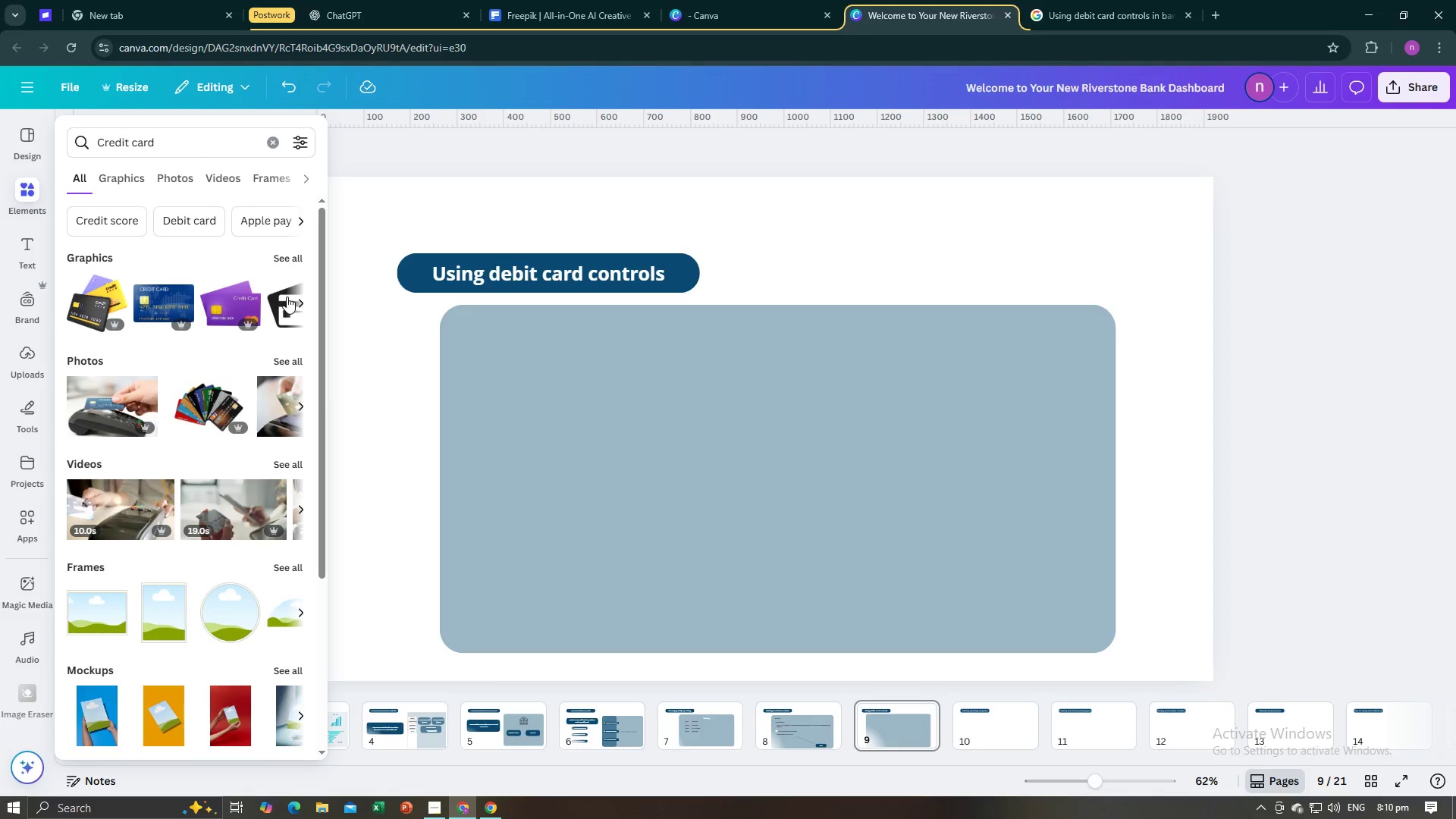 
left_click([296, 297])
 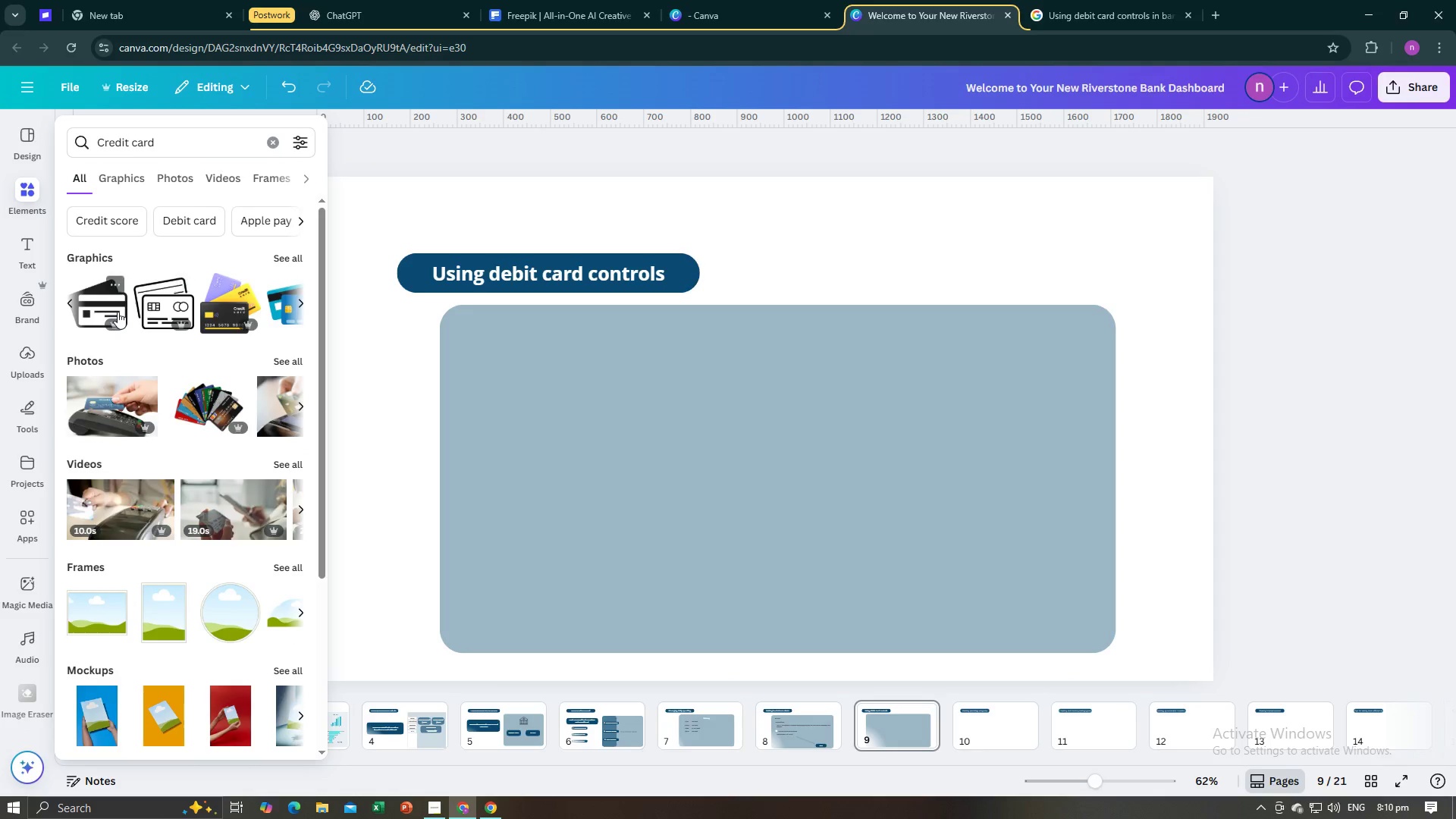 
left_click([148, 303])
 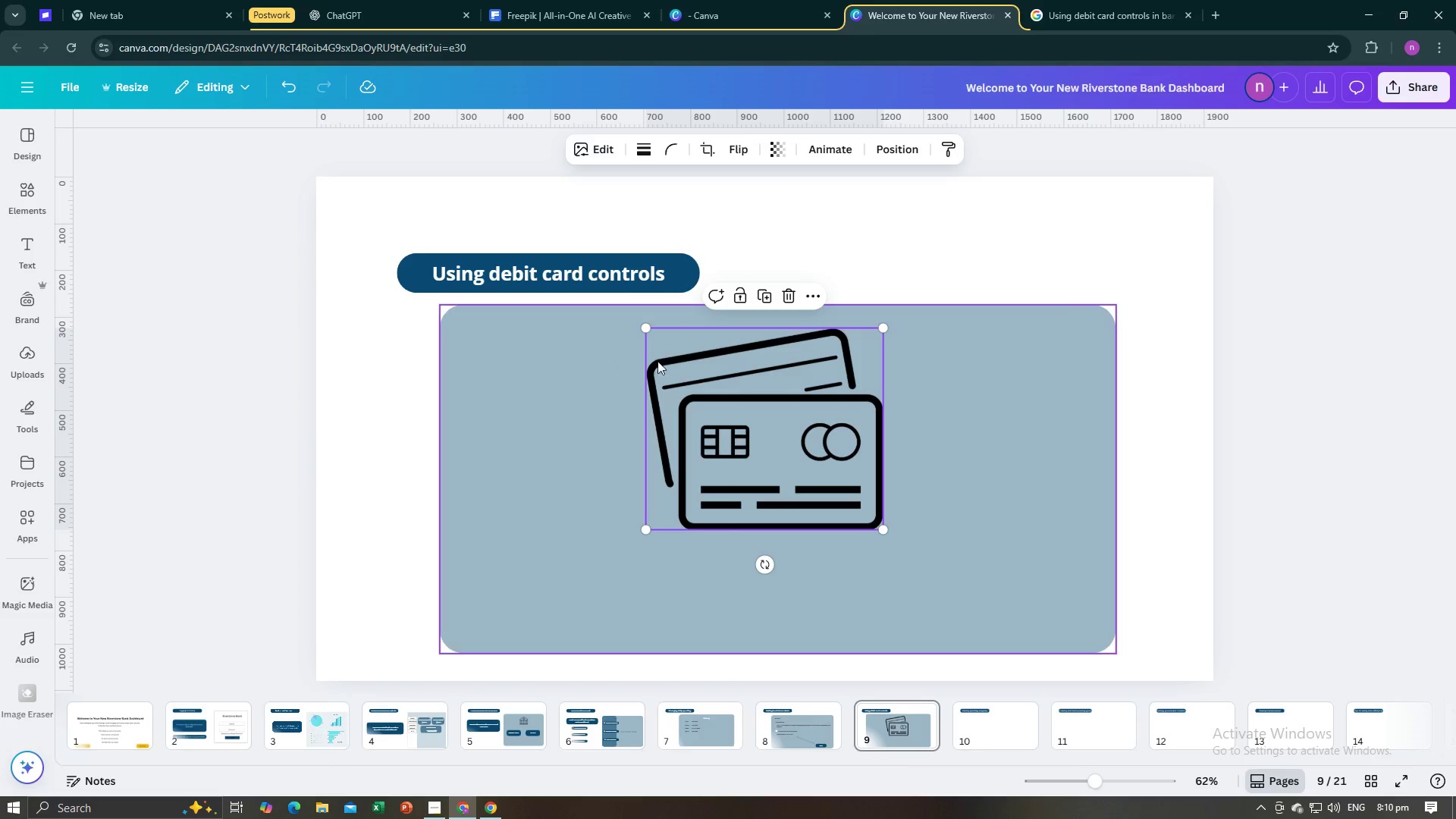 
left_click_drag(start_coordinate=[733, 383], to_coordinate=[721, 442])
 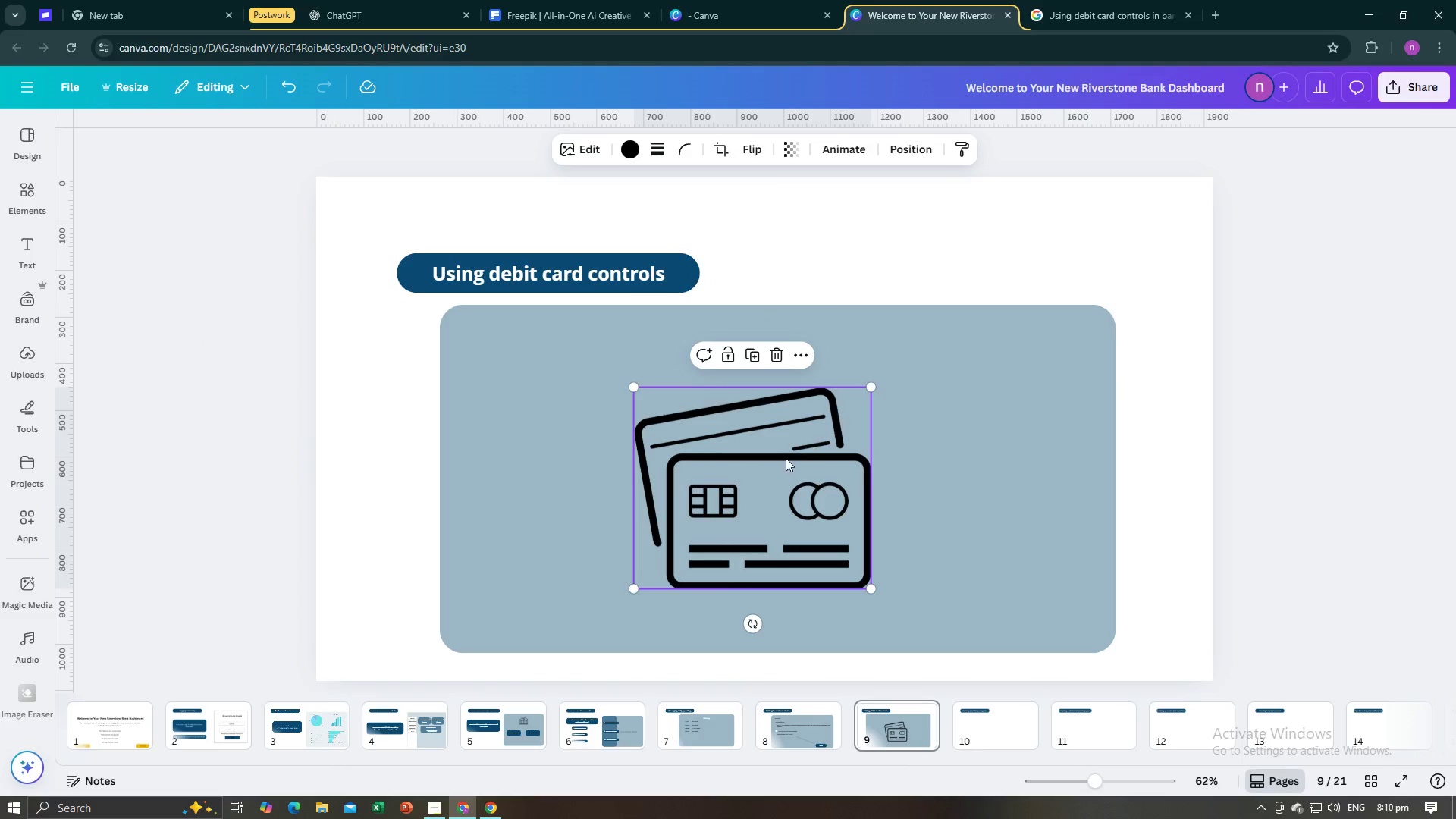 
left_click_drag(start_coordinate=[777, 466], to_coordinate=[781, 450])
 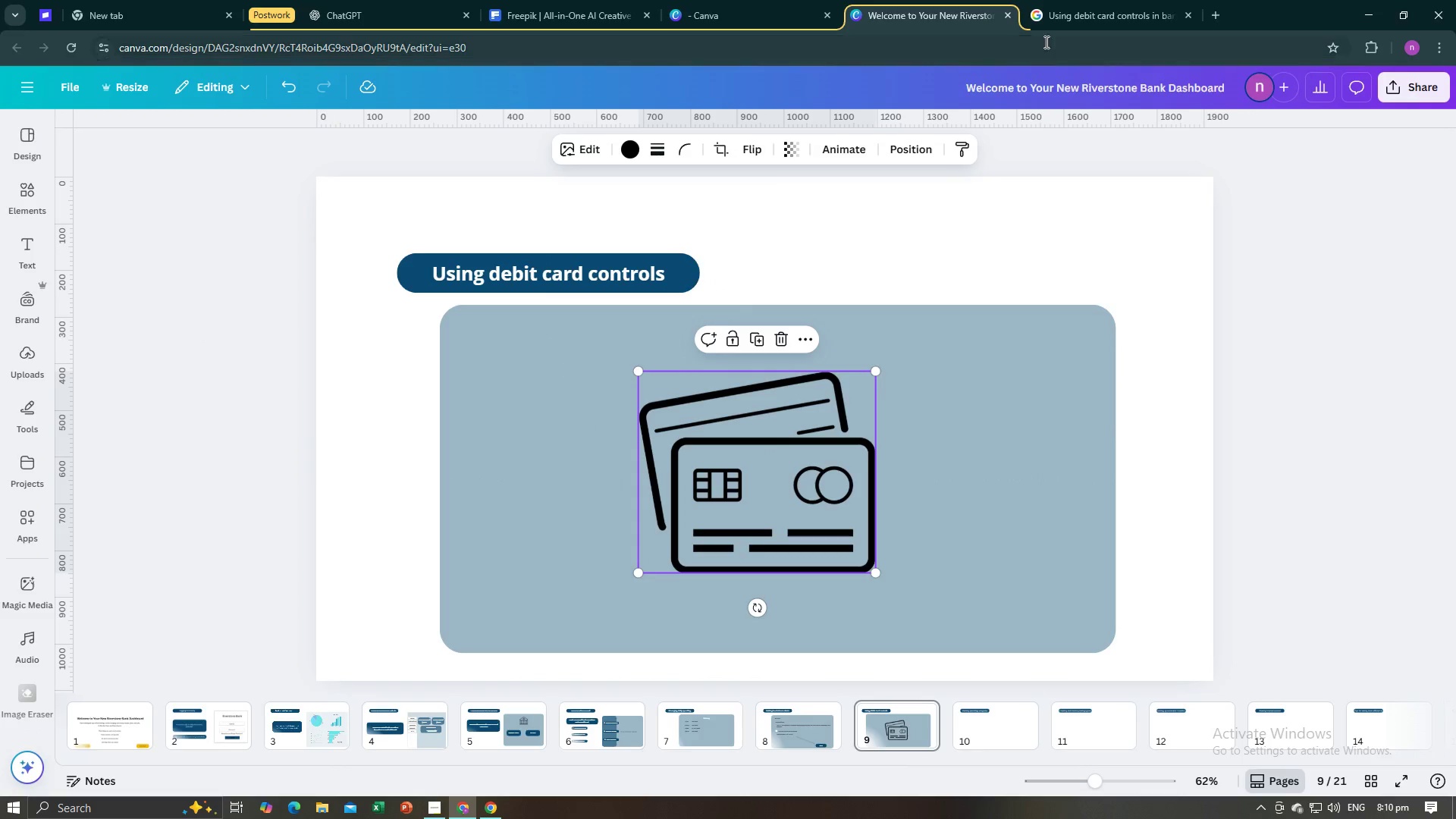 
left_click([1062, 20])
 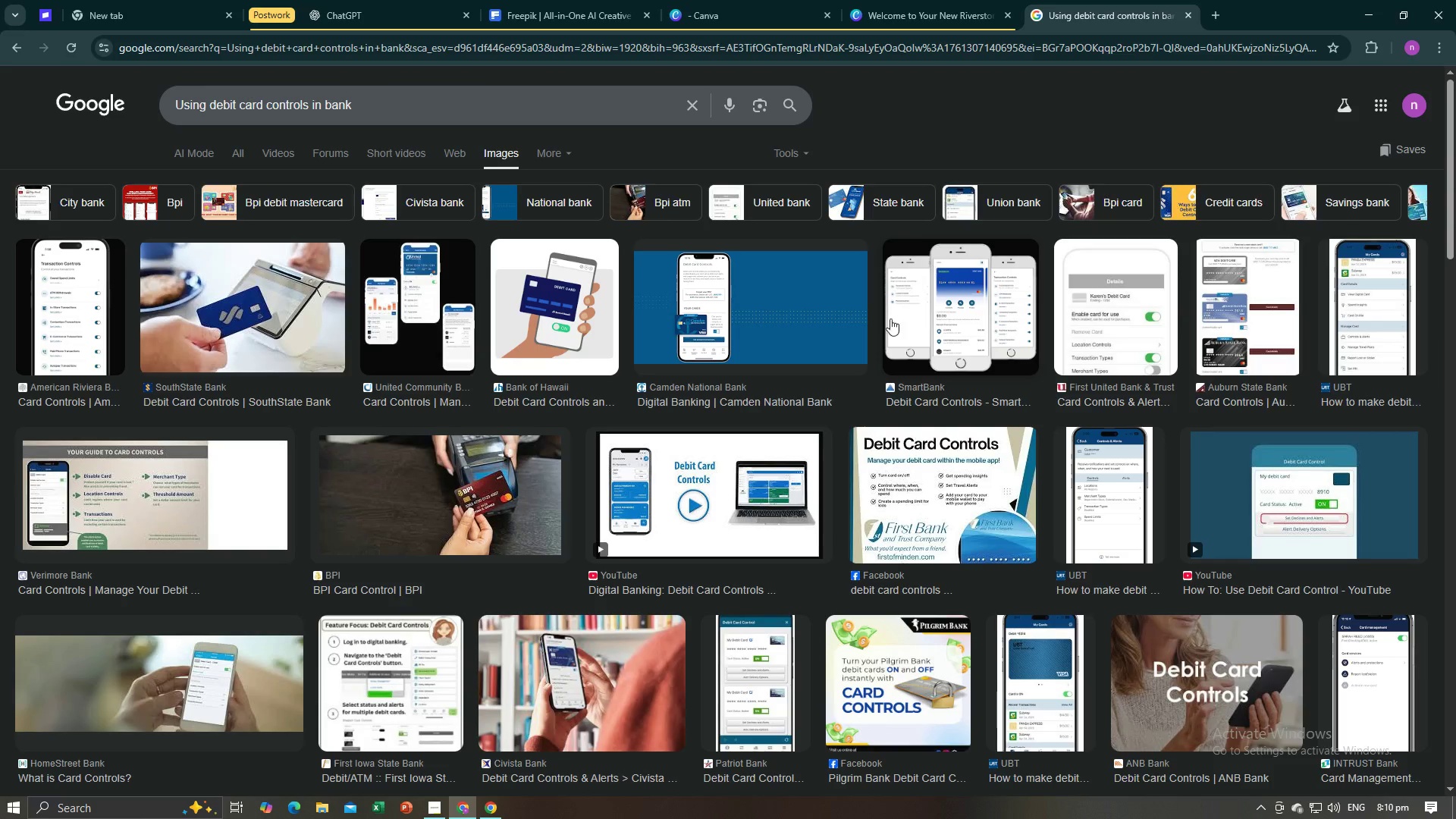 
mouse_move([853, 353])
 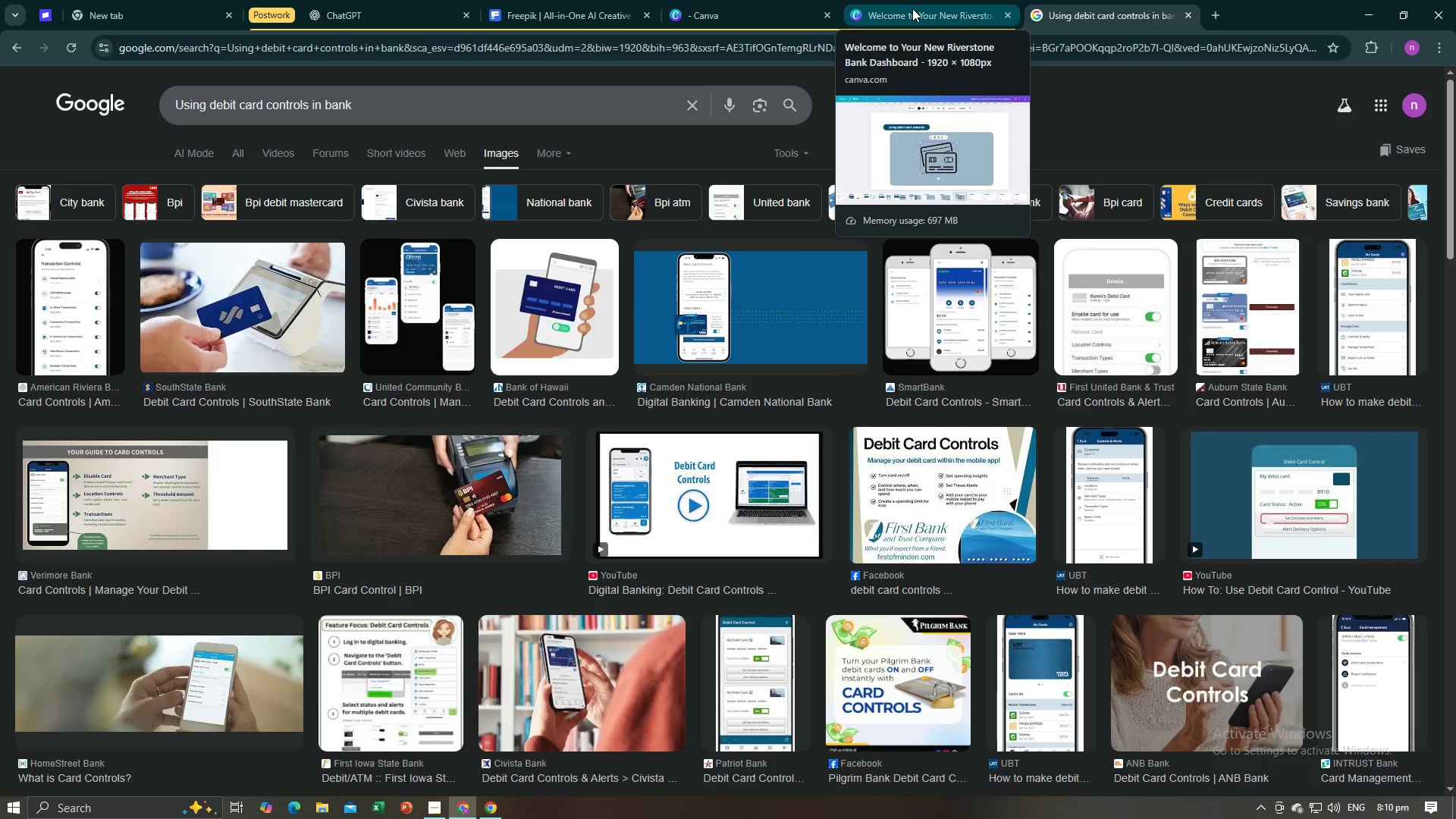 
wait(8.09)
 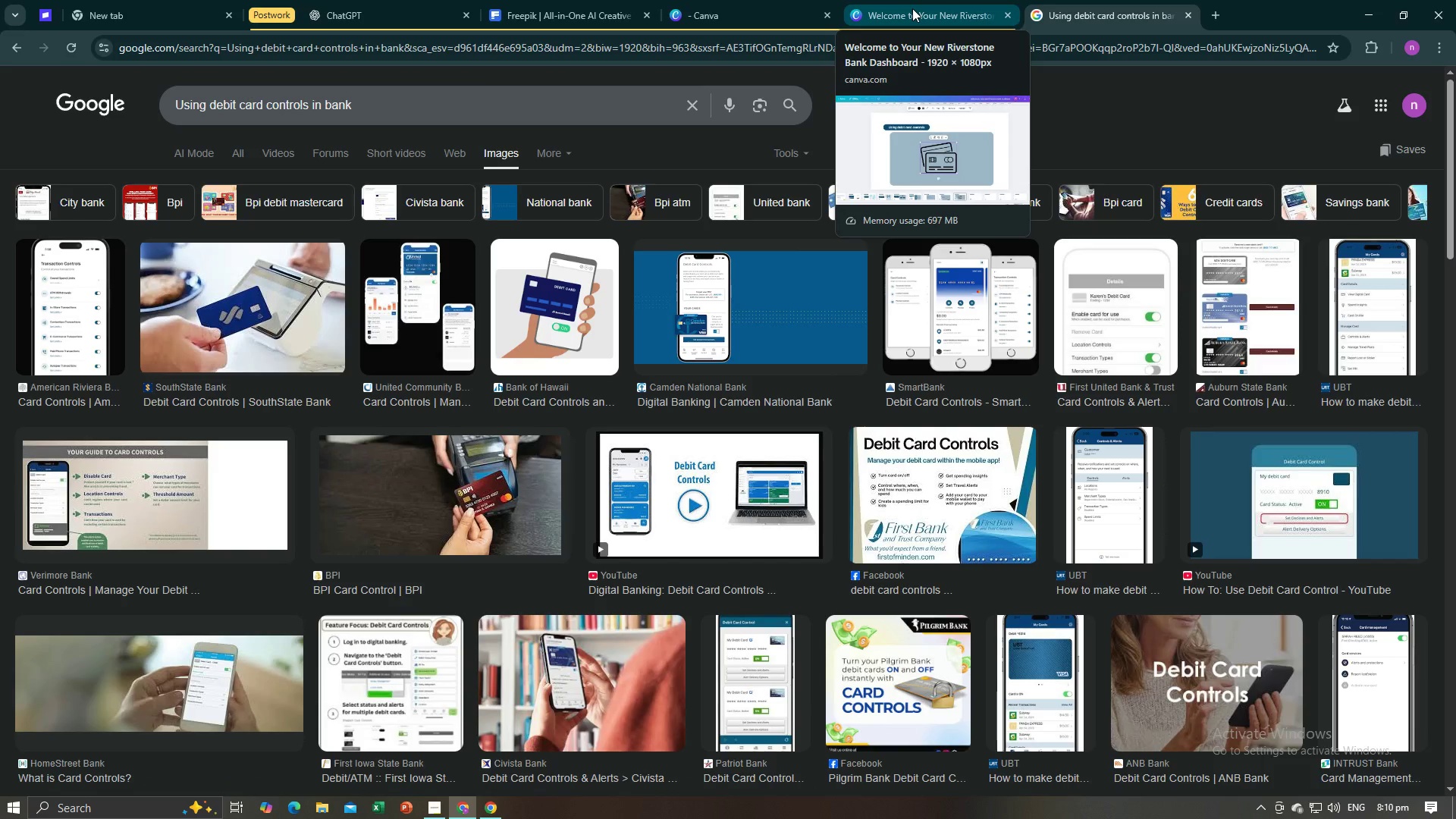 
left_click([910, 14])
 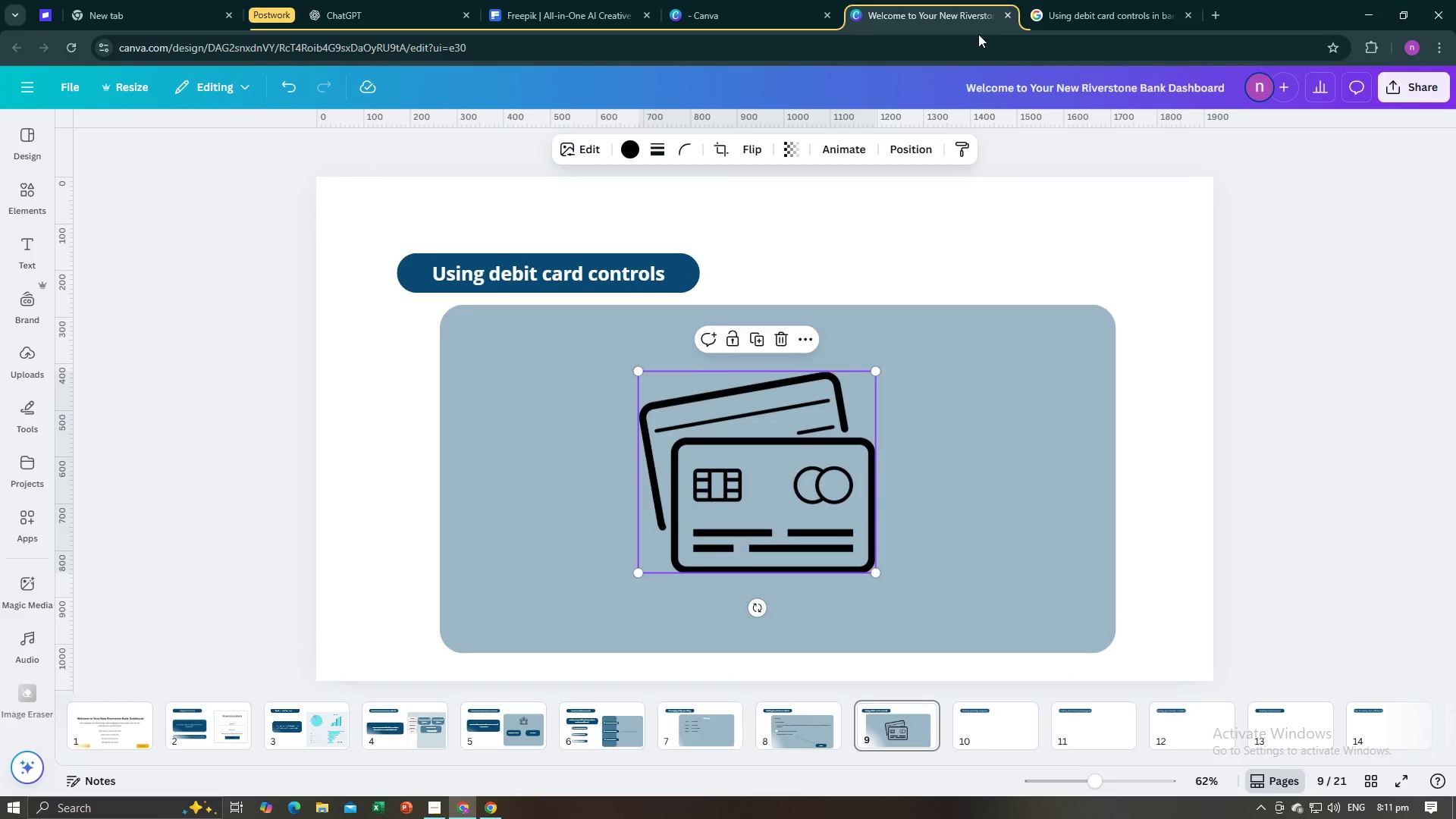 
left_click_drag(start_coordinate=[757, 428], to_coordinate=[707, 433])
 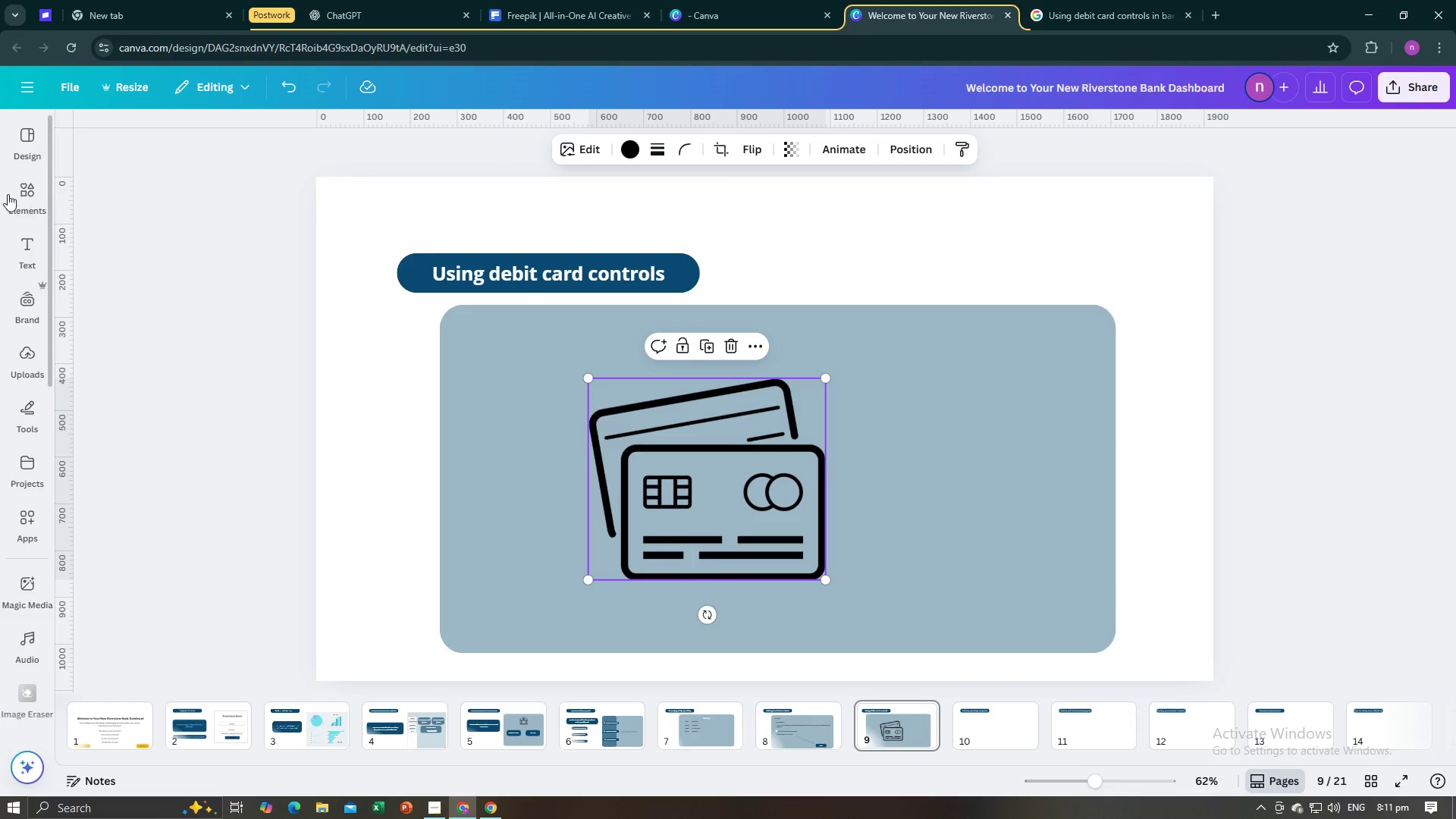 
left_click([8, 194])
 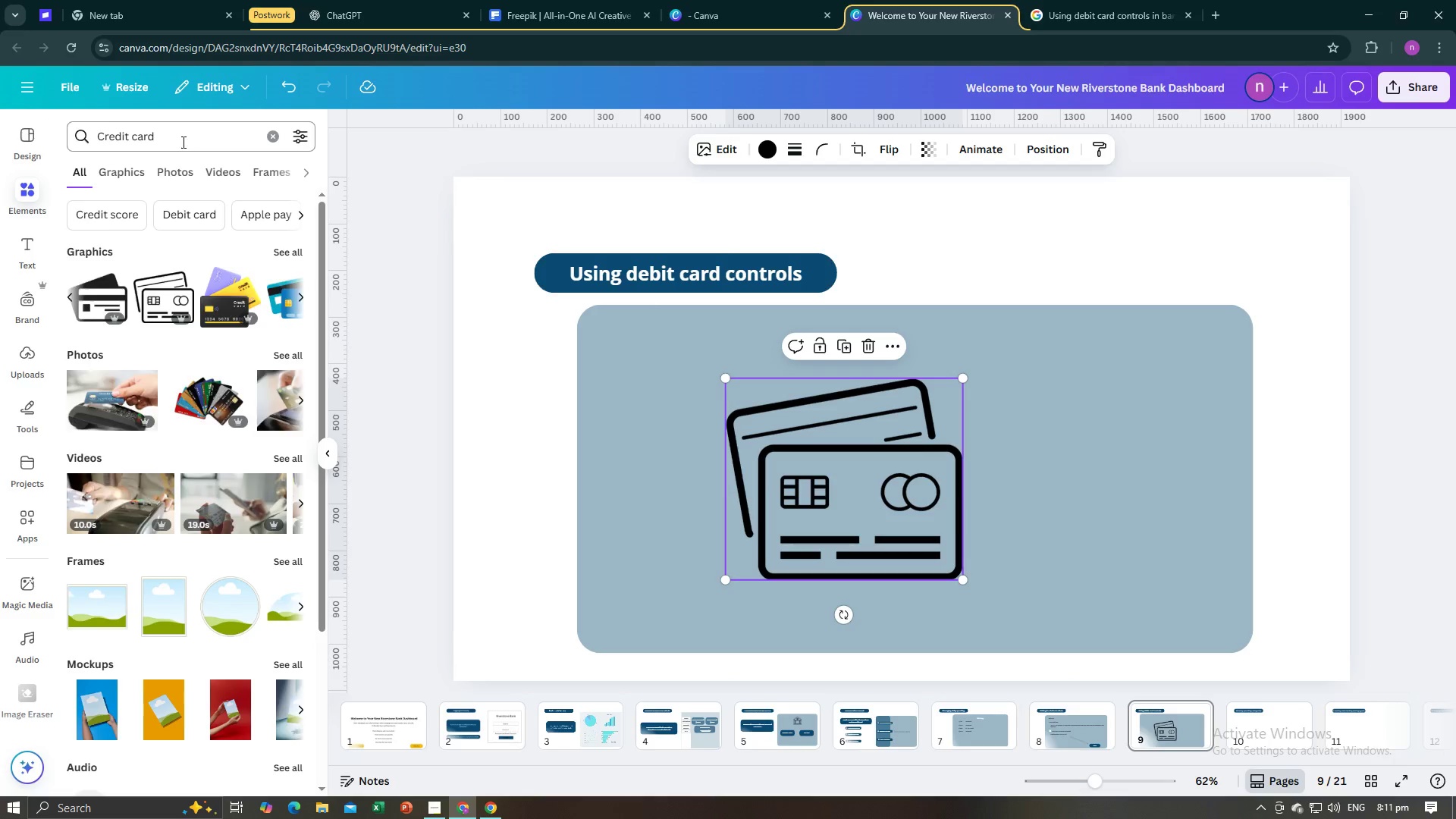 
left_click([182, 142])
 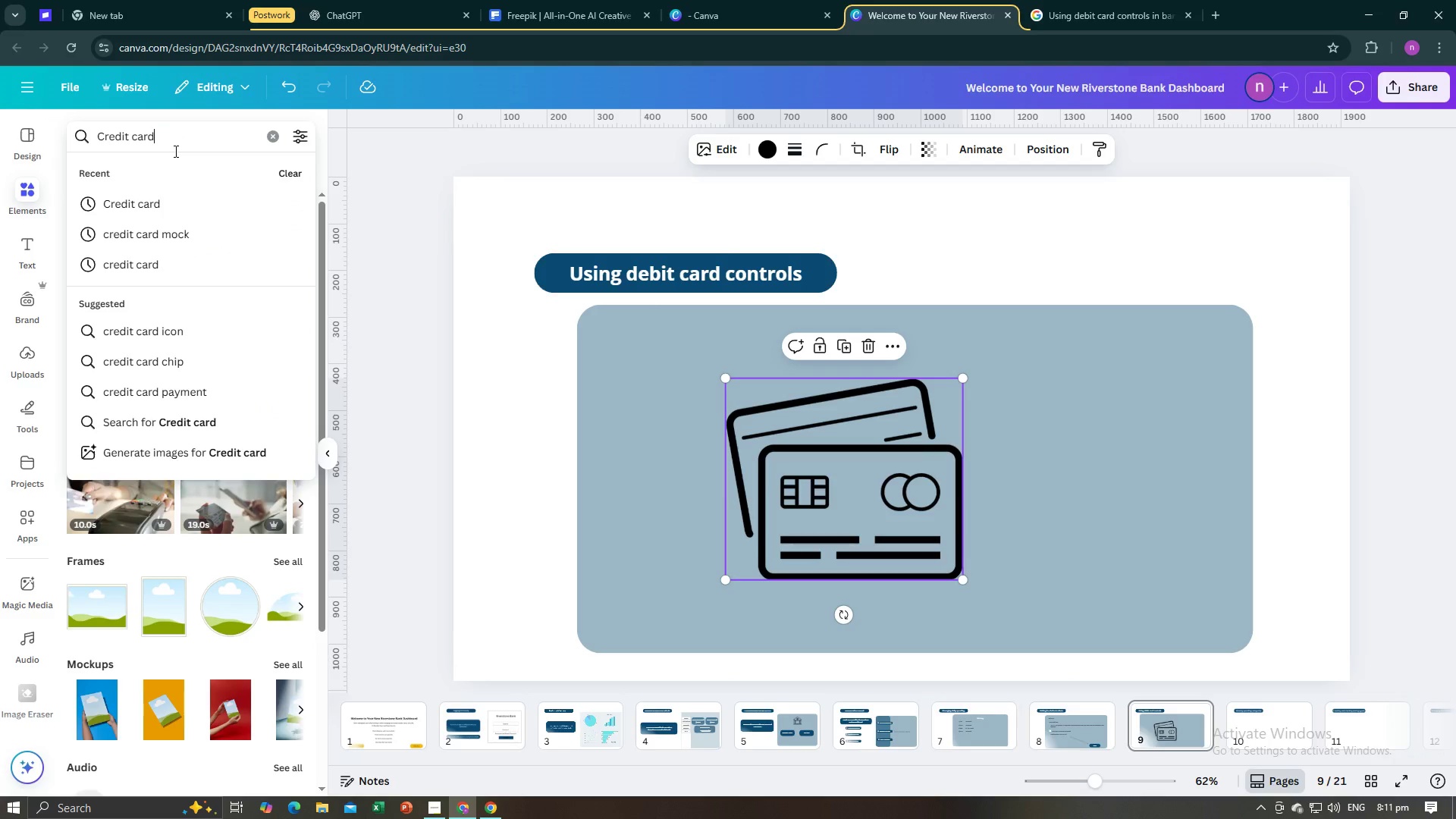 
key(Space)
 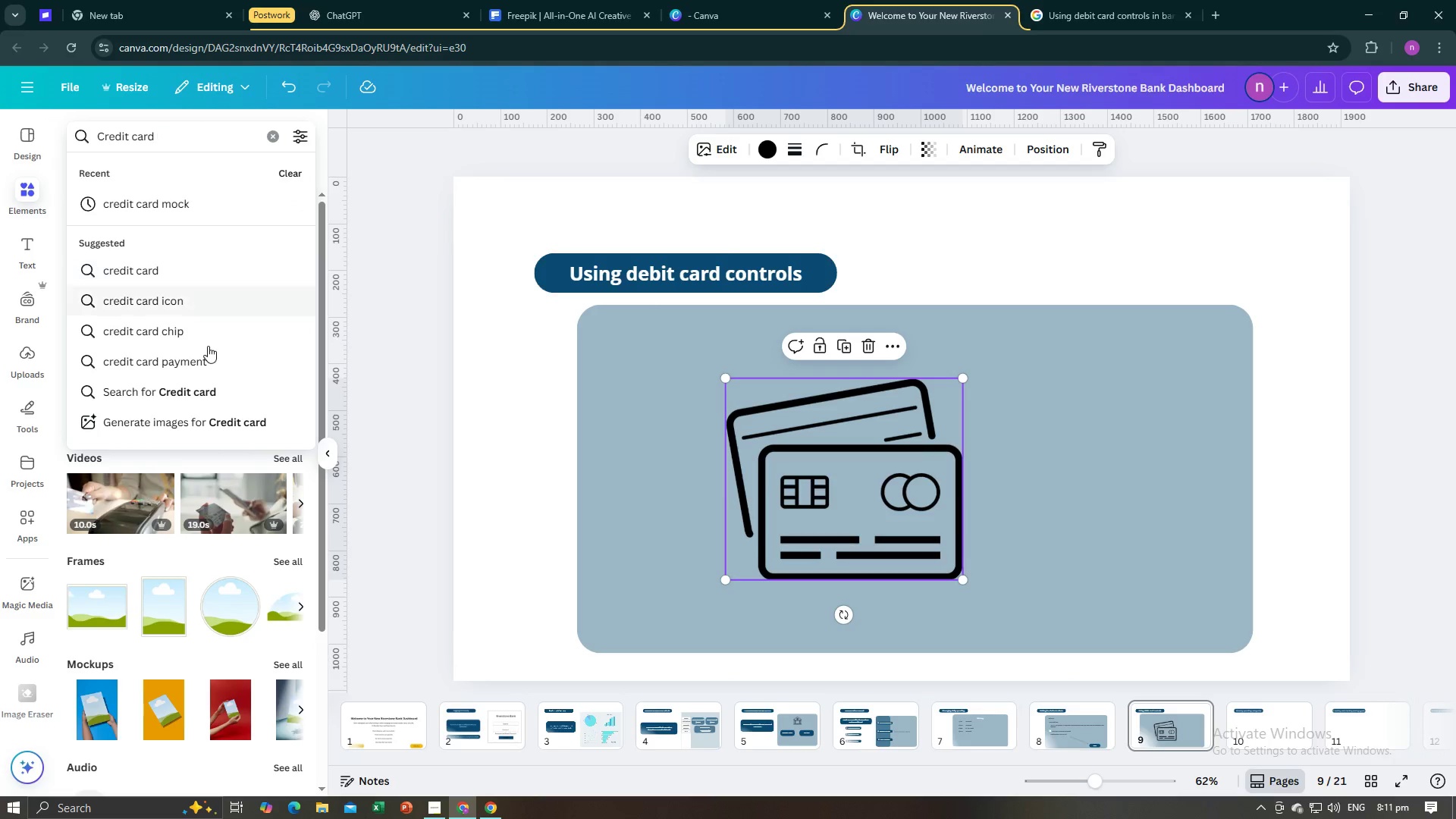 
left_click([208, 346])
 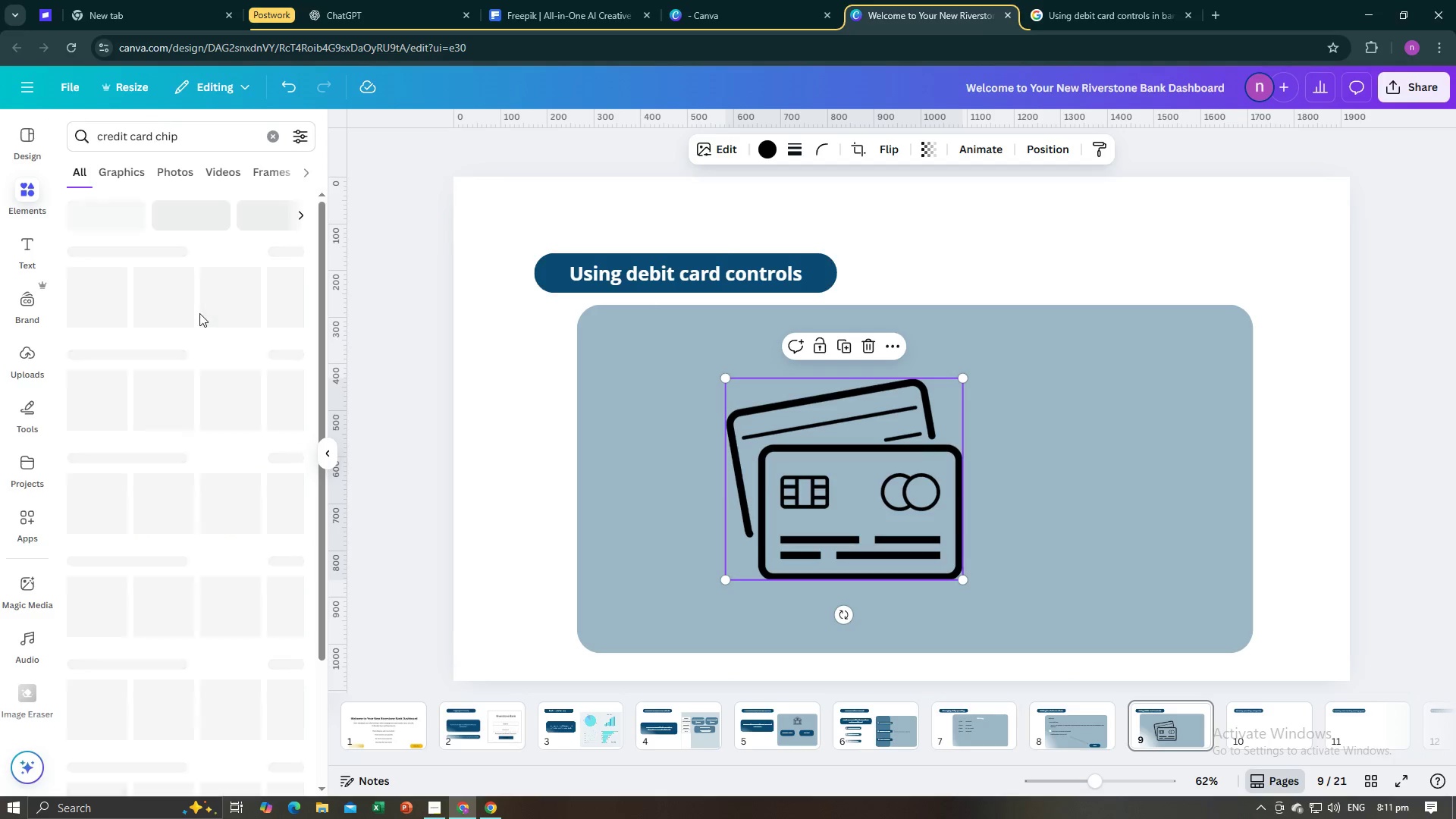 
mouse_move([220, 293])
 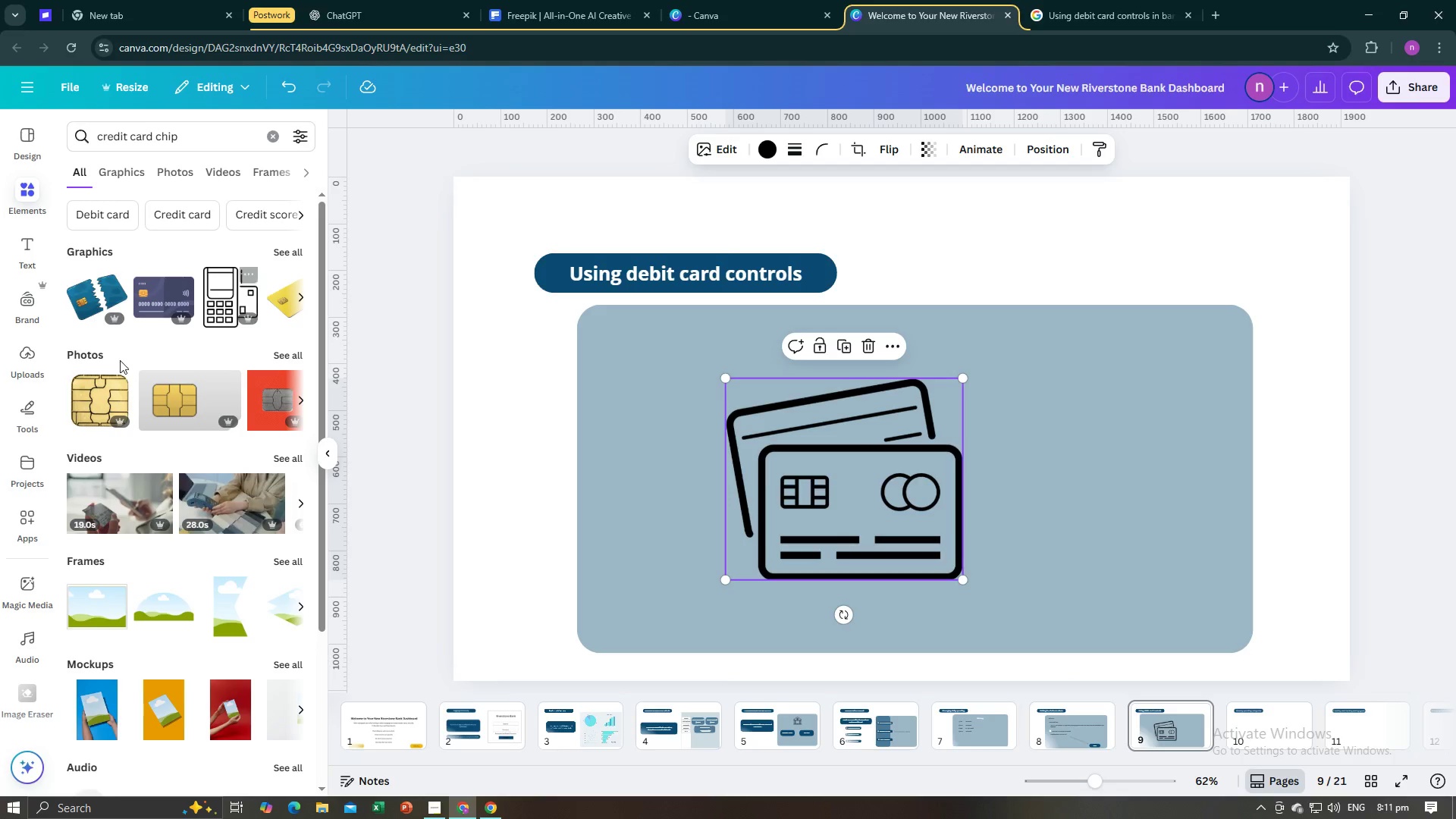 
left_click([221, 306])
 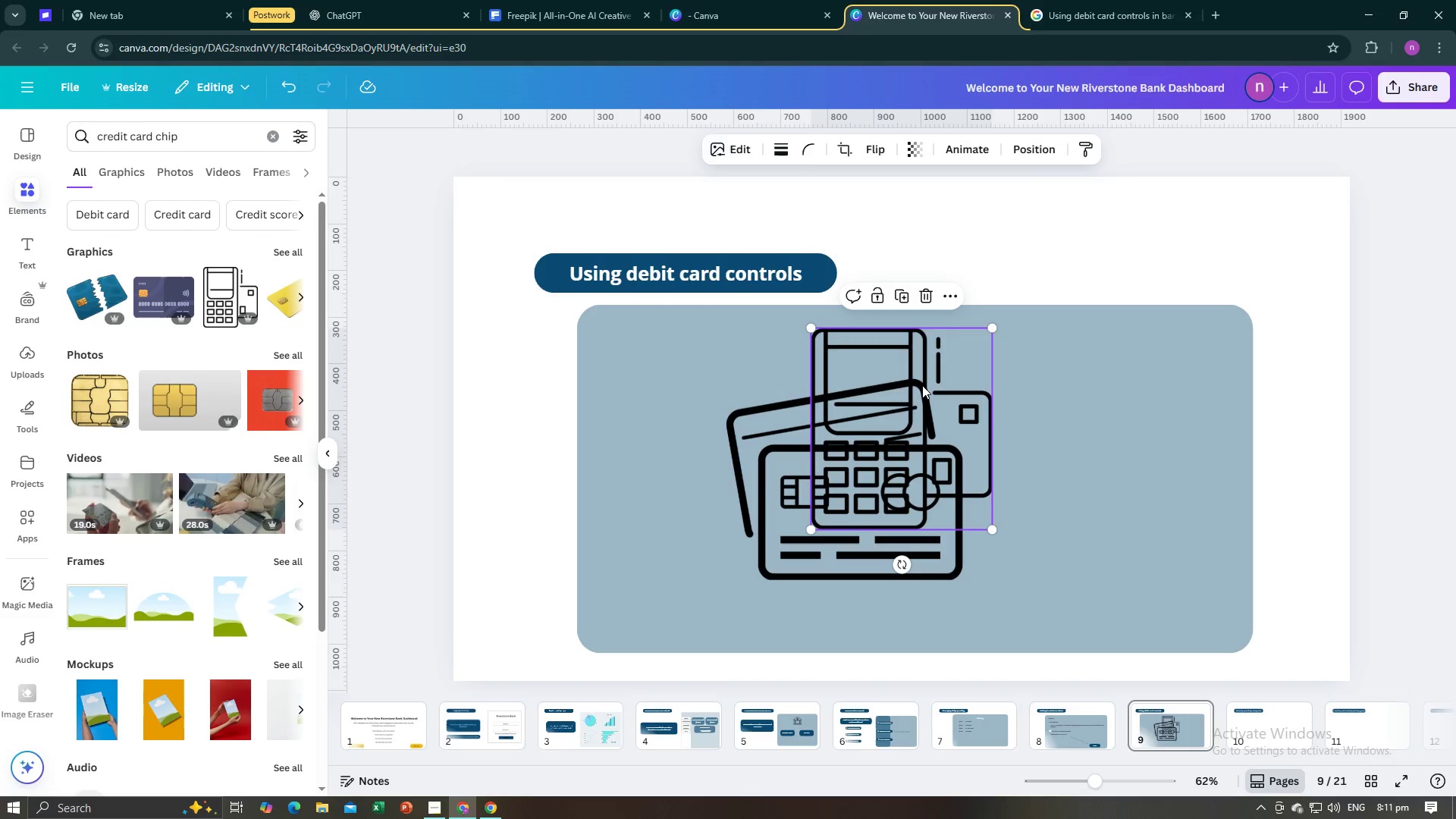 
left_click_drag(start_coordinate=[871, 402], to_coordinate=[1065, 450])
 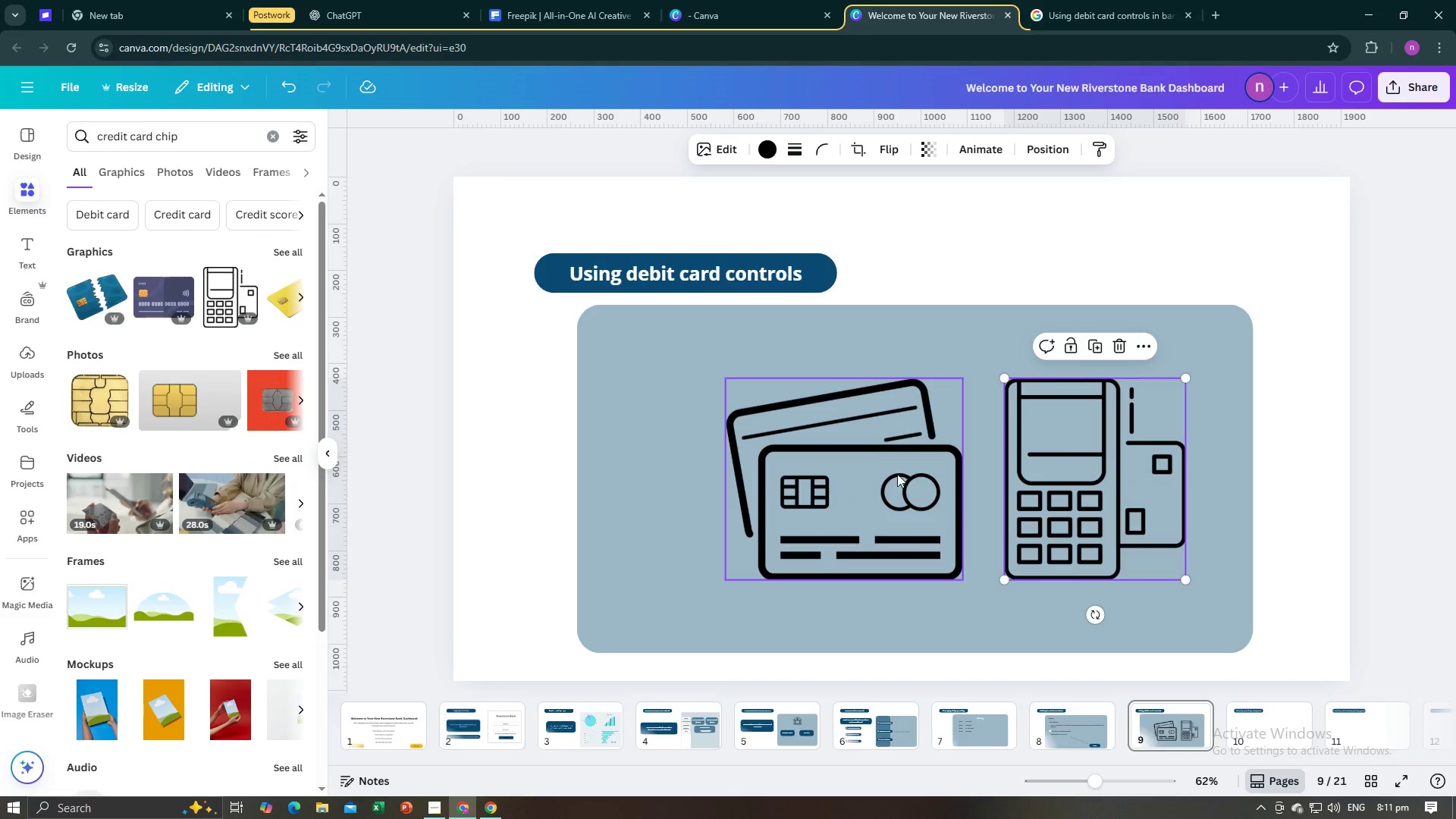 
left_click_drag(start_coordinate=[897, 474], to_coordinate=[855, 473])
 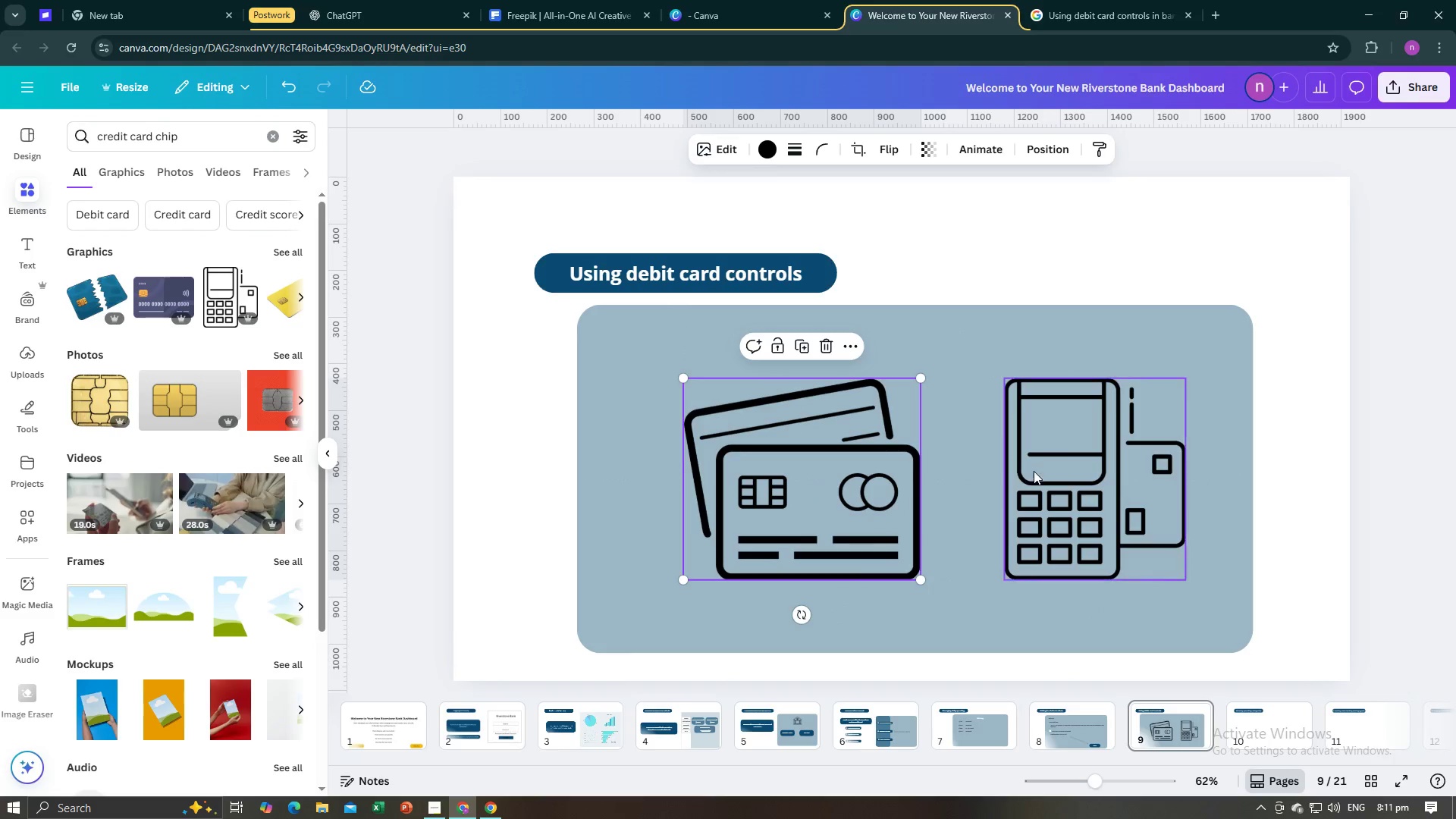 
left_click_drag(start_coordinate=[1034, 471], to_coordinate=[1006, 475])
 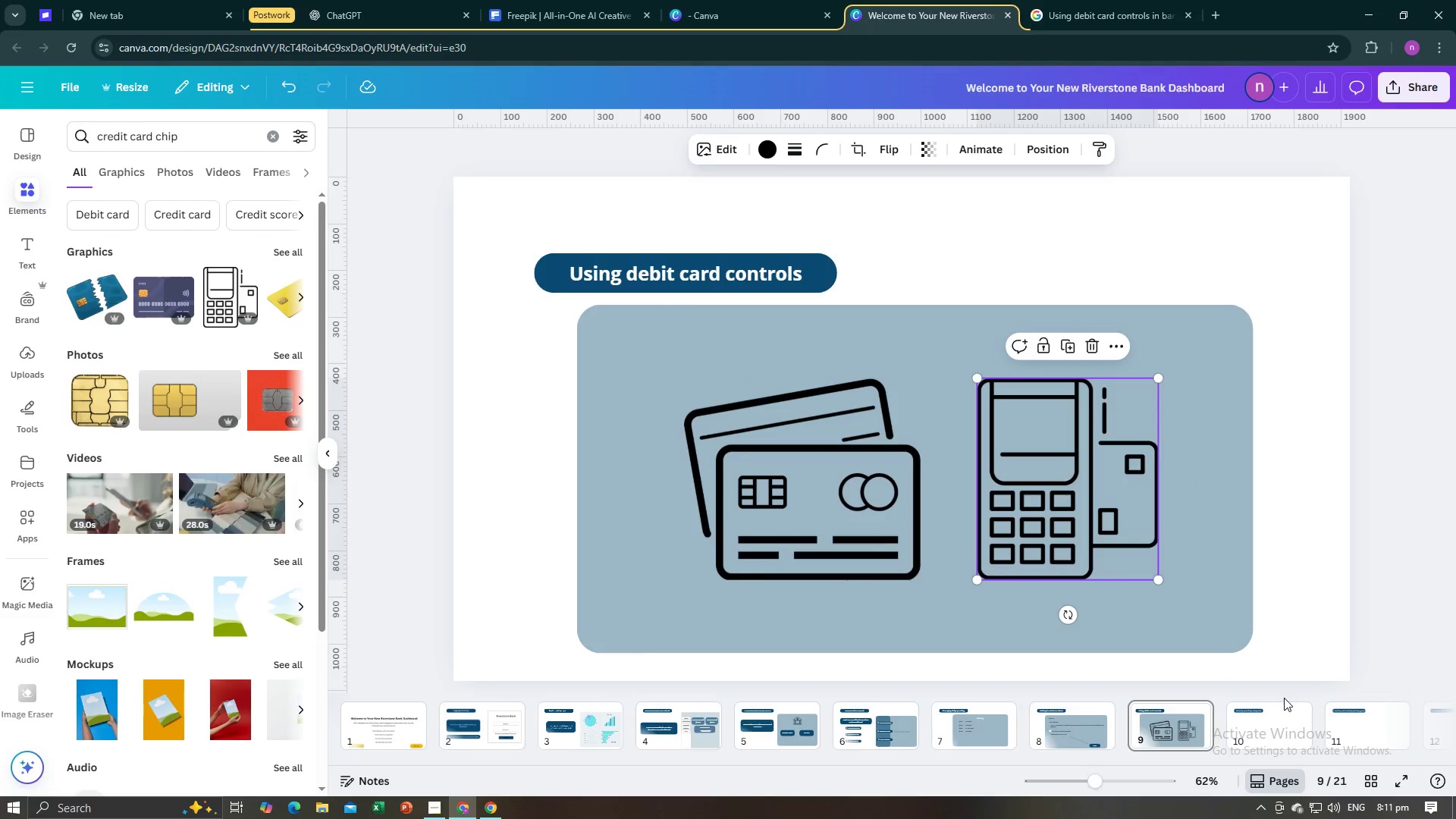 
left_click([1285, 725])
 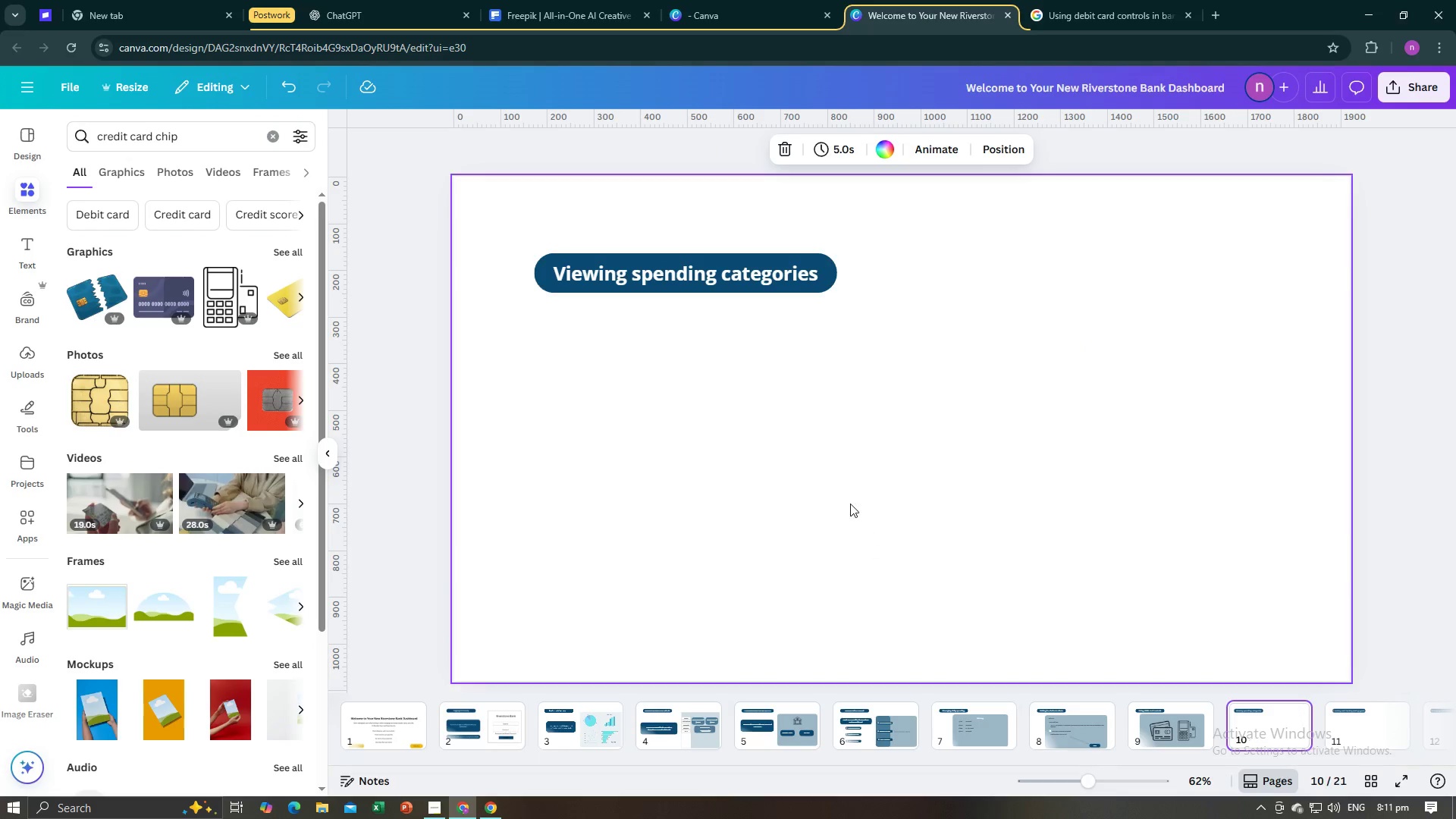 
key(Alt+AltLeft)
 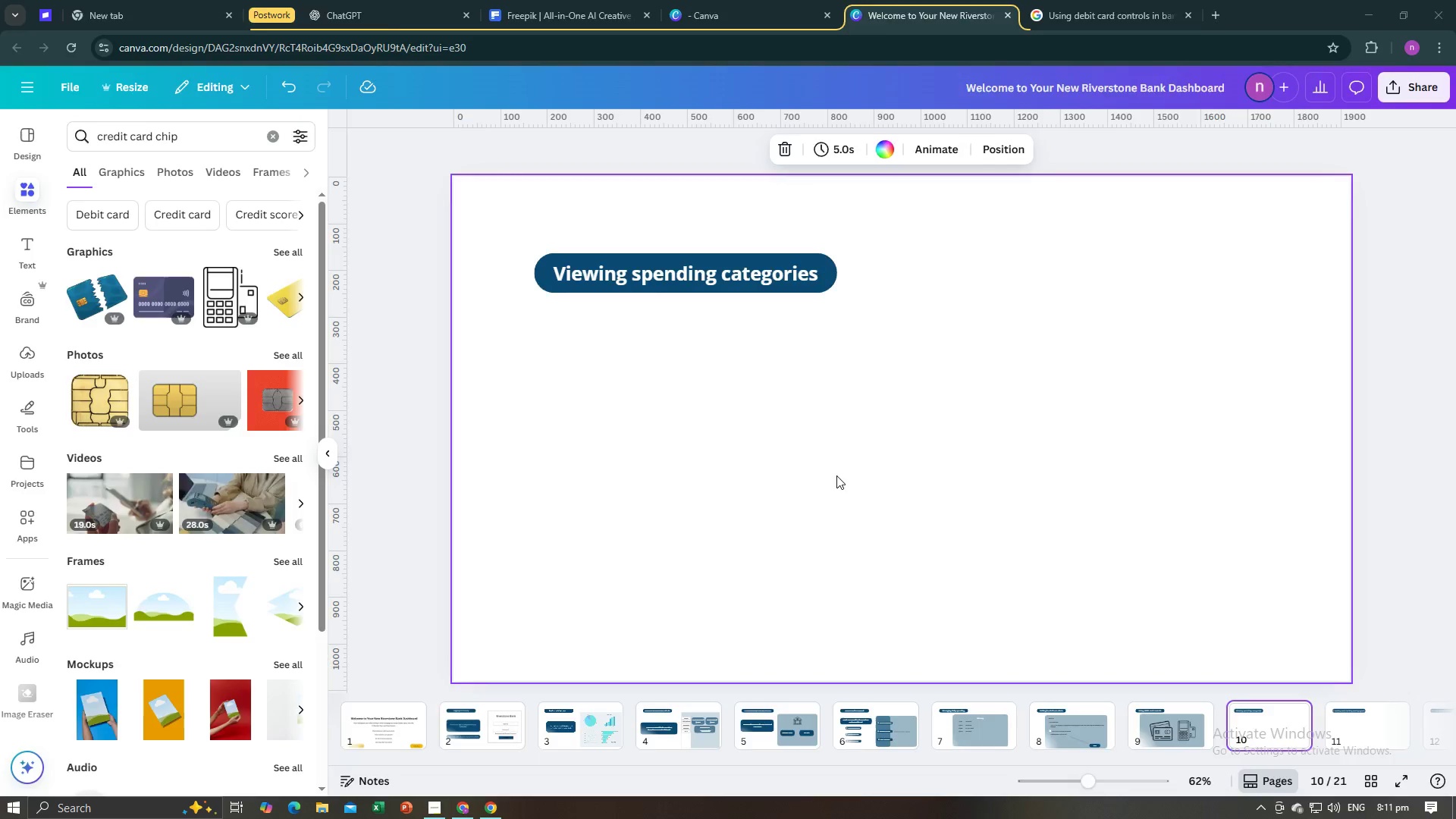 
key(Alt+Tab)
 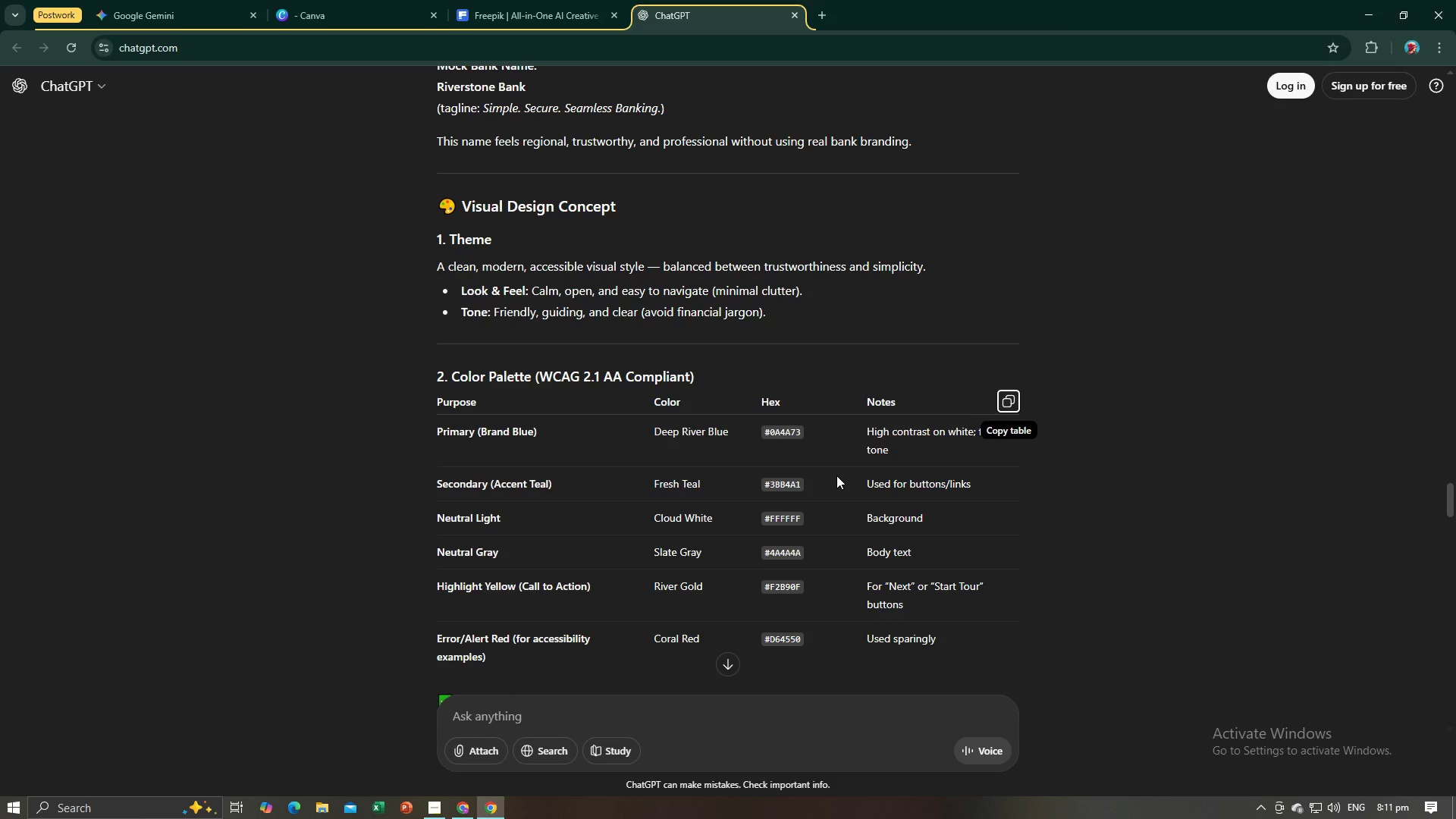 
key(Alt+AltLeft)
 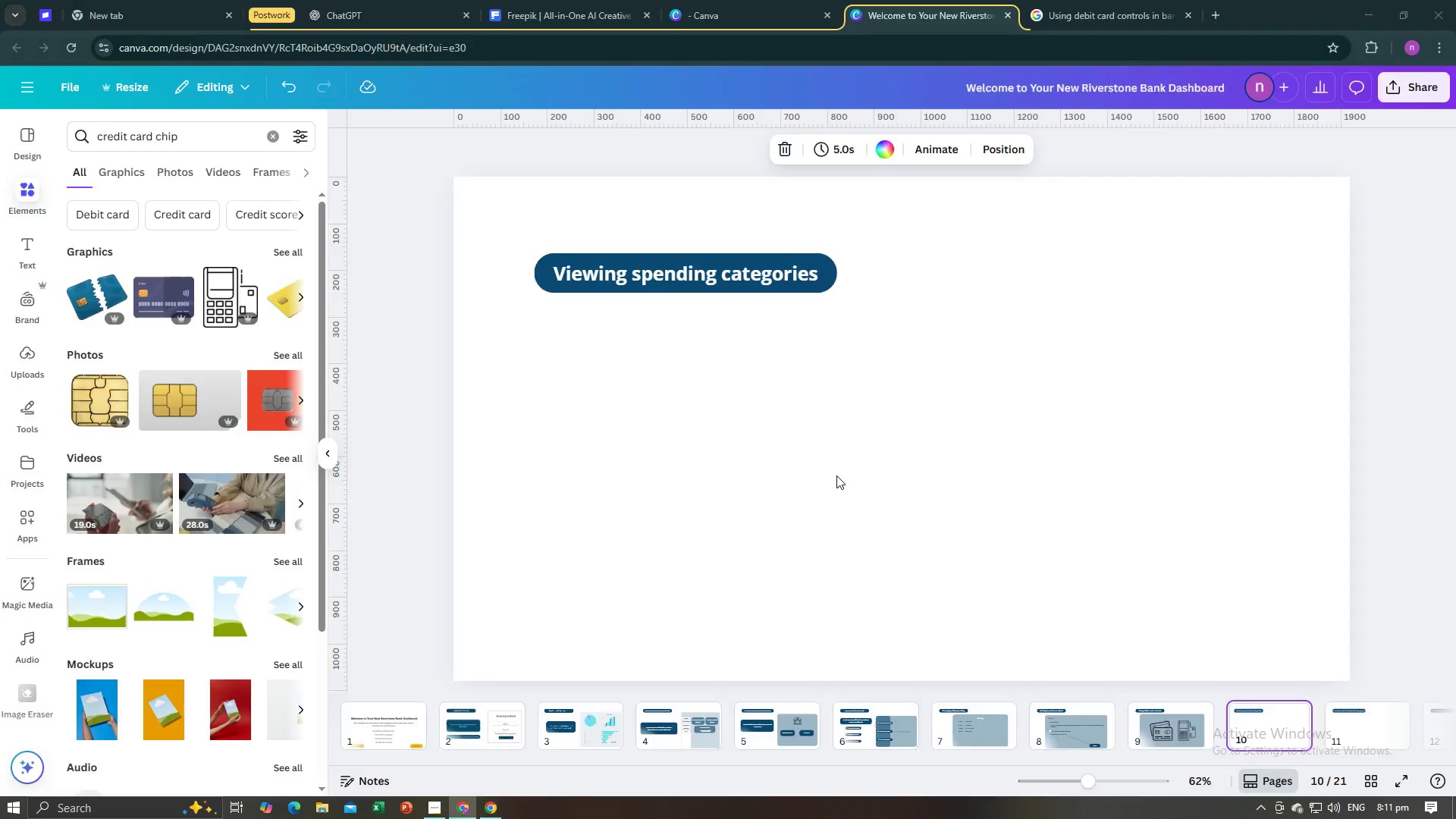 
key(Alt+Tab)
 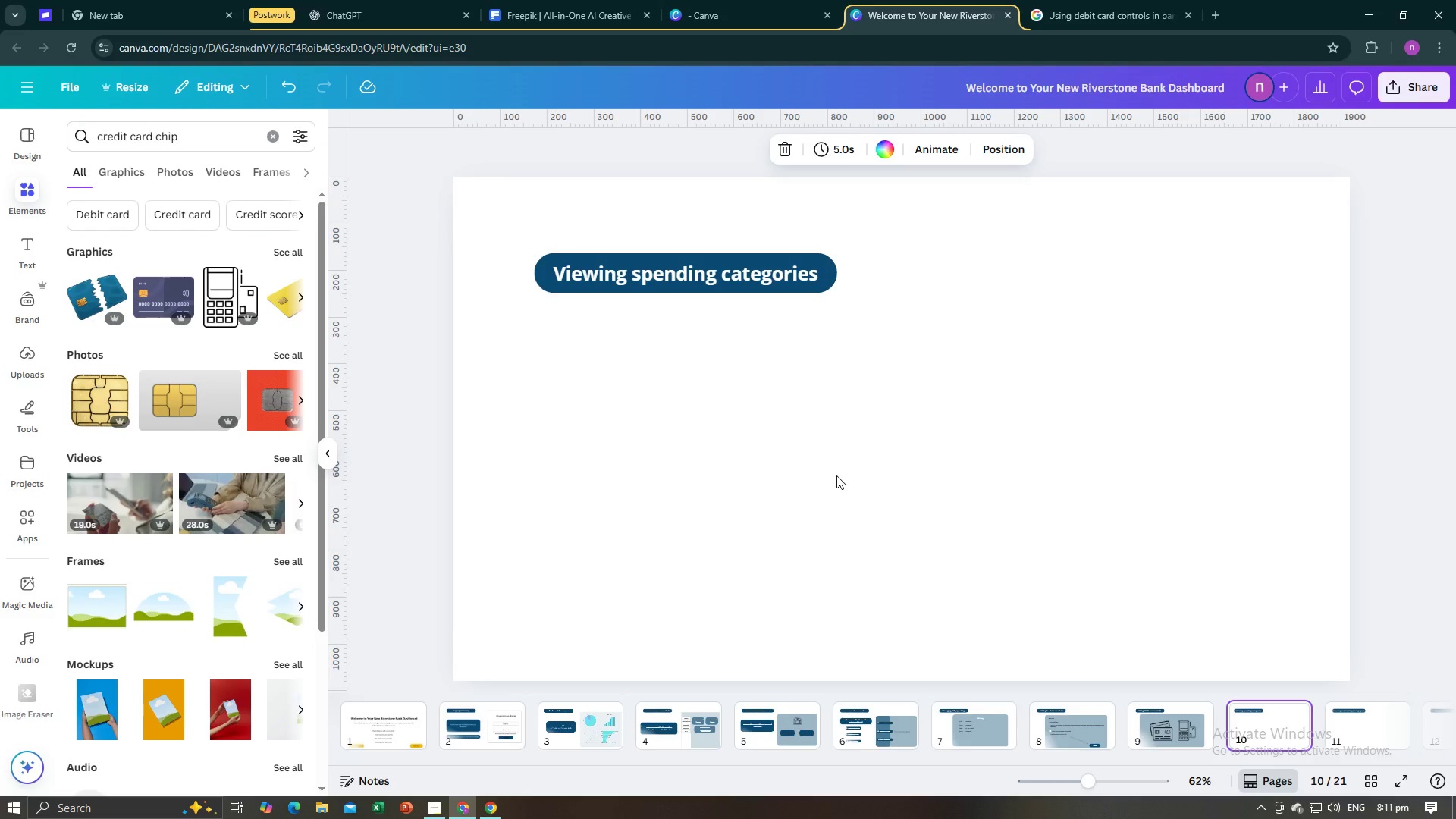 
key(Alt+AltLeft)
 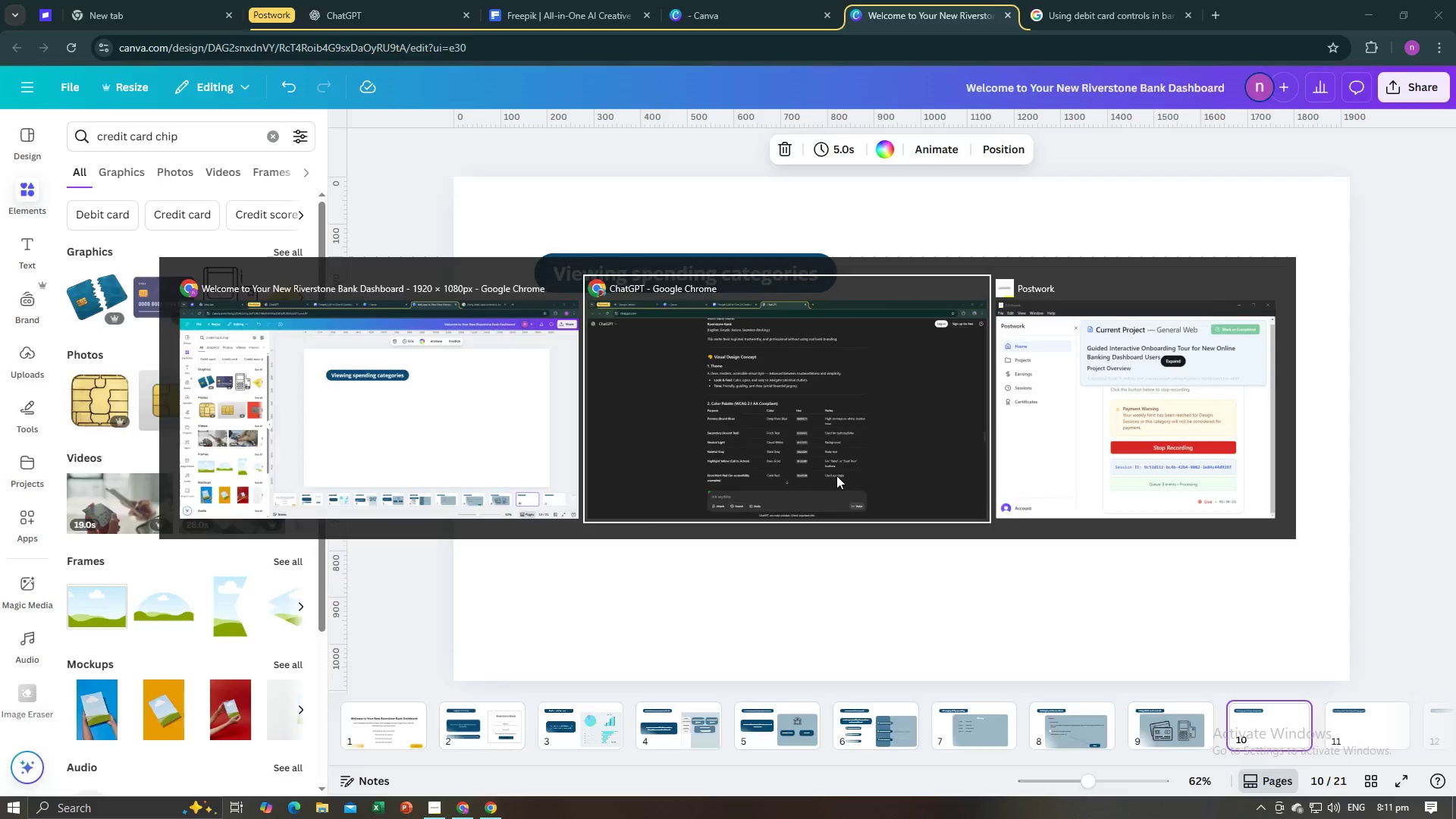 
key(Alt+Tab)
 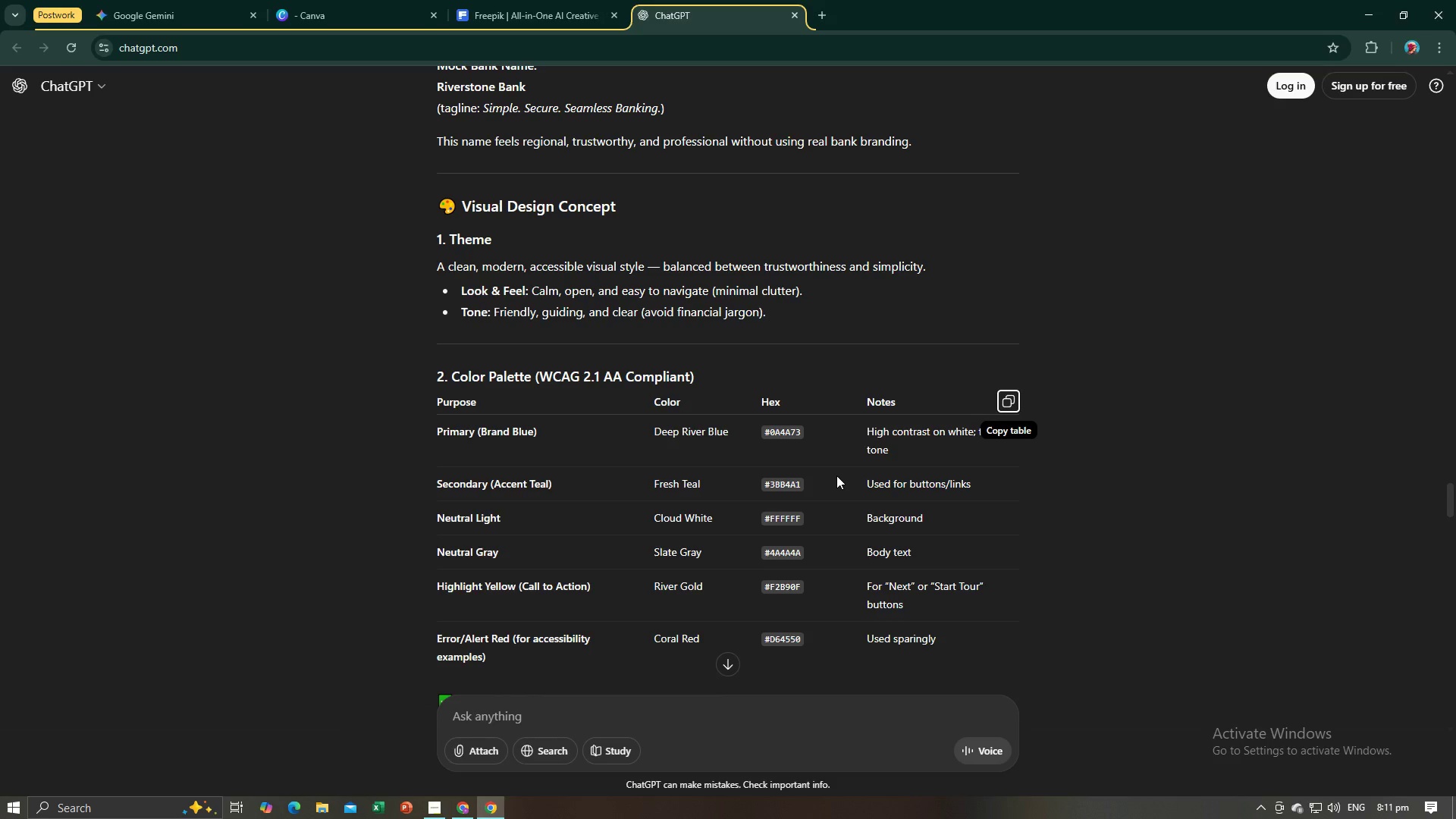 
key(Alt+AltLeft)
 